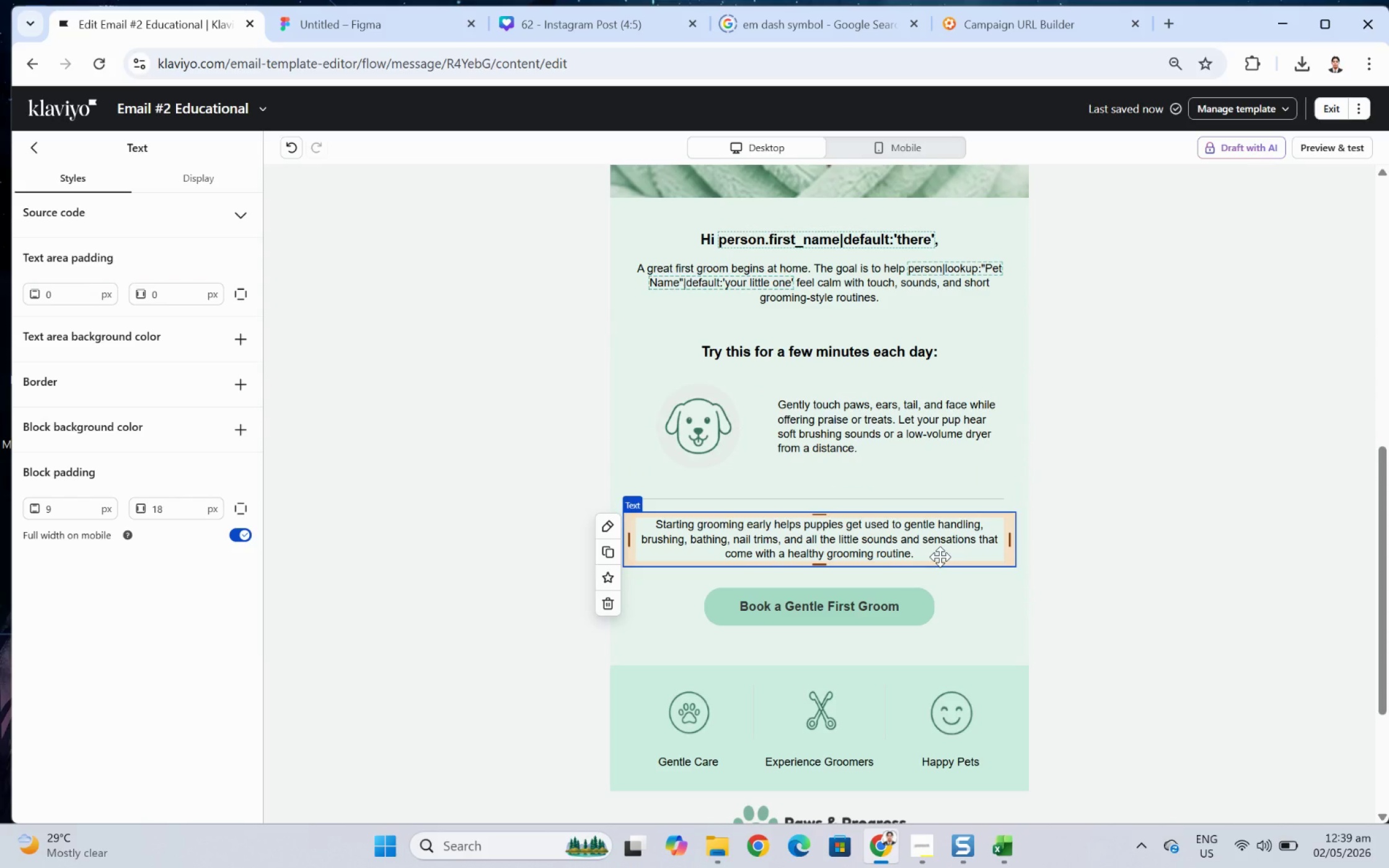 
wait(17.28)
 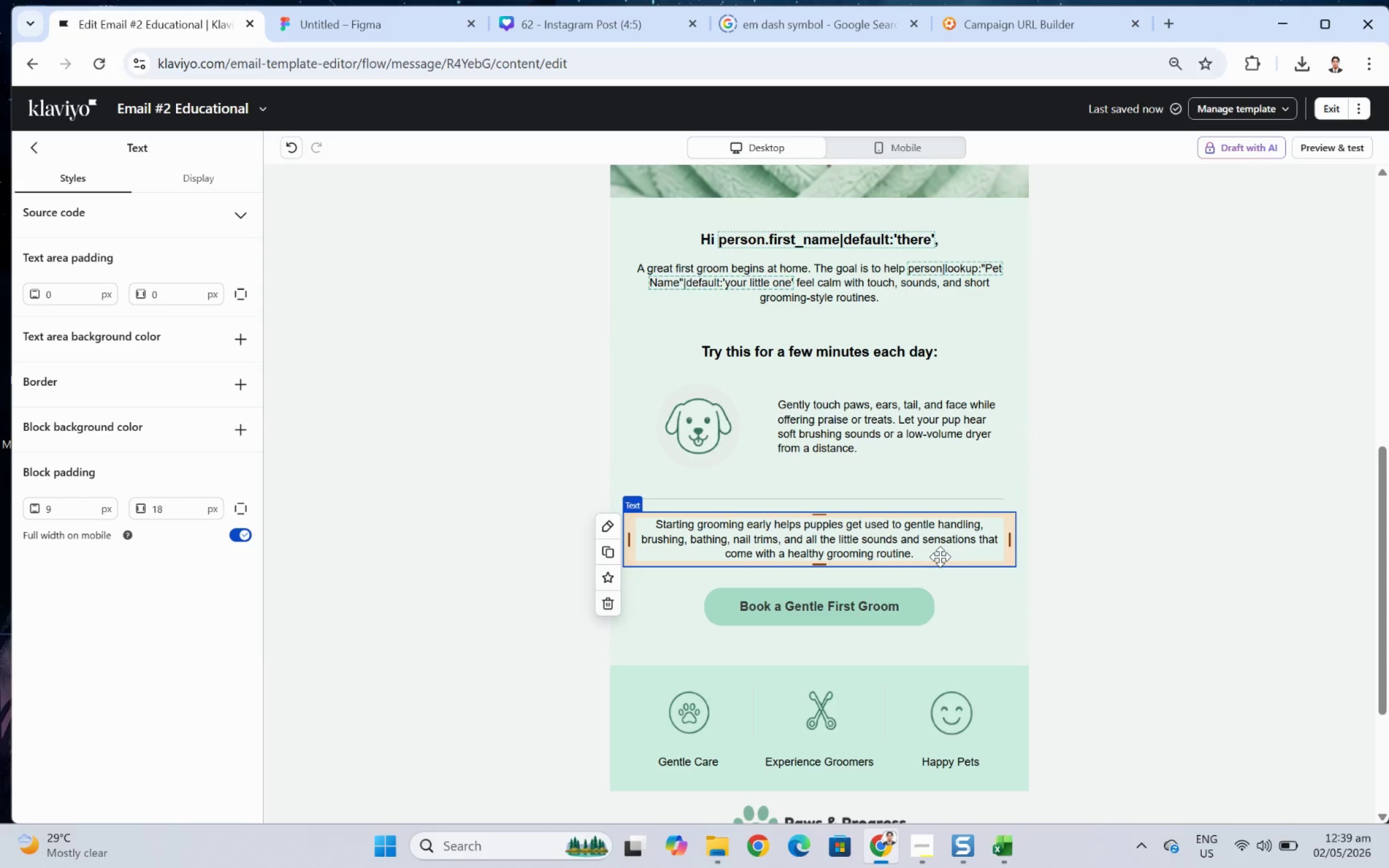 
double_click([912, 543])
 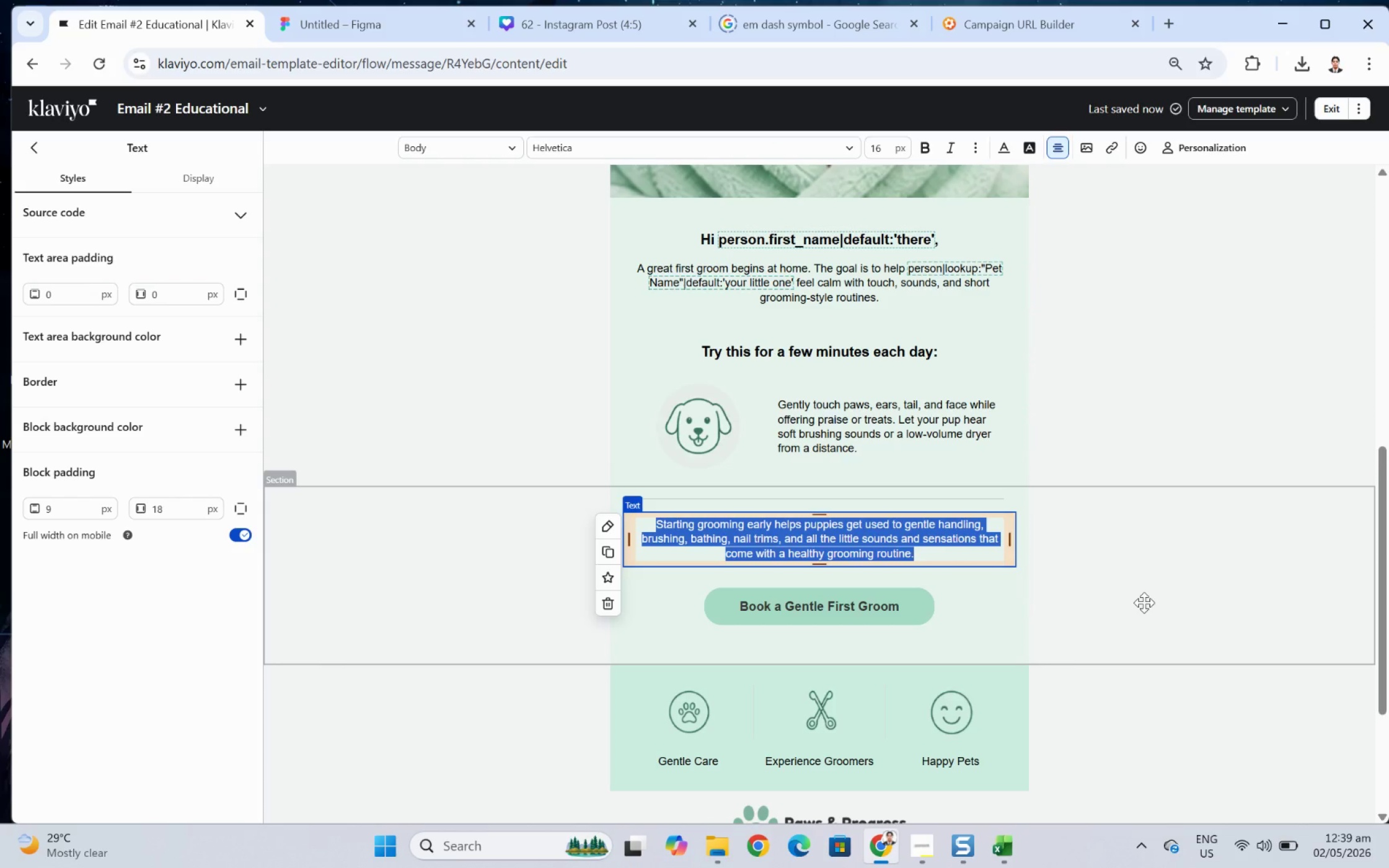 
type(These small moments build trust before the first full-service groom.)
 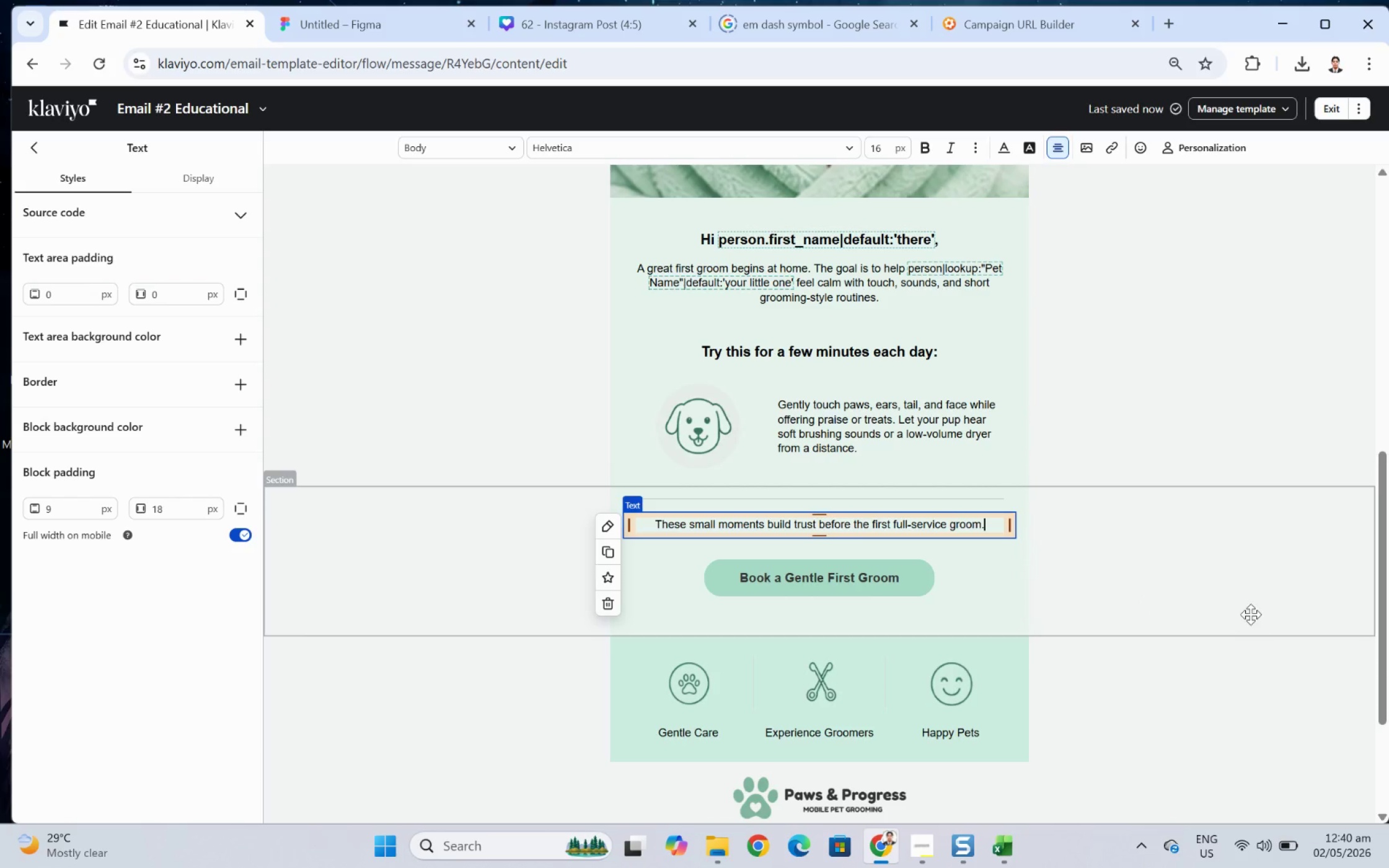 
left_click_drag(start_coordinate=[1265, 626], to_coordinate=[1257, 624])
 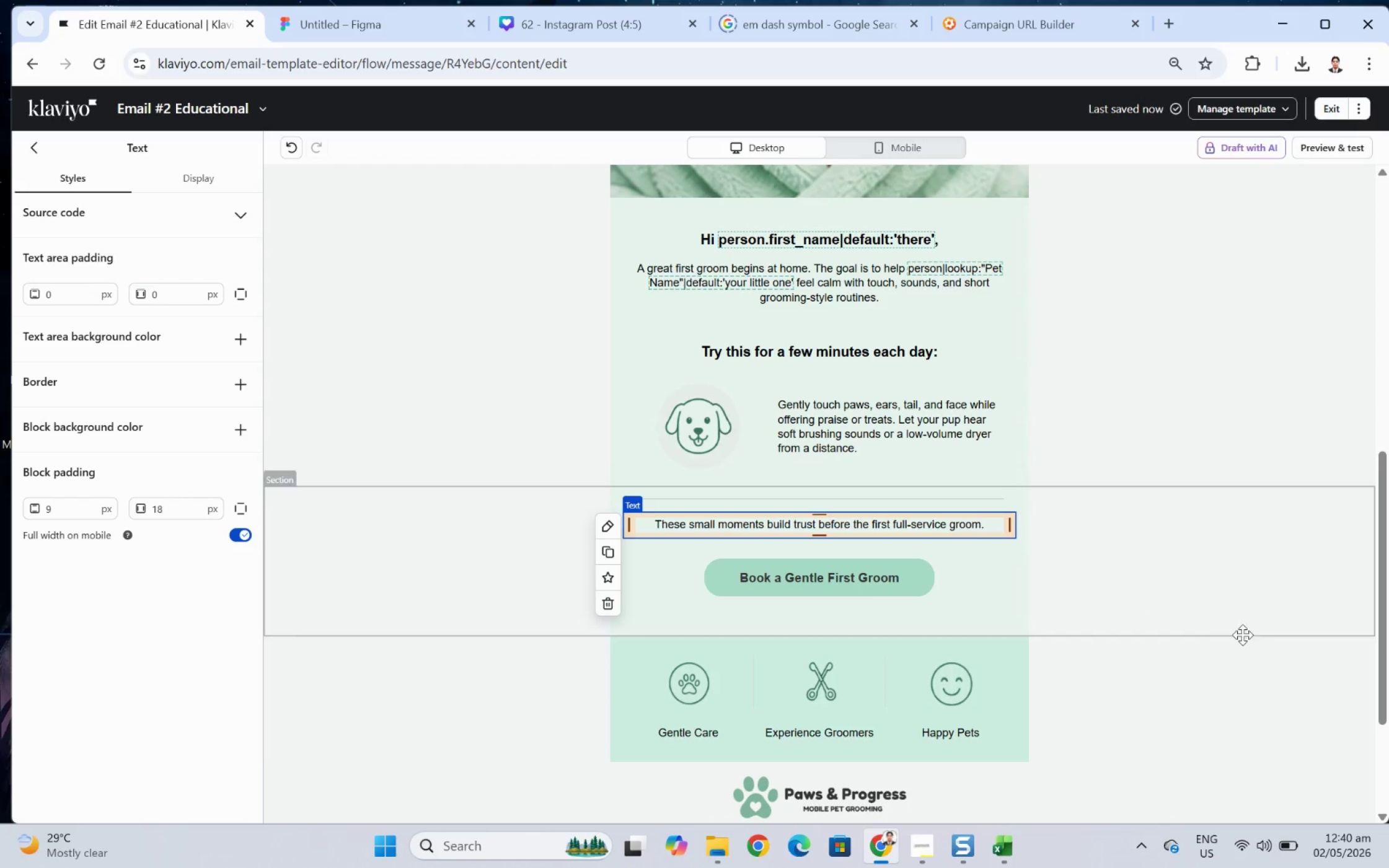 
left_click([1222, 659])
 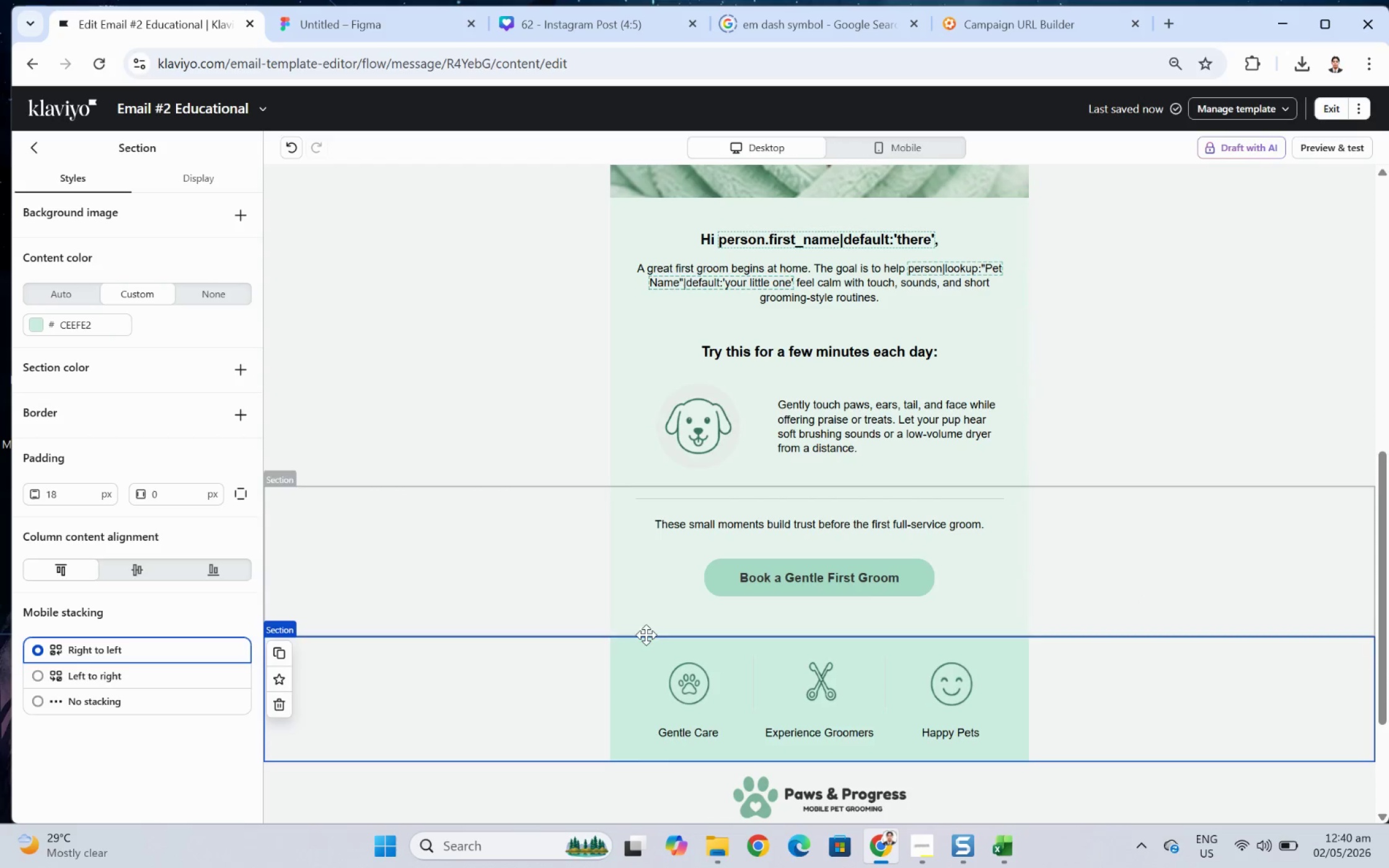 
left_click([961, 611])
 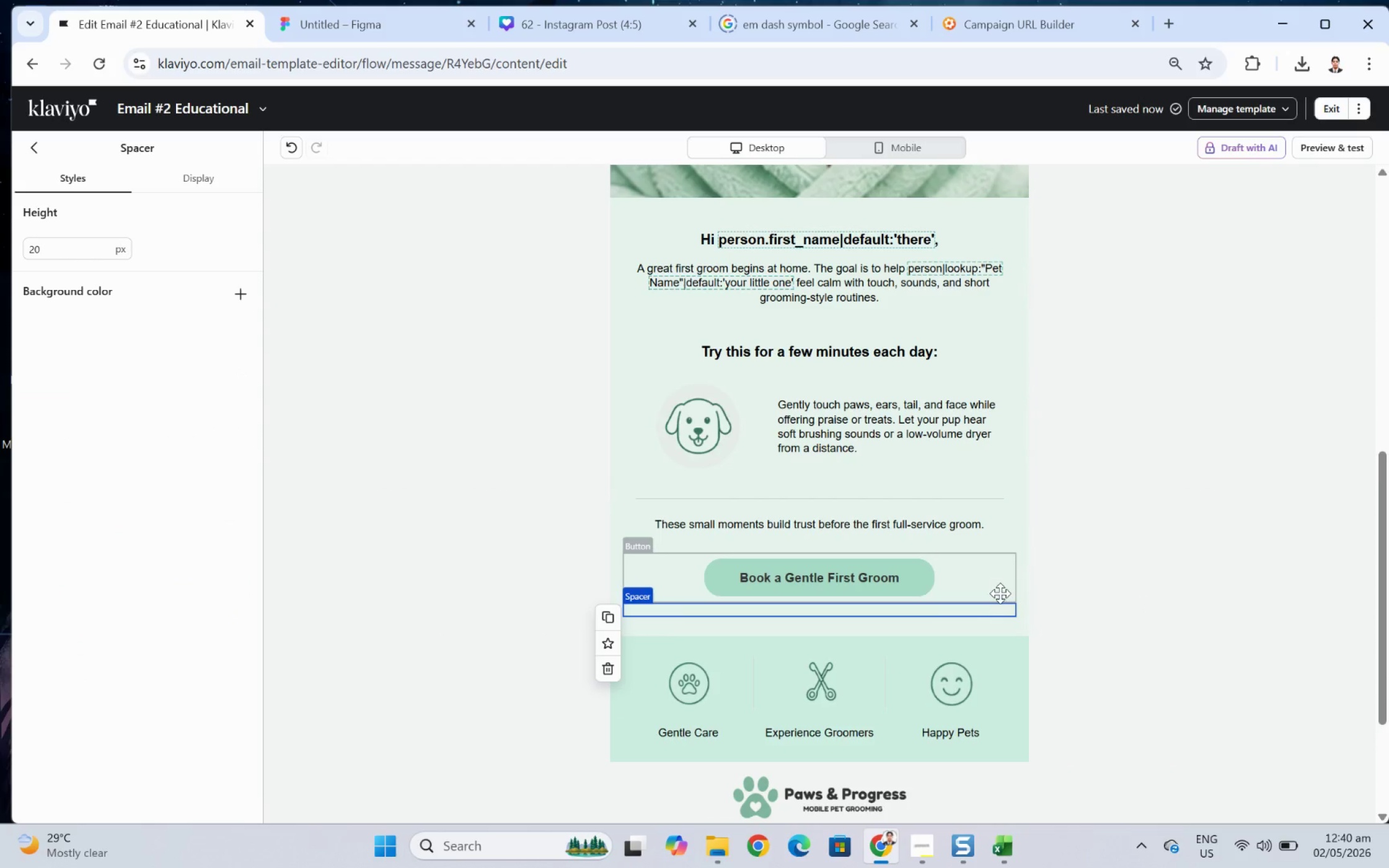 
left_click([1002, 589])
 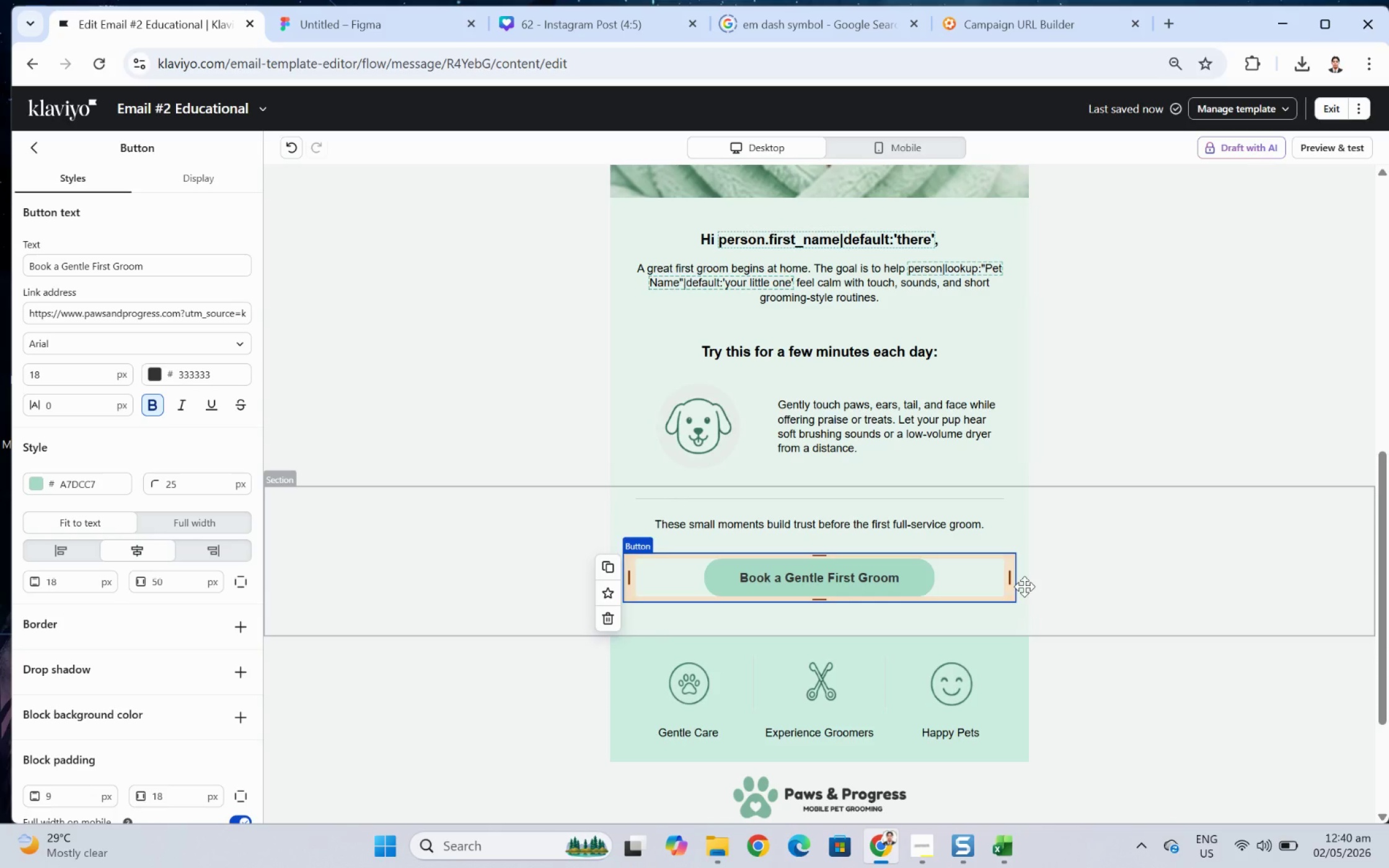 
wait(17.44)
 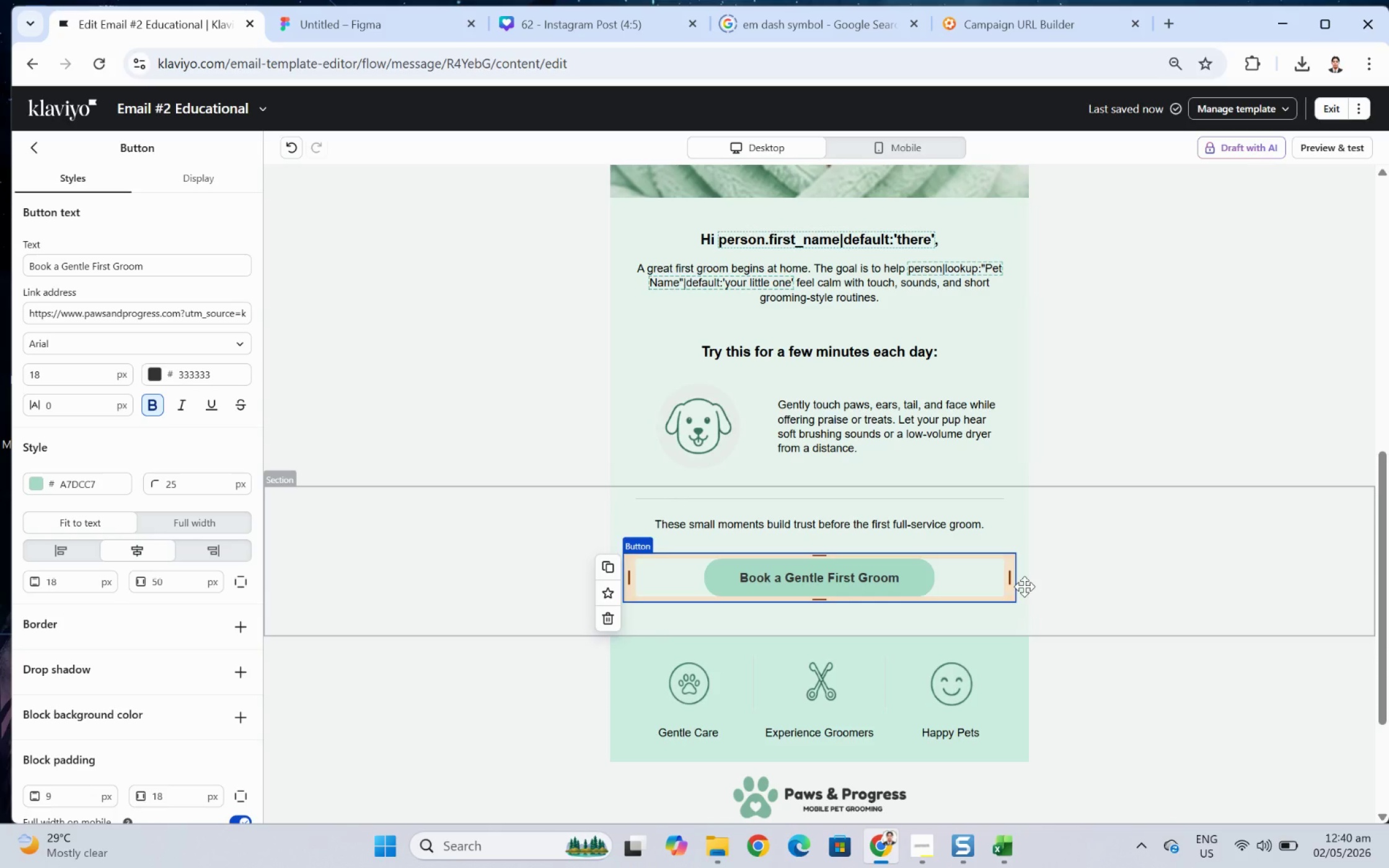 
left_click([1135, 679])
 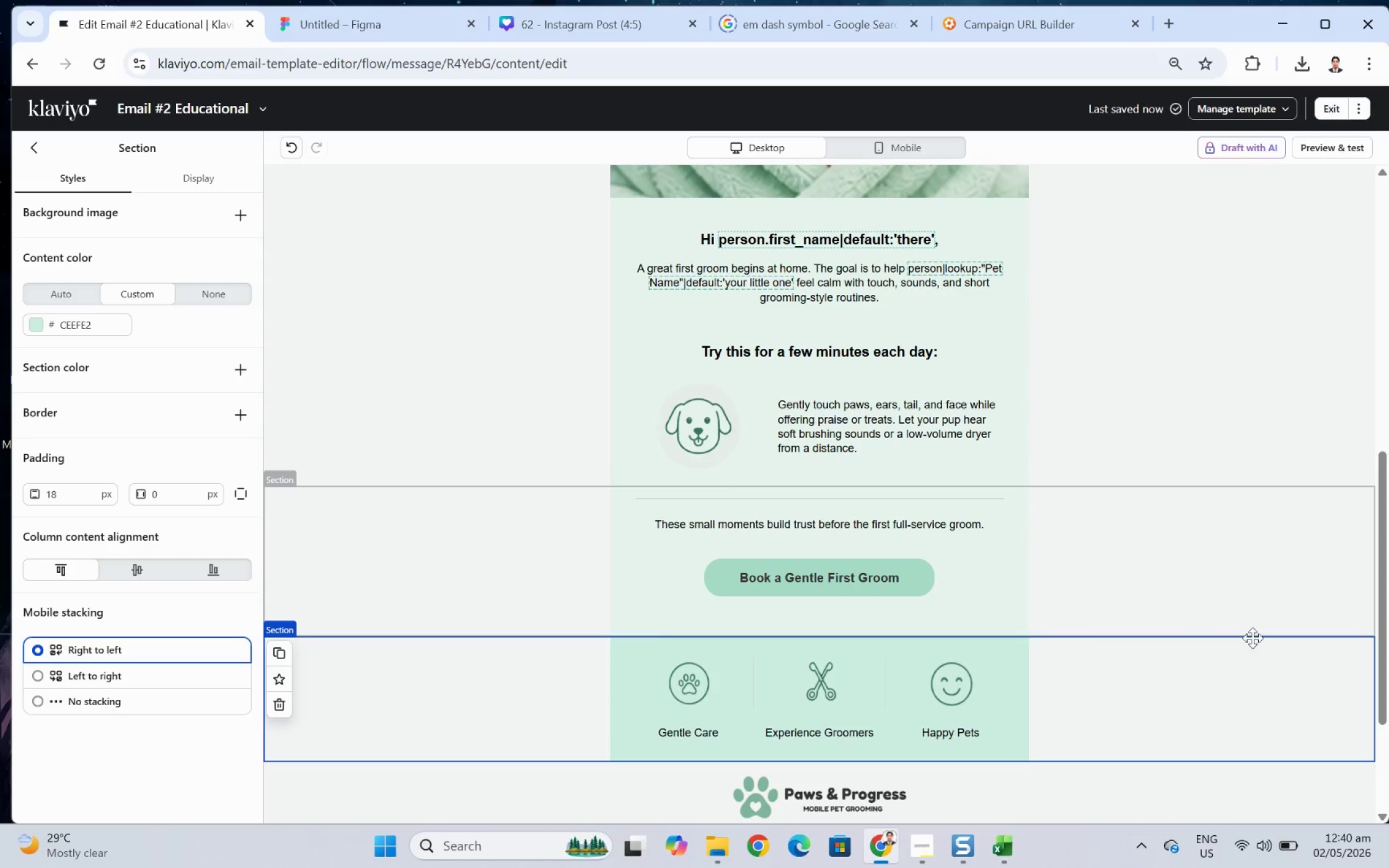 
scroll: coordinate [1160, 727], scroll_direction: down, amount: 2.0
 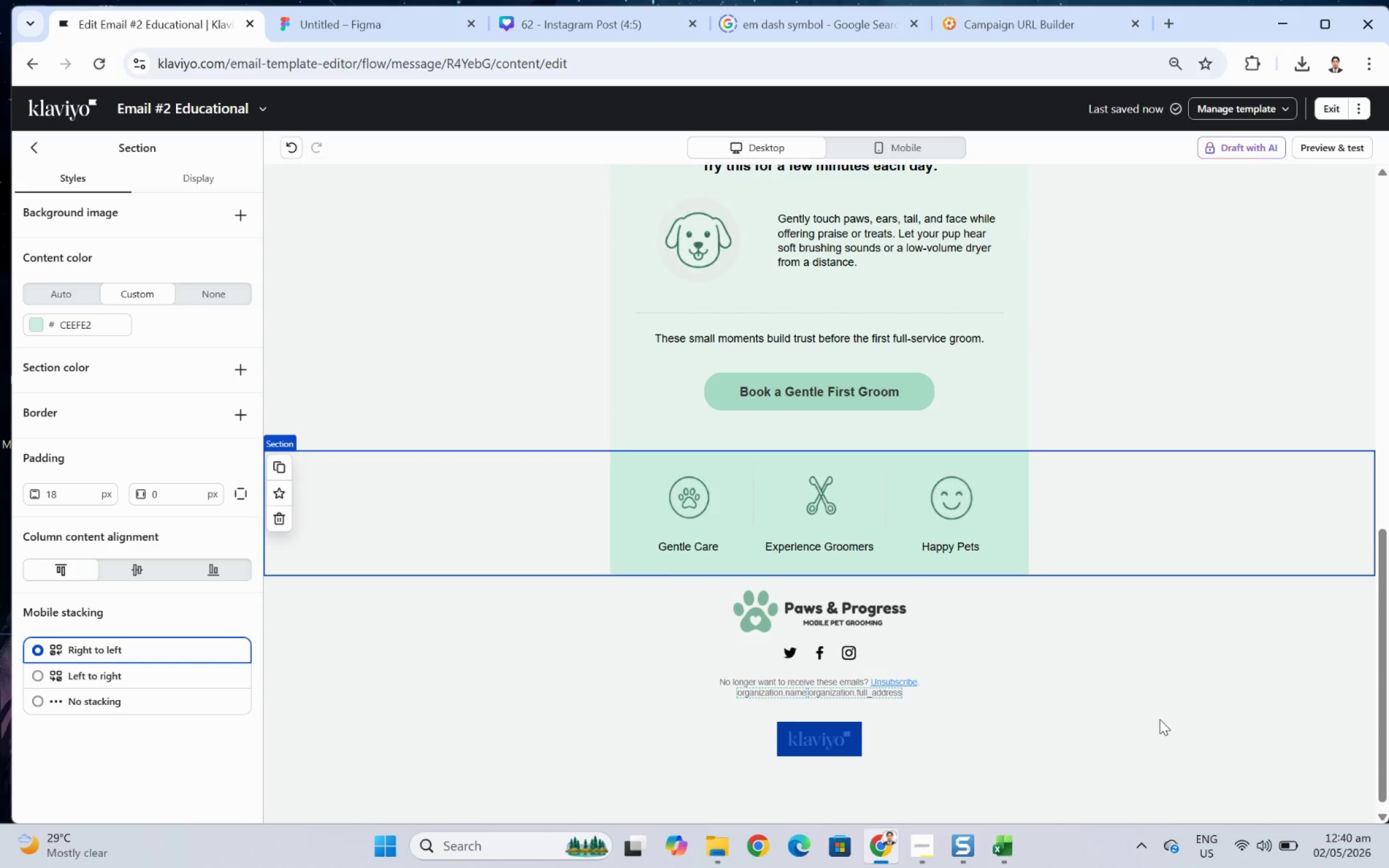 
scroll: coordinate [1159, 719], scroll_direction: up, amount: 7.0
 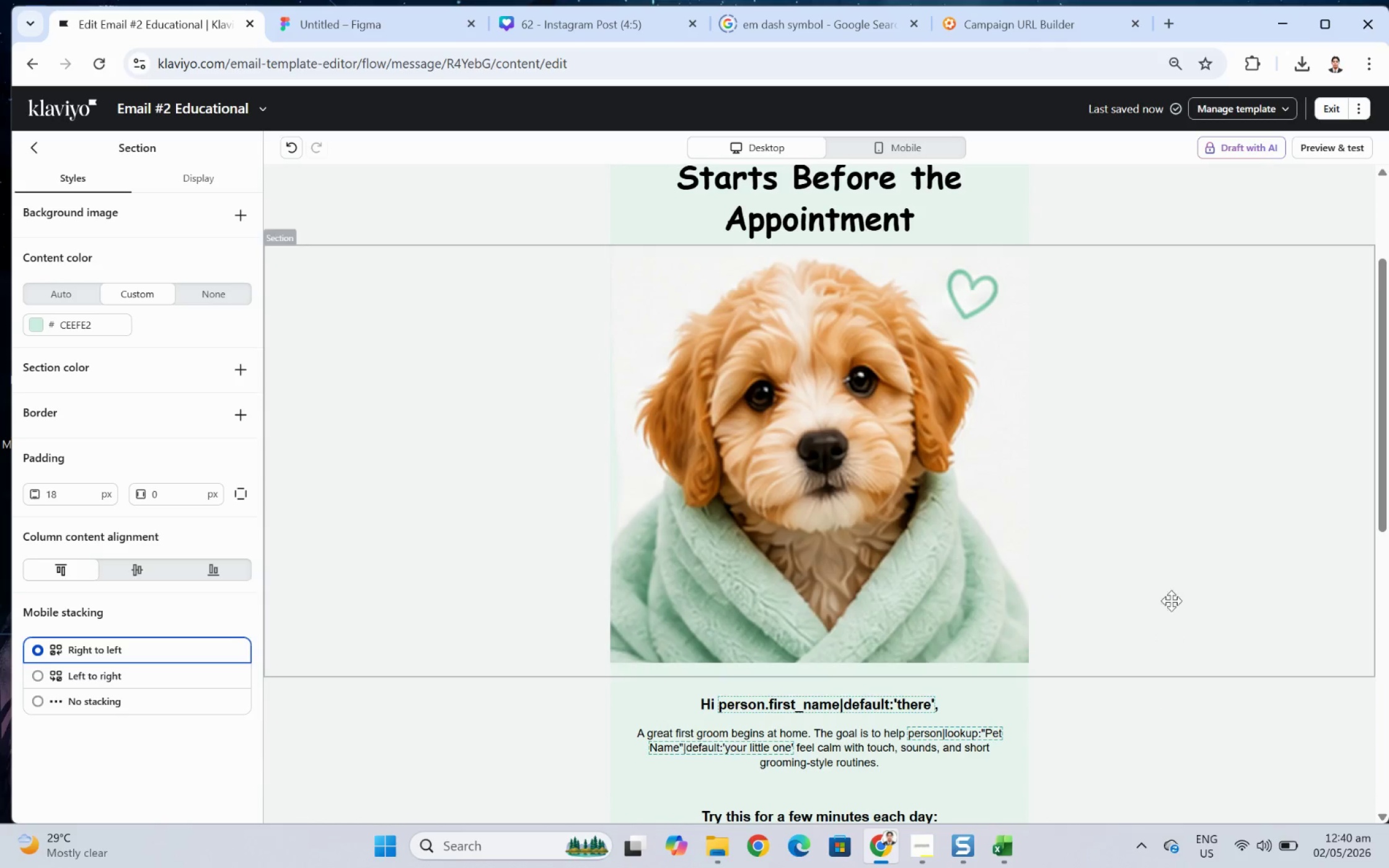 
hold_key(key=ControlLeft, duration=0.39)
scroll: coordinate [1171, 579], scroll_direction: down, amount: 2.0
 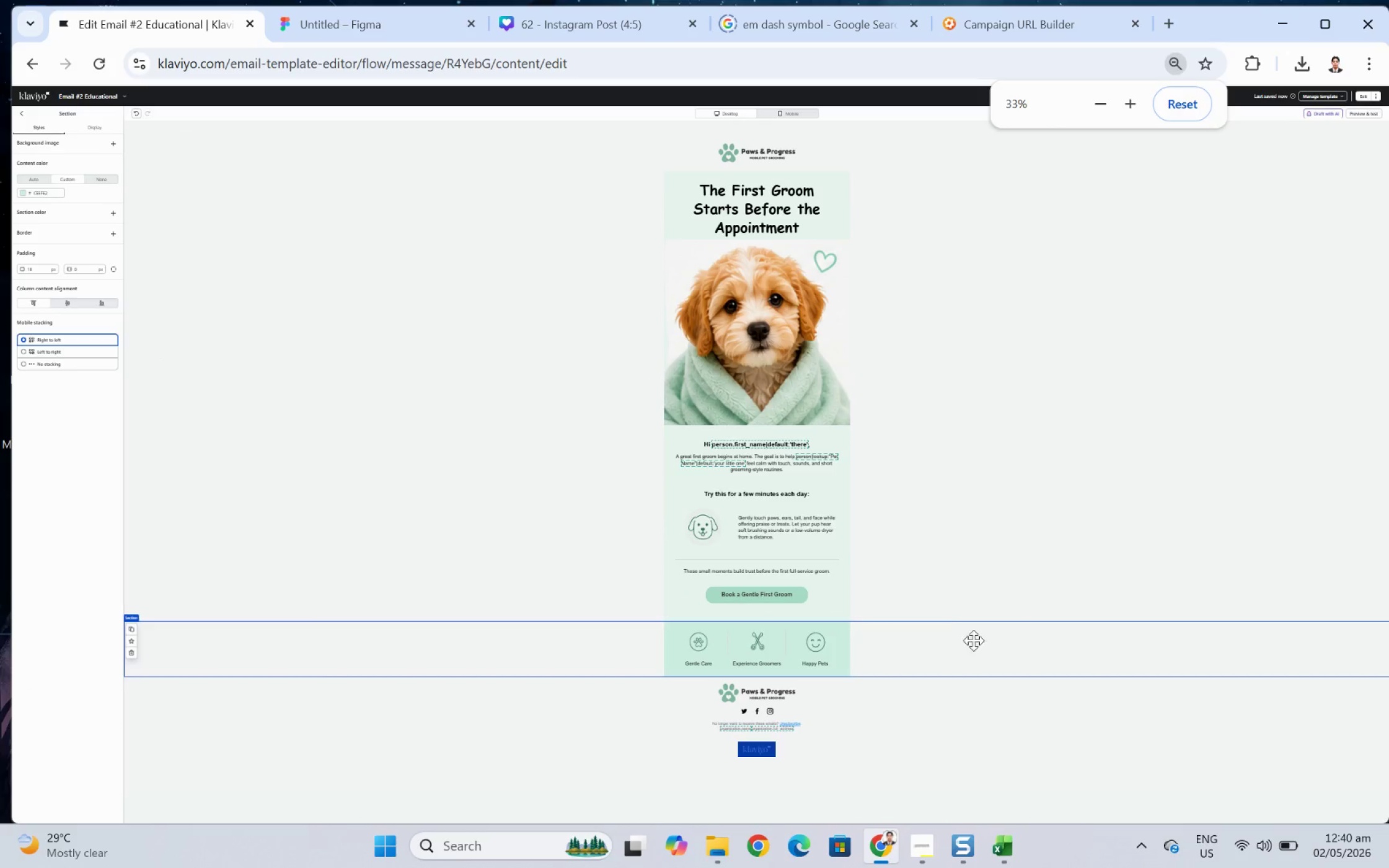 
hold_key(key=ControlLeft, duration=0.48)
scroll: coordinate [1000, 527], scroll_direction: down, amount: 3.0
 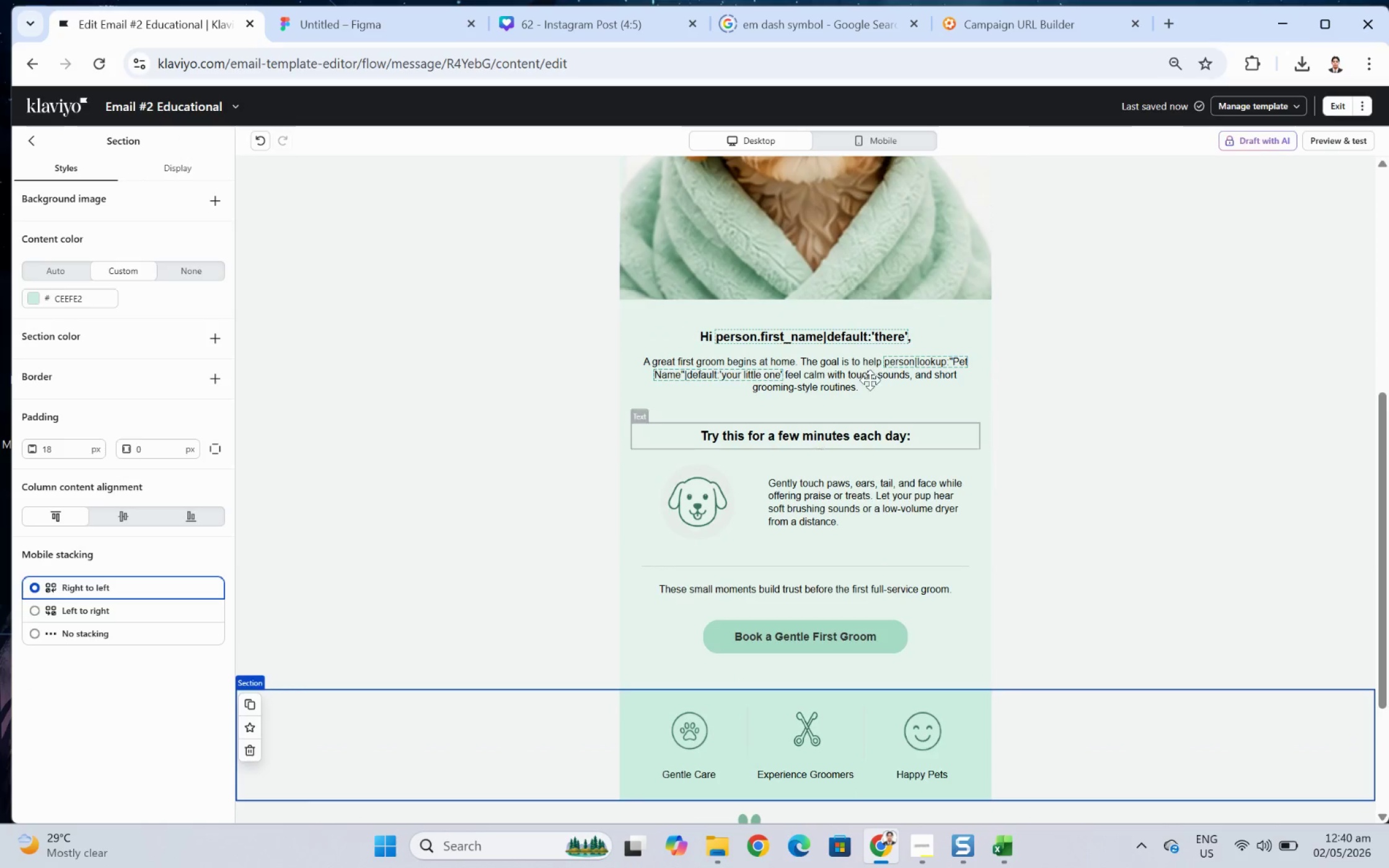 
left_click([901, 138])
 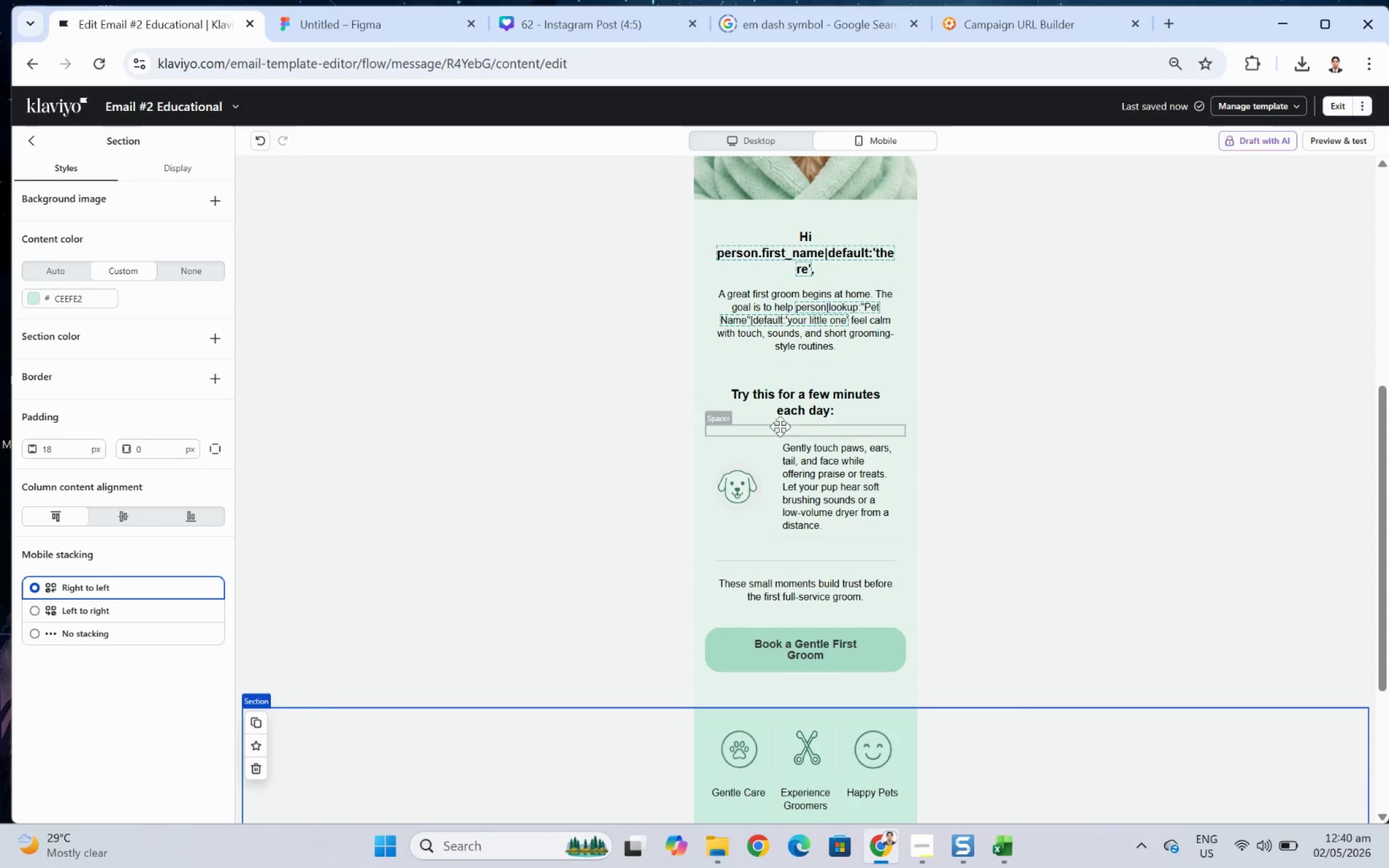 
left_click([828, 320])
 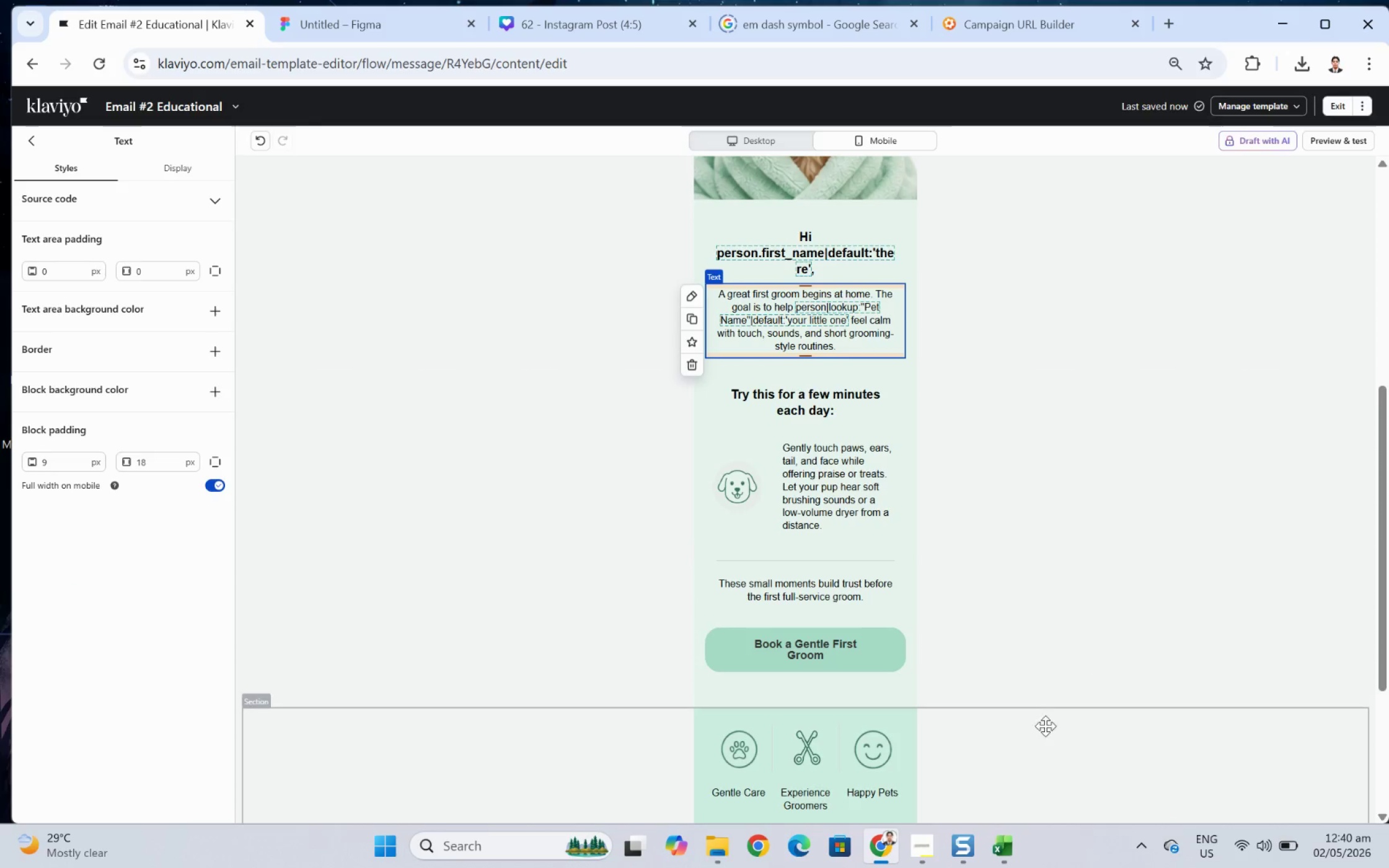 
scroll: coordinate [967, 564], scroll_direction: up, amount: 3.0
 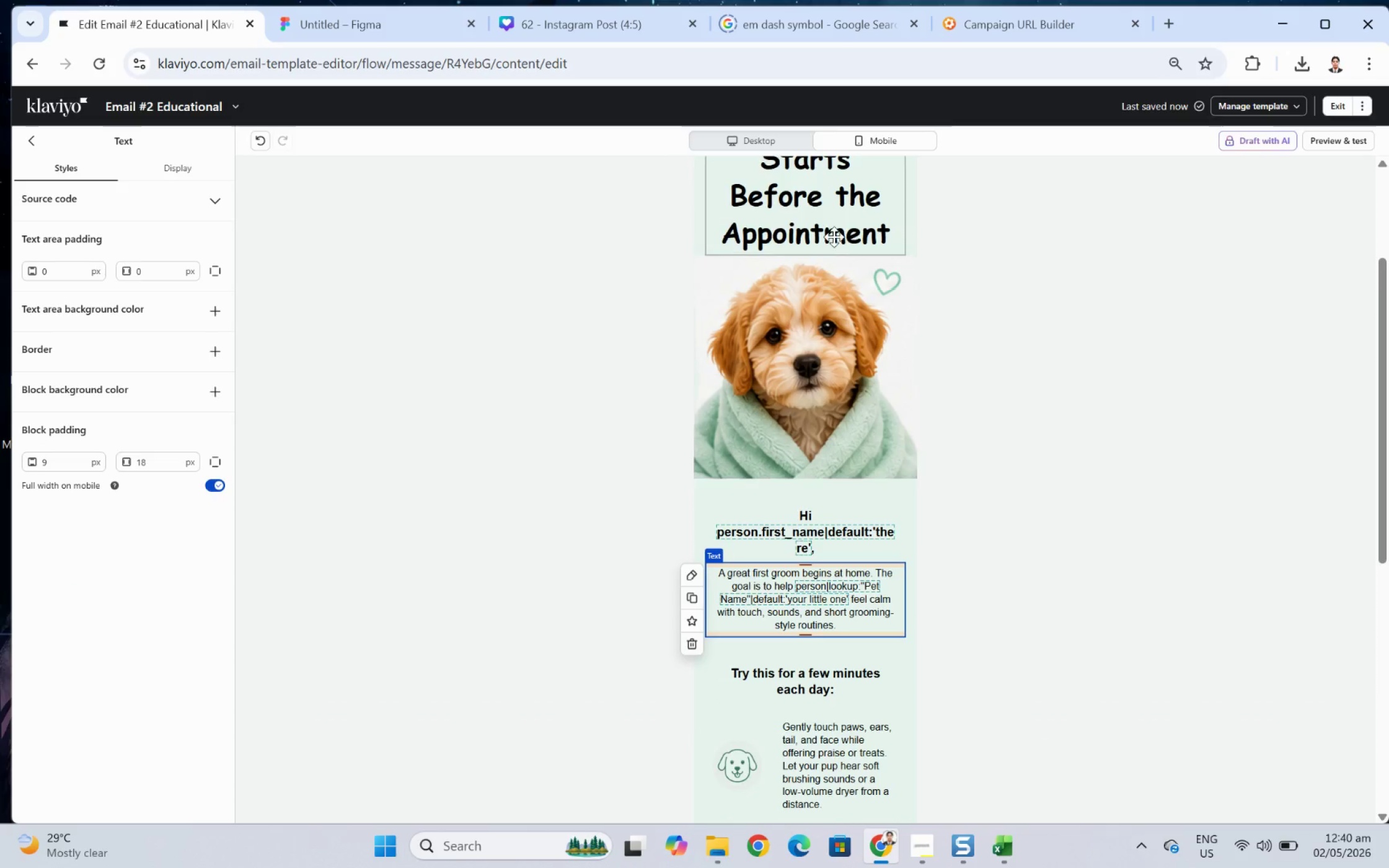 
left_click([839, 204])
 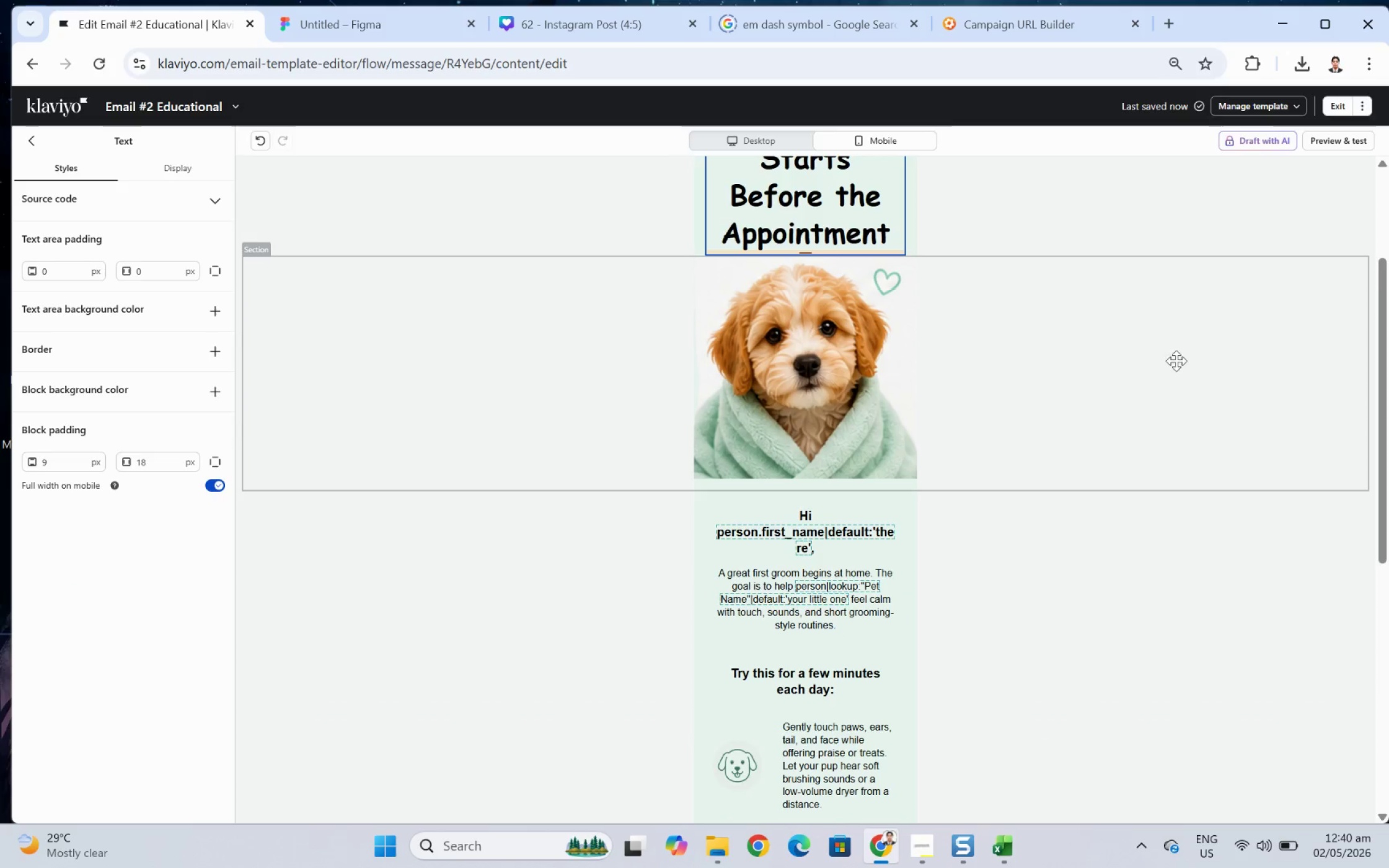 
left_click([1176, 363])
 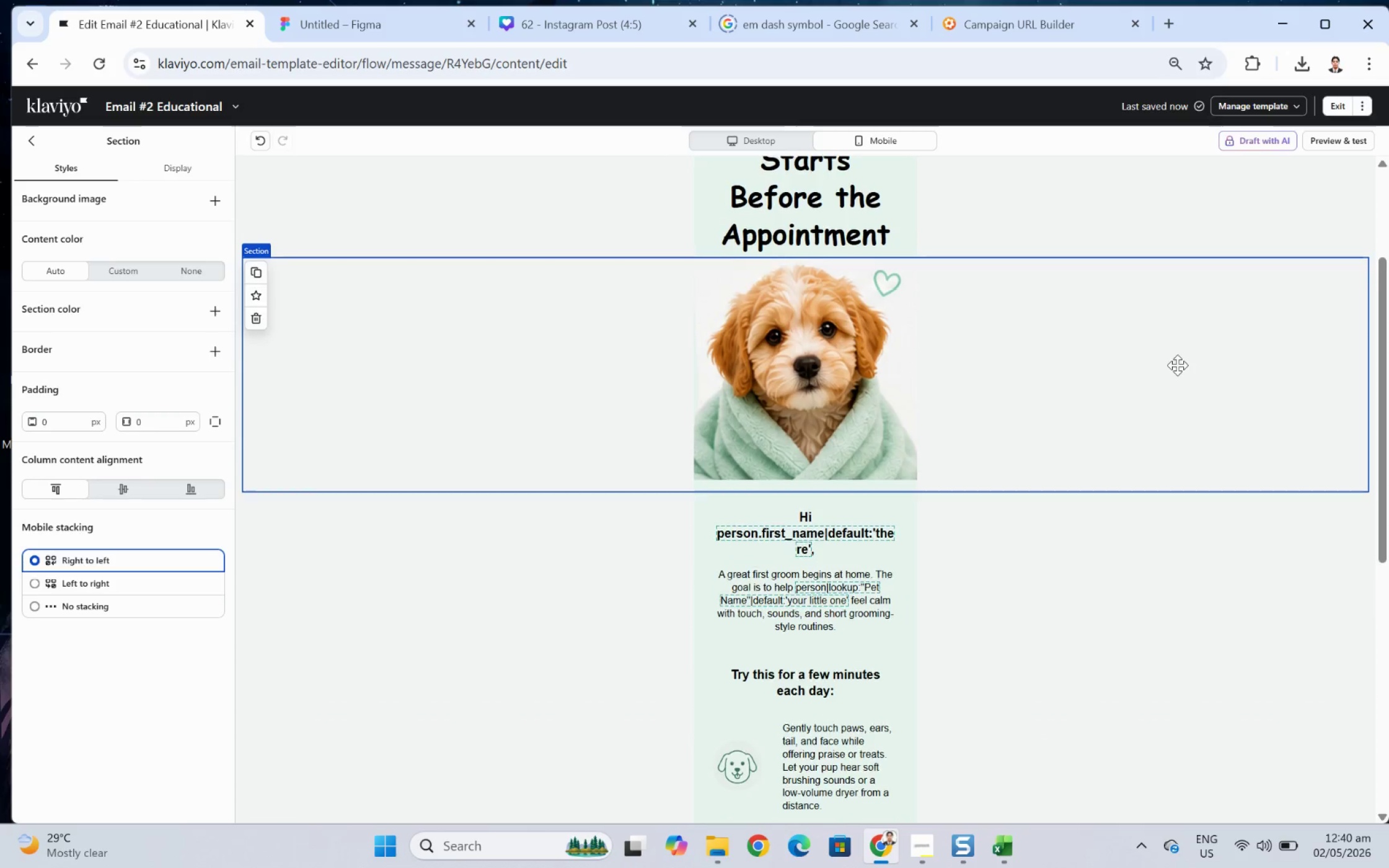 
scroll: coordinate [1177, 365], scroll_direction: up, amount: 3.0
 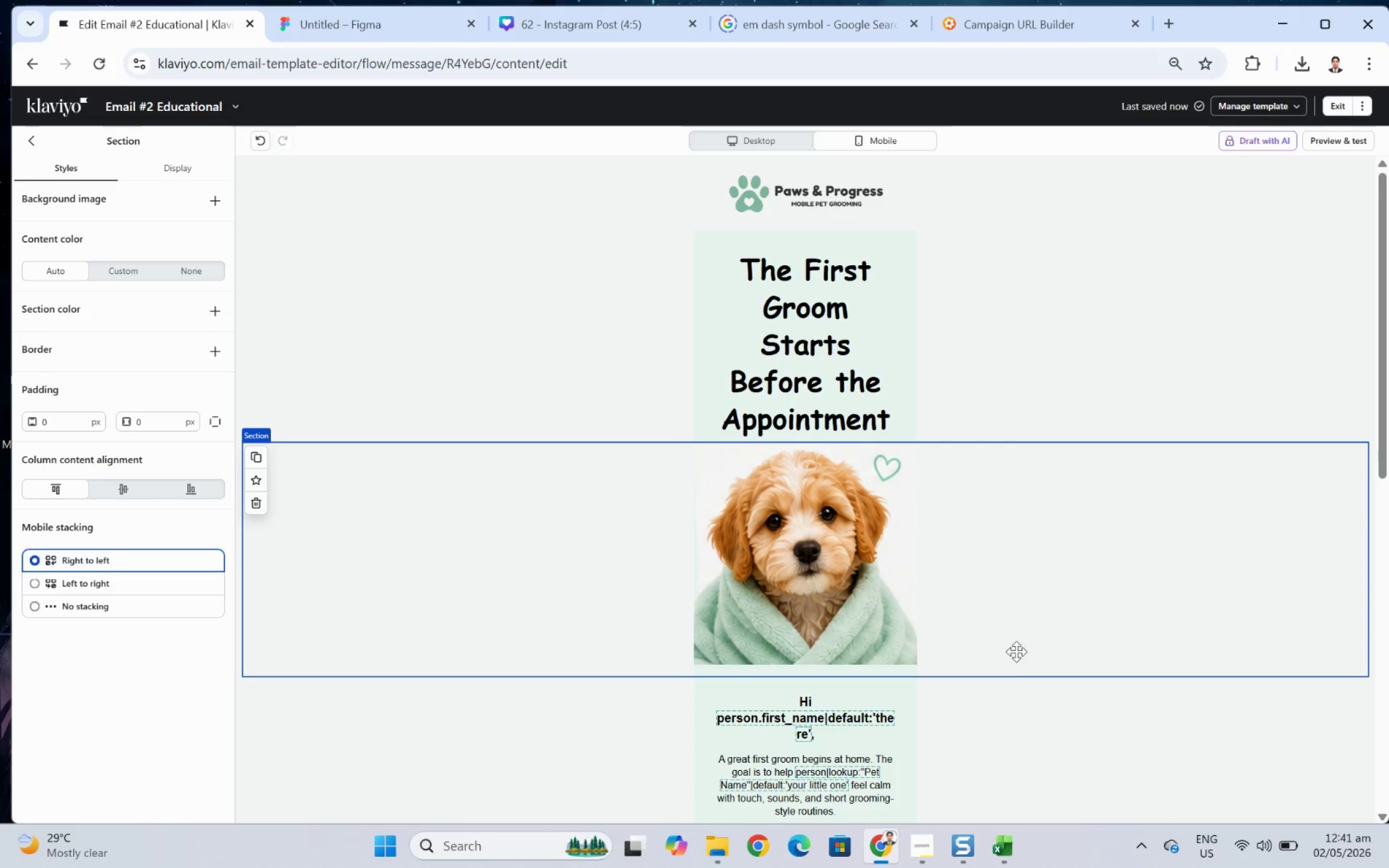 
left_click([1005, 761])
 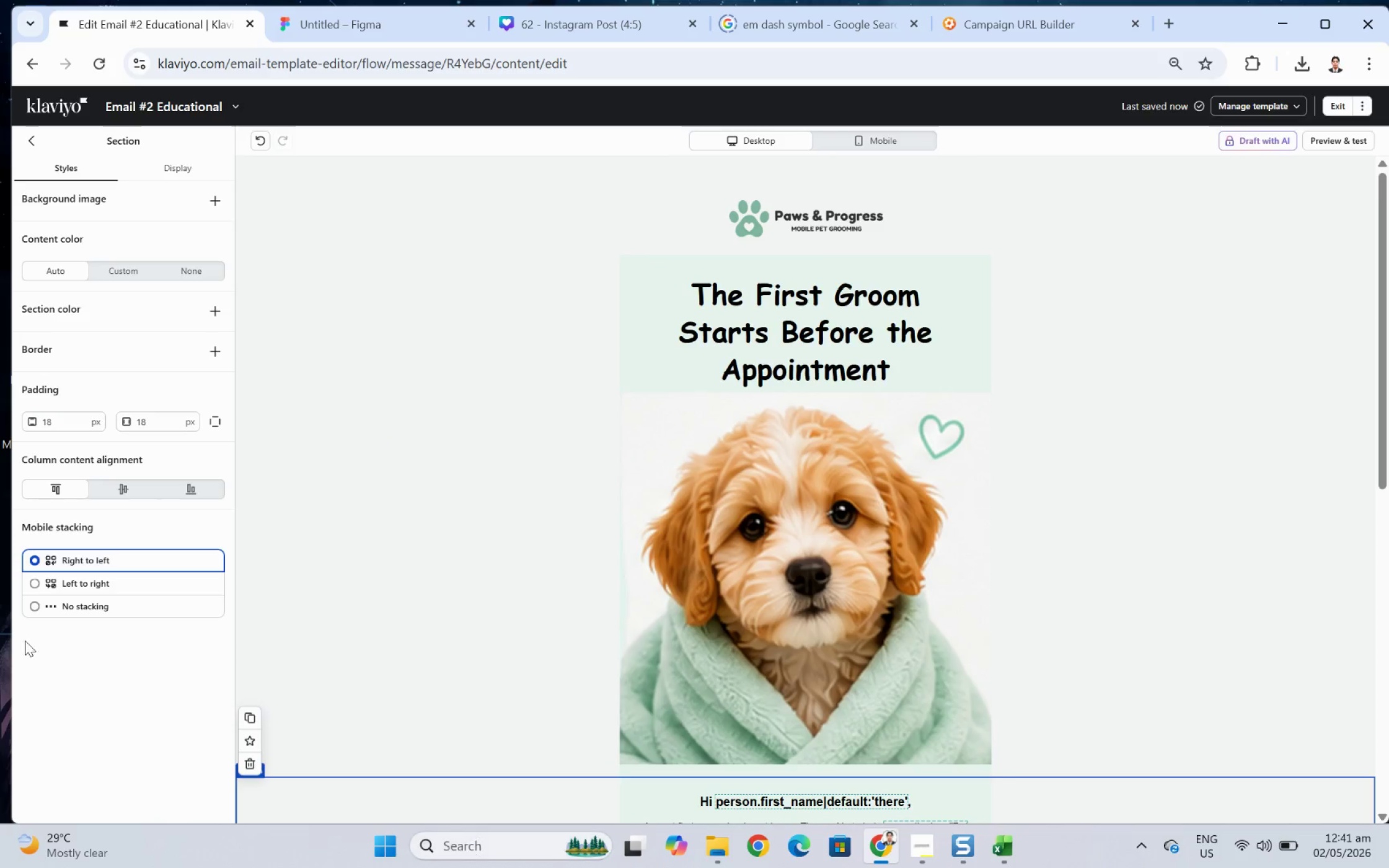 
wait(5.95)
 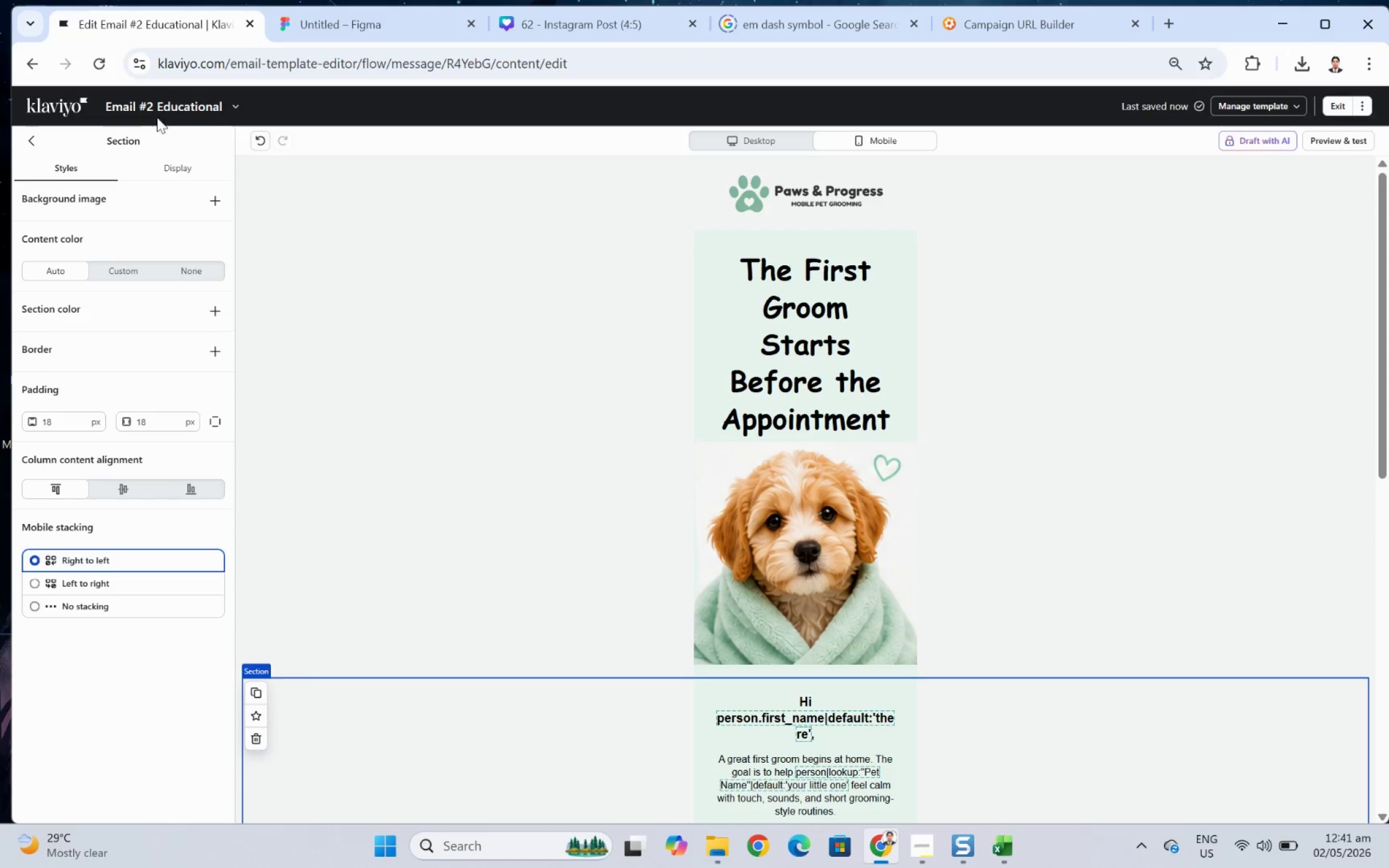 
scroll: coordinate [280, 429], scroll_direction: down, amount: 3.0
 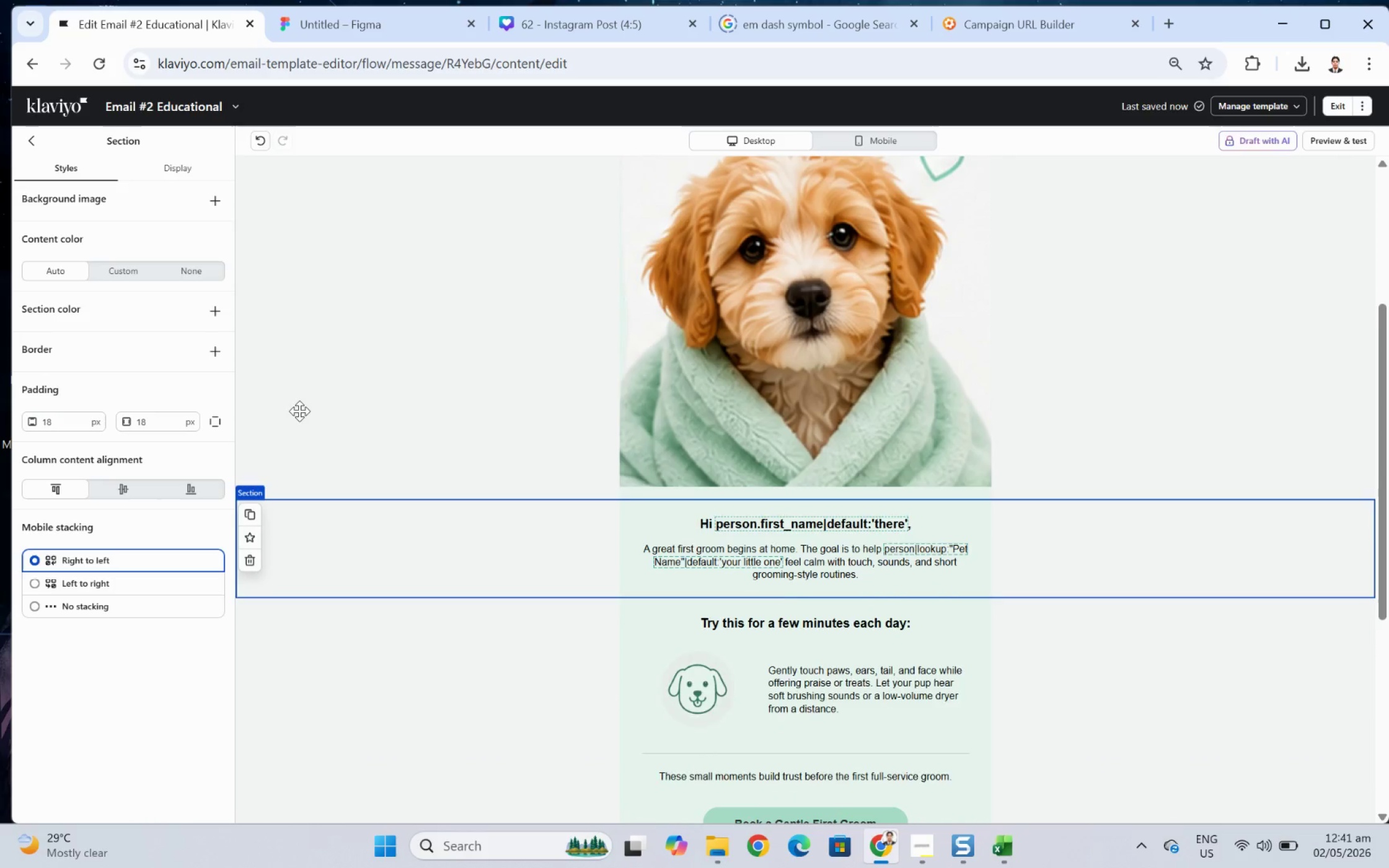 
scroll: coordinate [299, 411], scroll_direction: up, amount: 5.0
 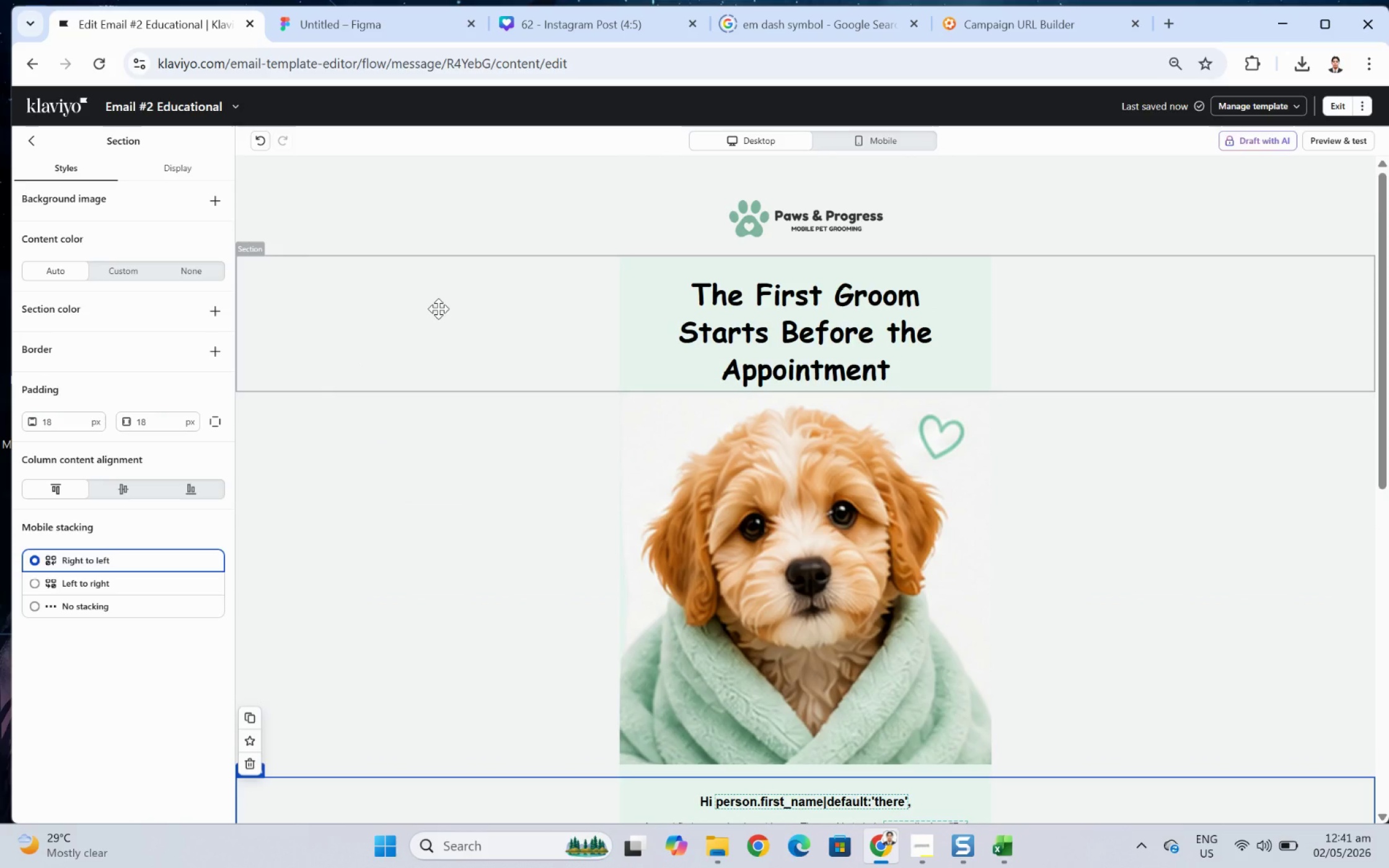 
left_click([438, 309])
 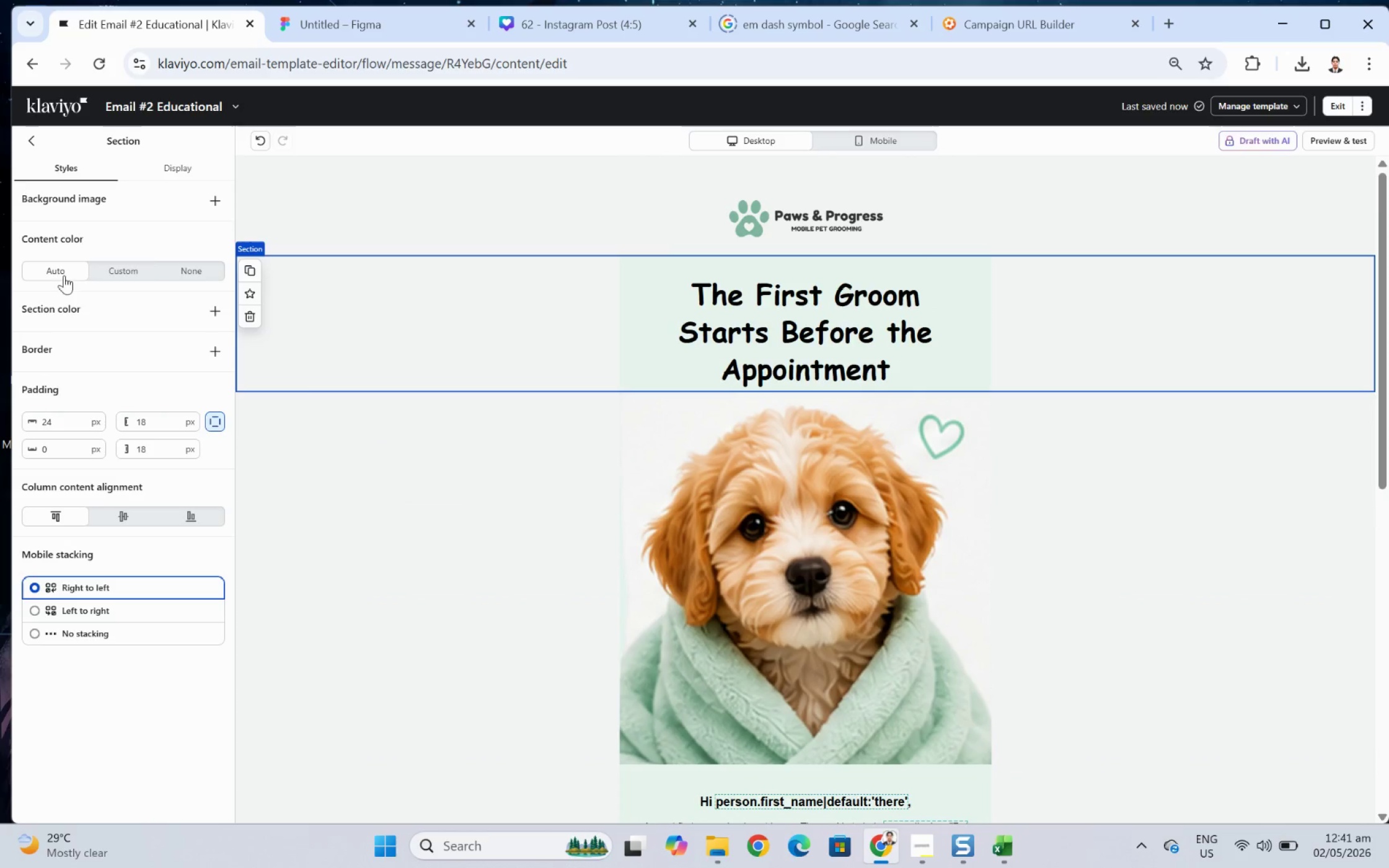 
left_click([122, 268])
 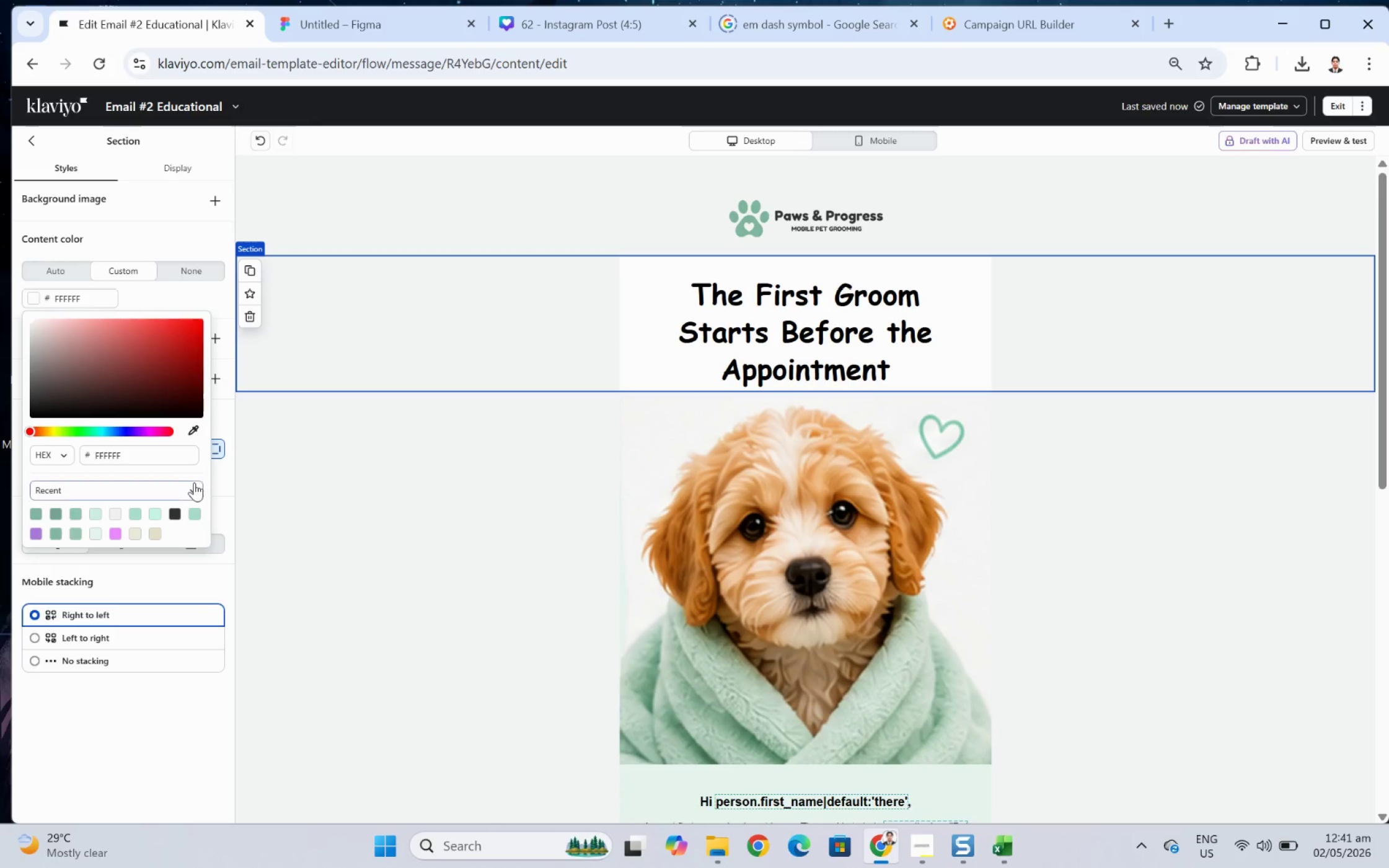 
left_click([191, 432])
 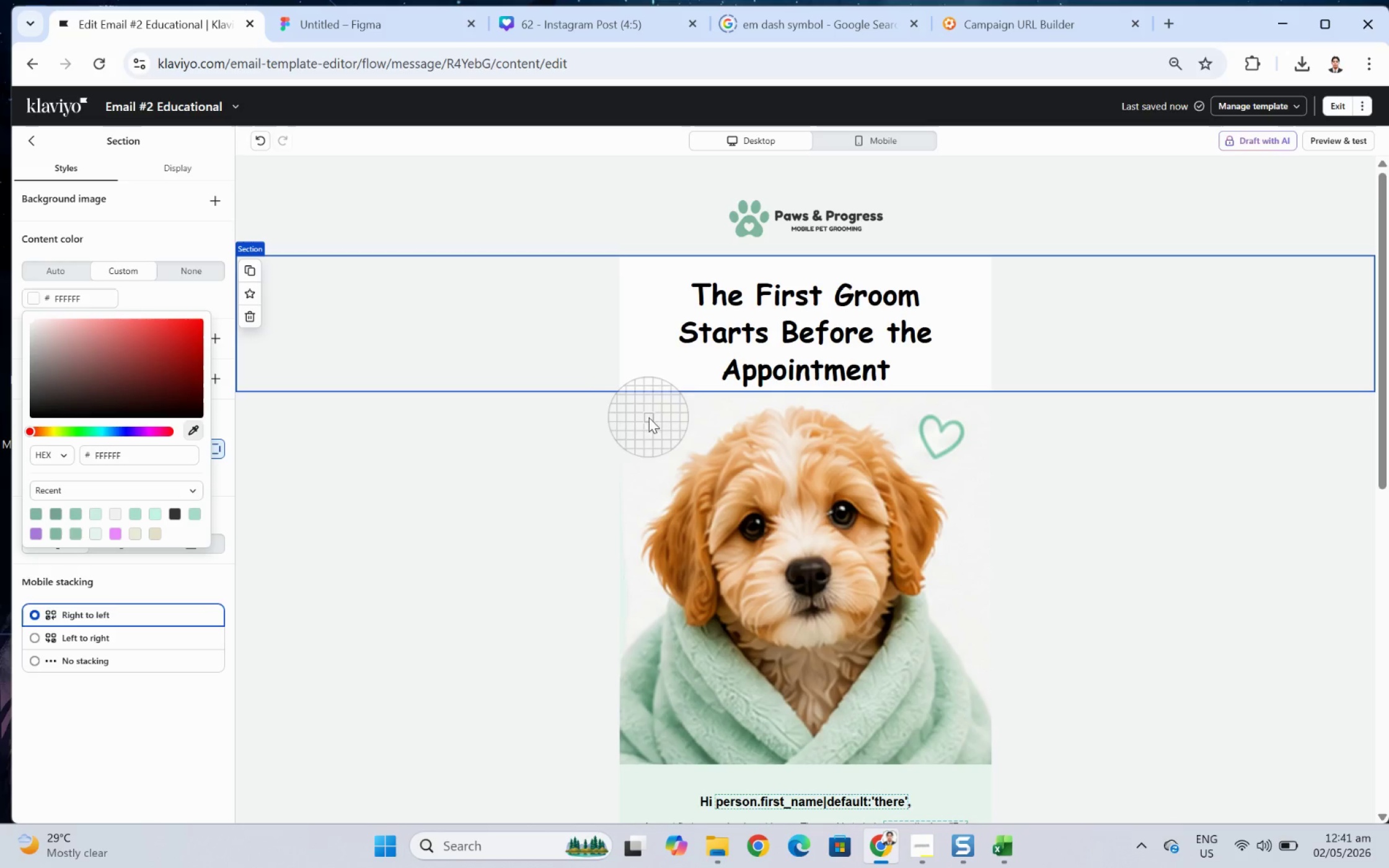 
left_click([663, 422])
 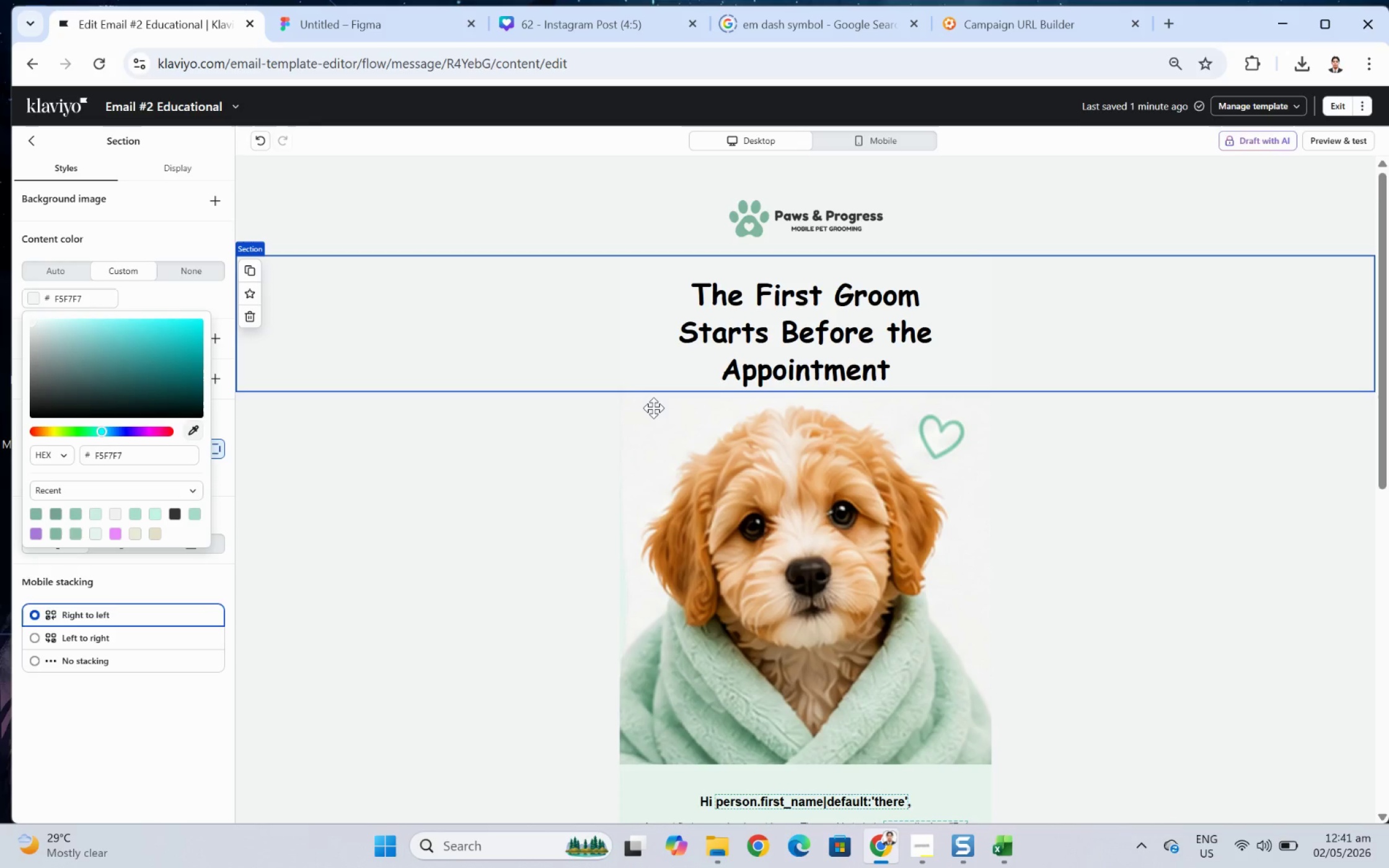 
left_click([1255, 707])
 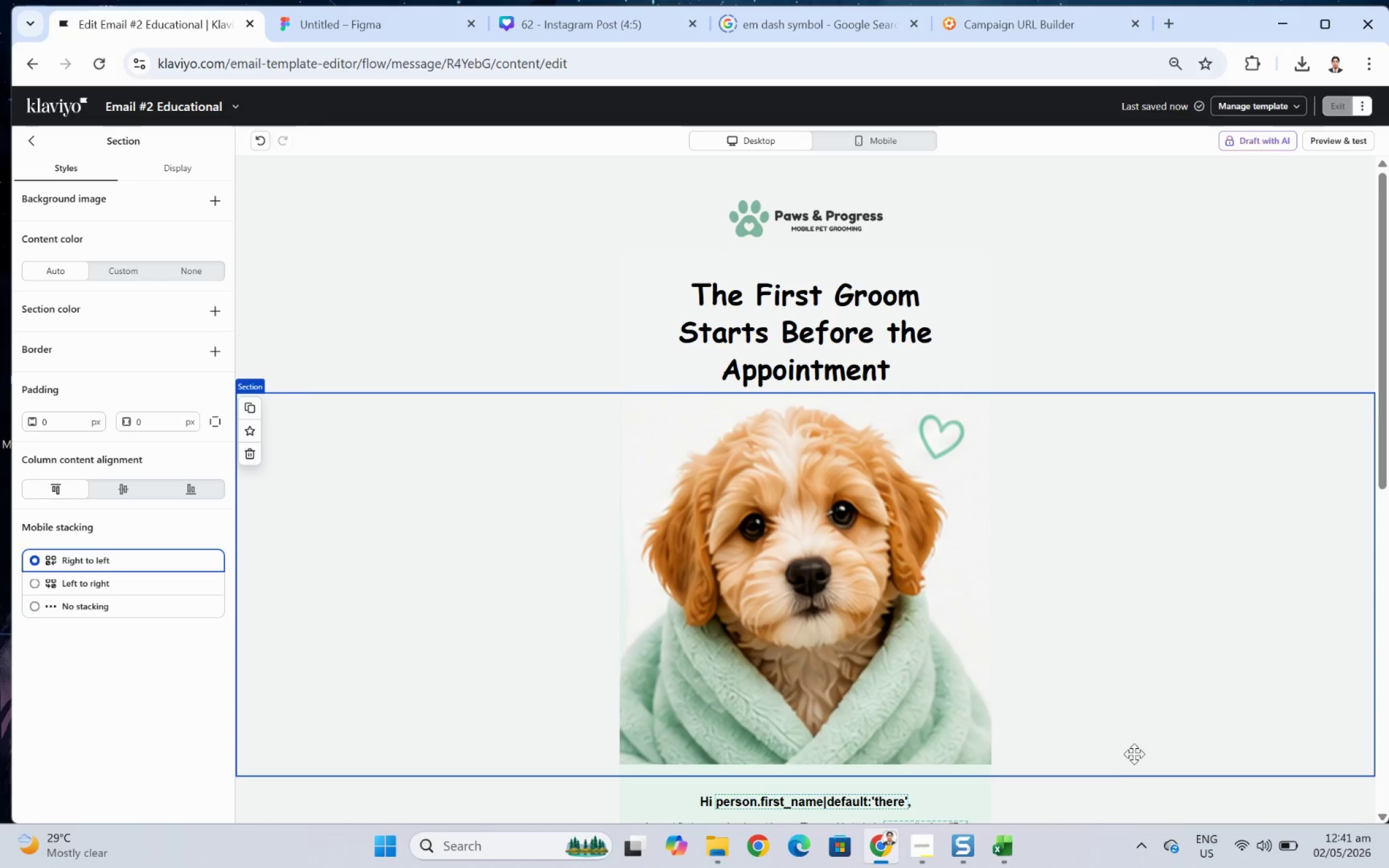 
scroll: coordinate [1092, 763], scroll_direction: down, amount: 2.0
 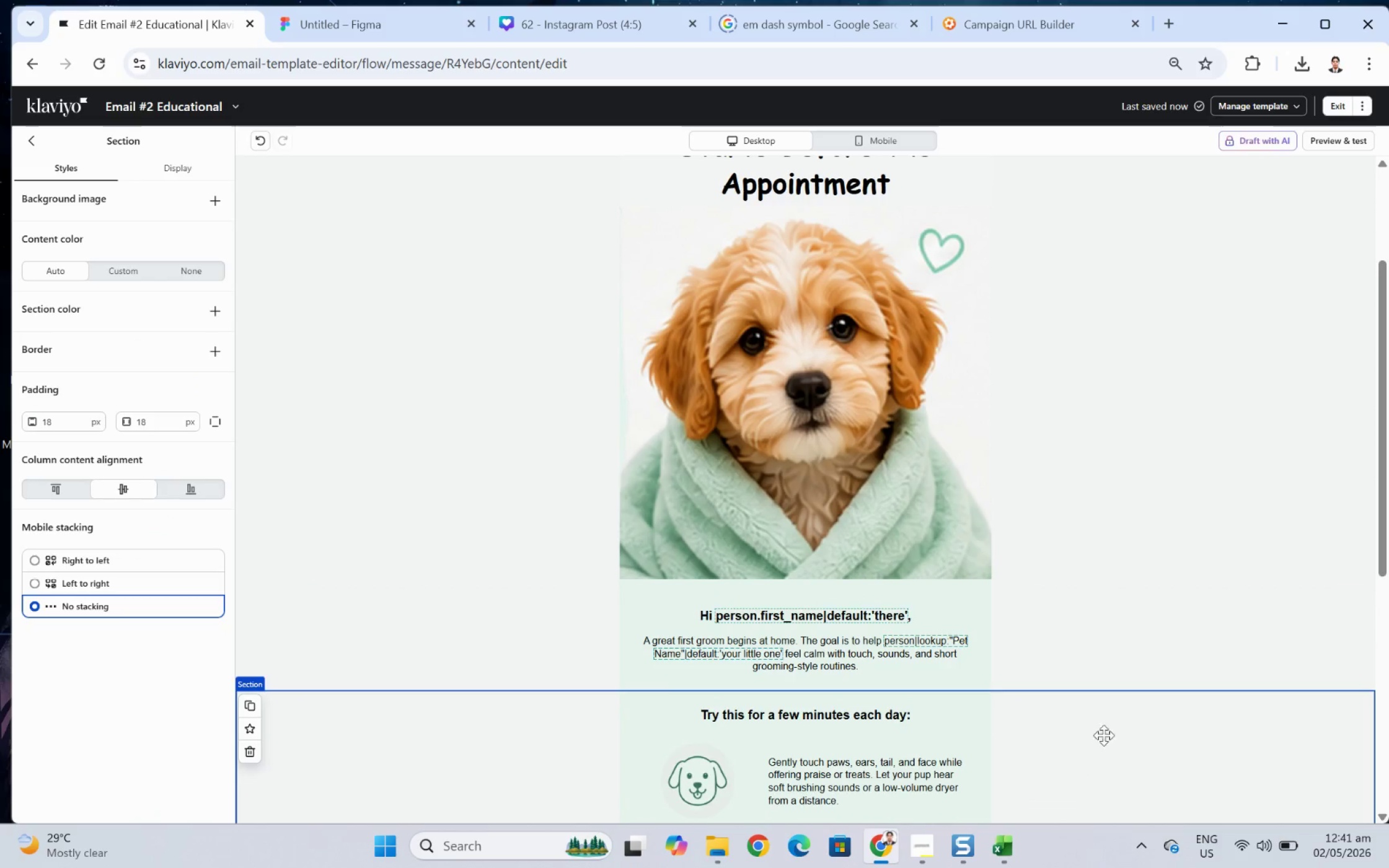 
hold_key(key=ControlLeft, duration=0.33)
scroll: coordinate [1218, 746], scroll_direction: none, amount: 0.0
 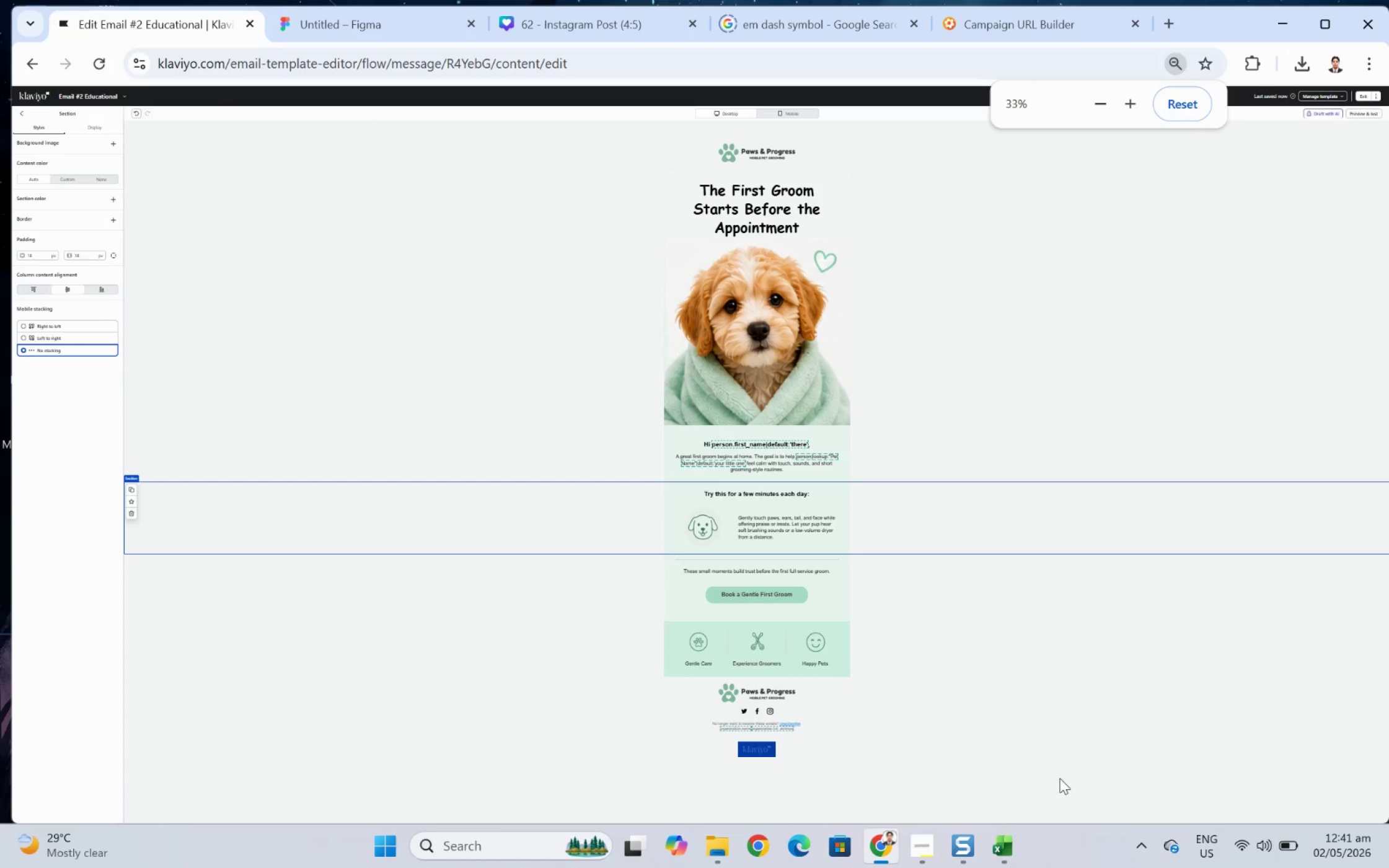 
hold_key(key=ControlLeft, duration=0.45)
scroll: coordinate [1096, 641], scroll_direction: up, amount: 3.0
 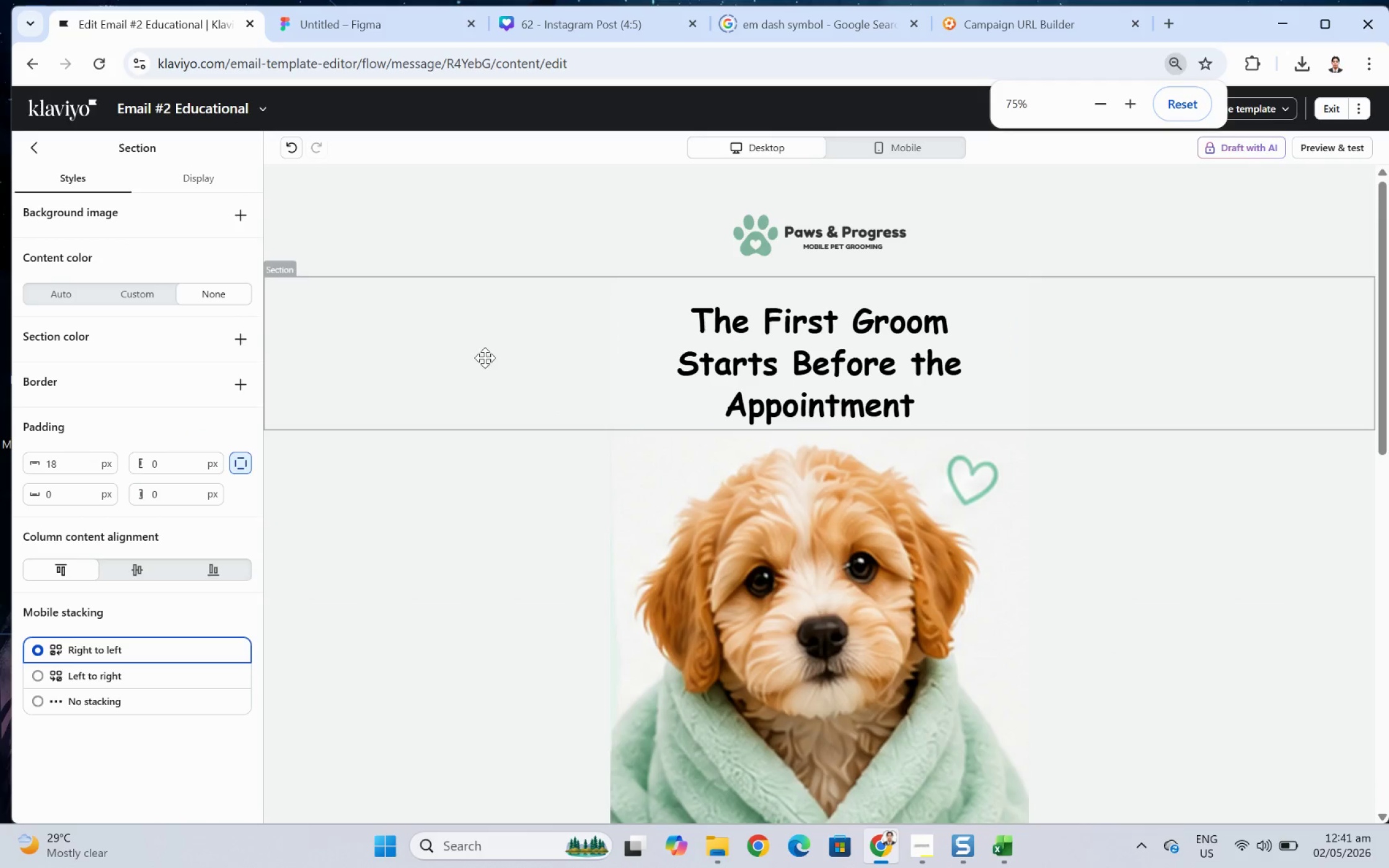 
scroll: coordinate [831, 457], scroll_direction: down, amount: 2.0
 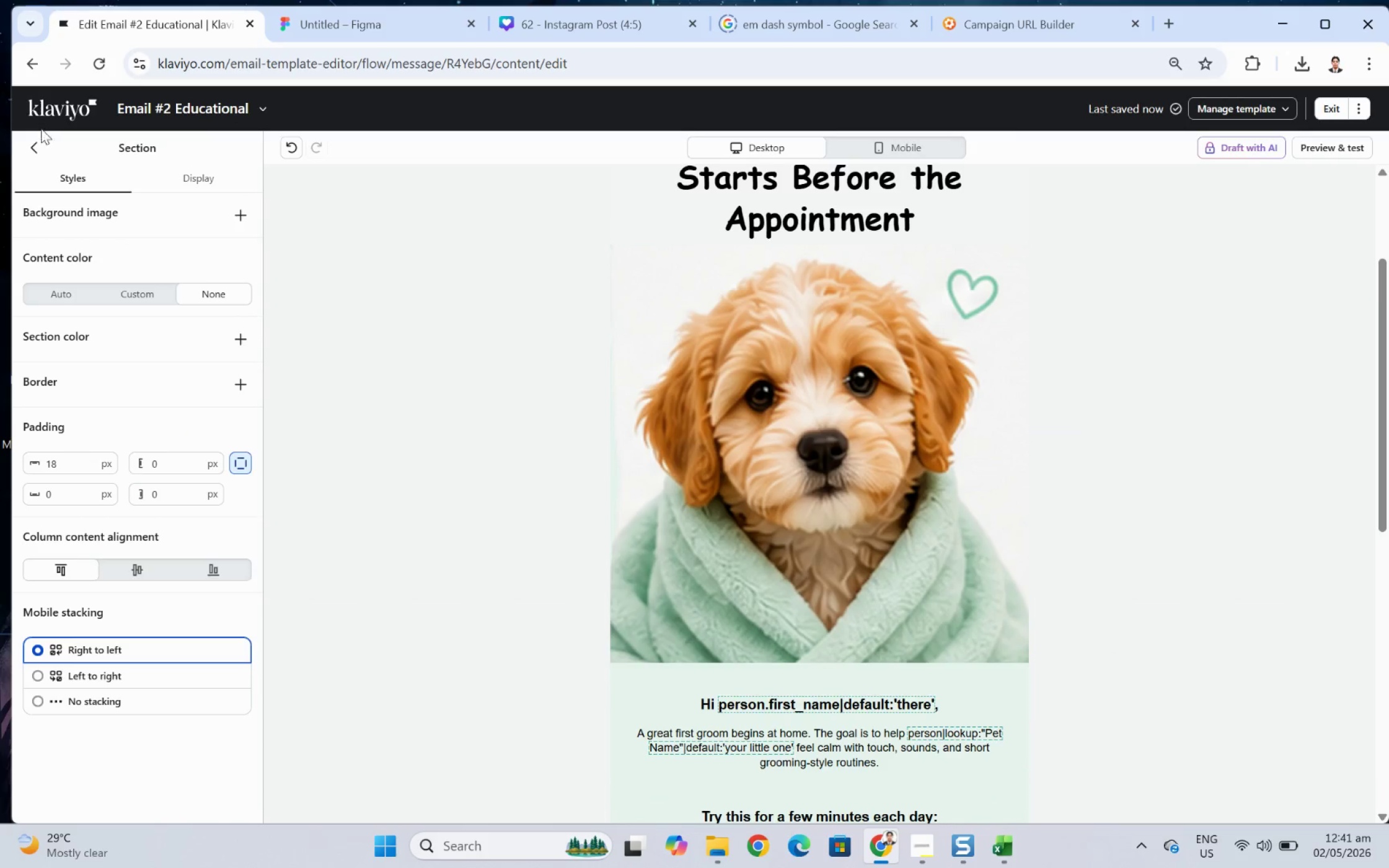 
left_click([37, 151])
 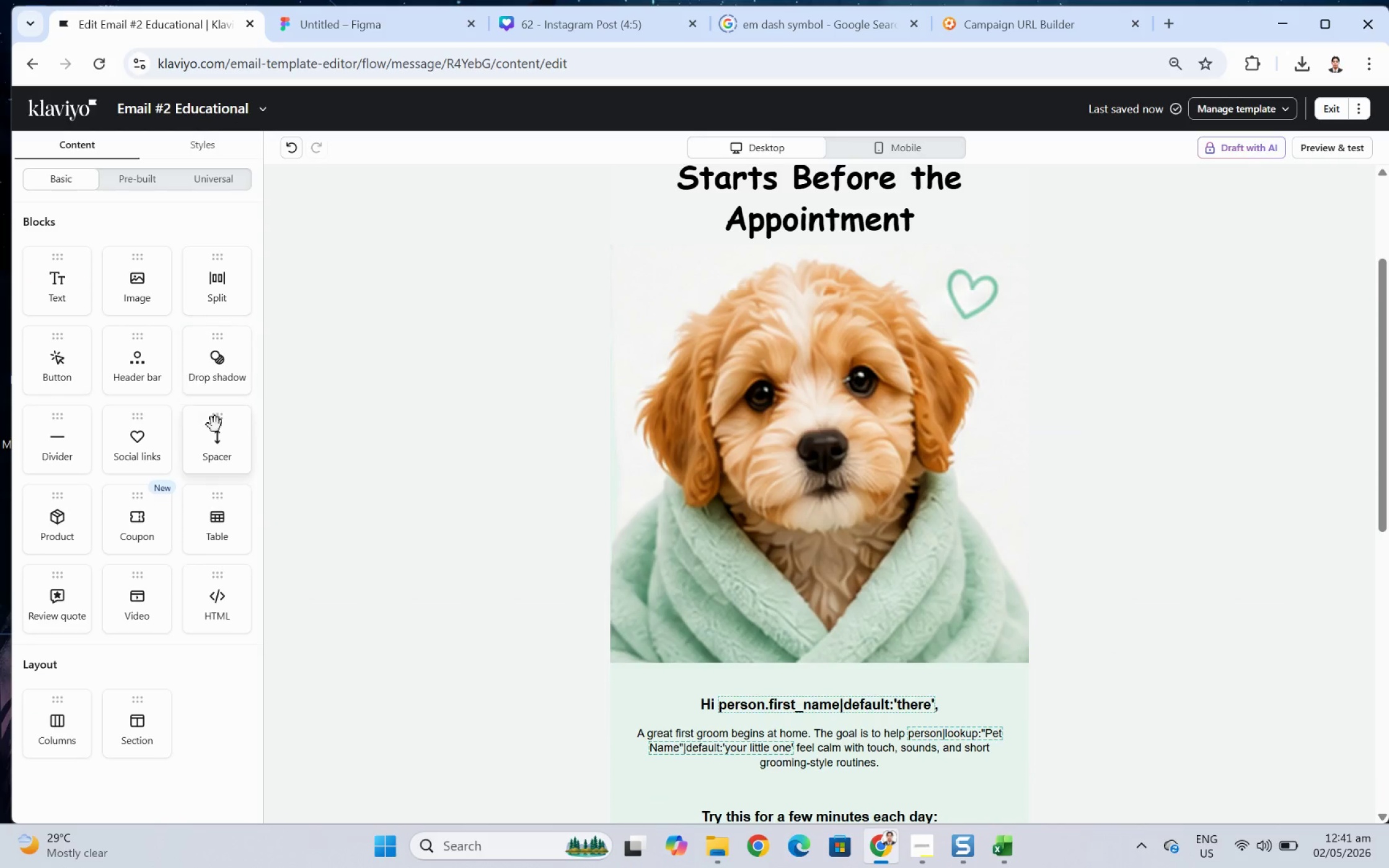 
left_click_drag(start_coordinate=[216, 450], to_coordinate=[934, 272])
 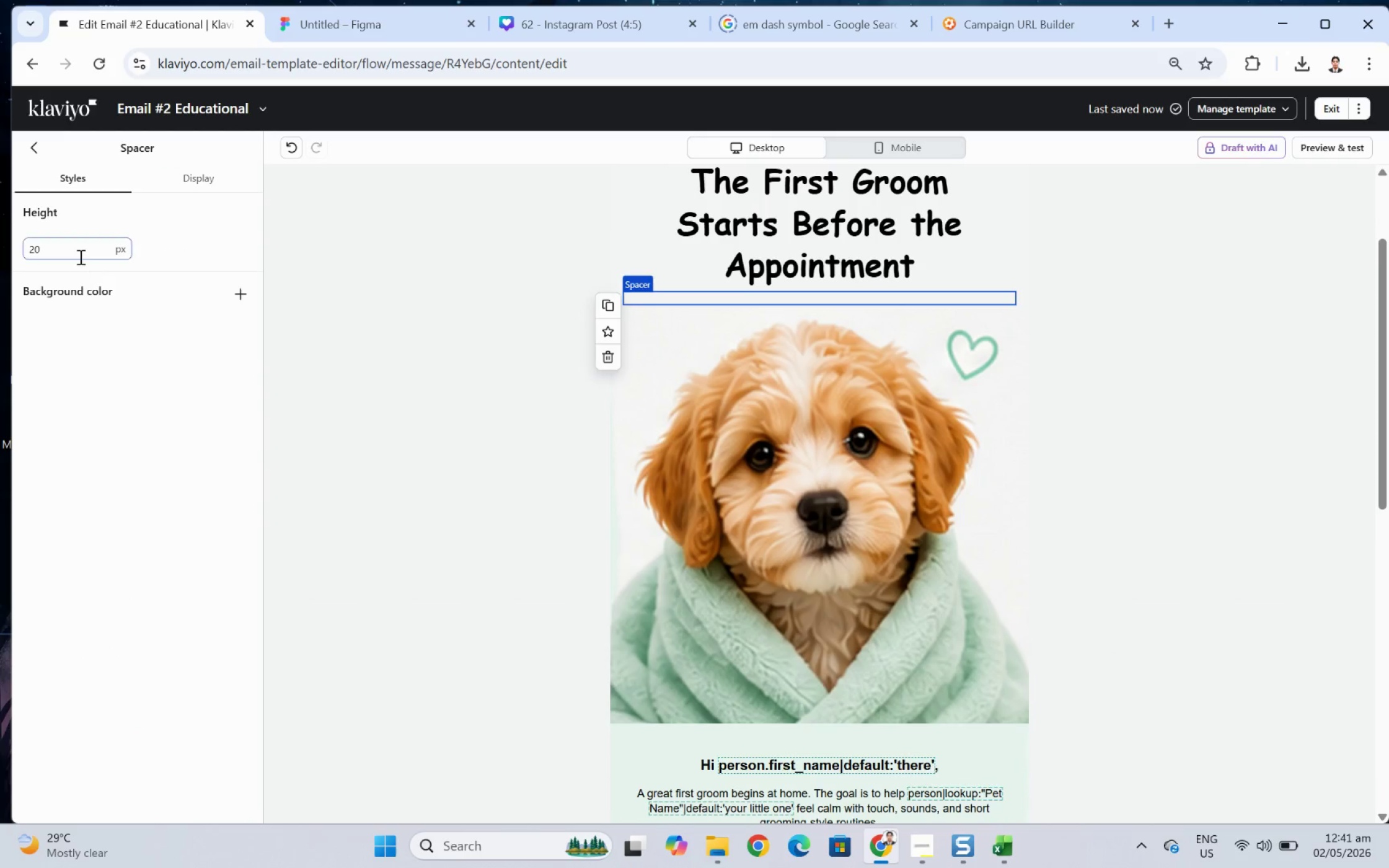 
double_click([78, 251])
 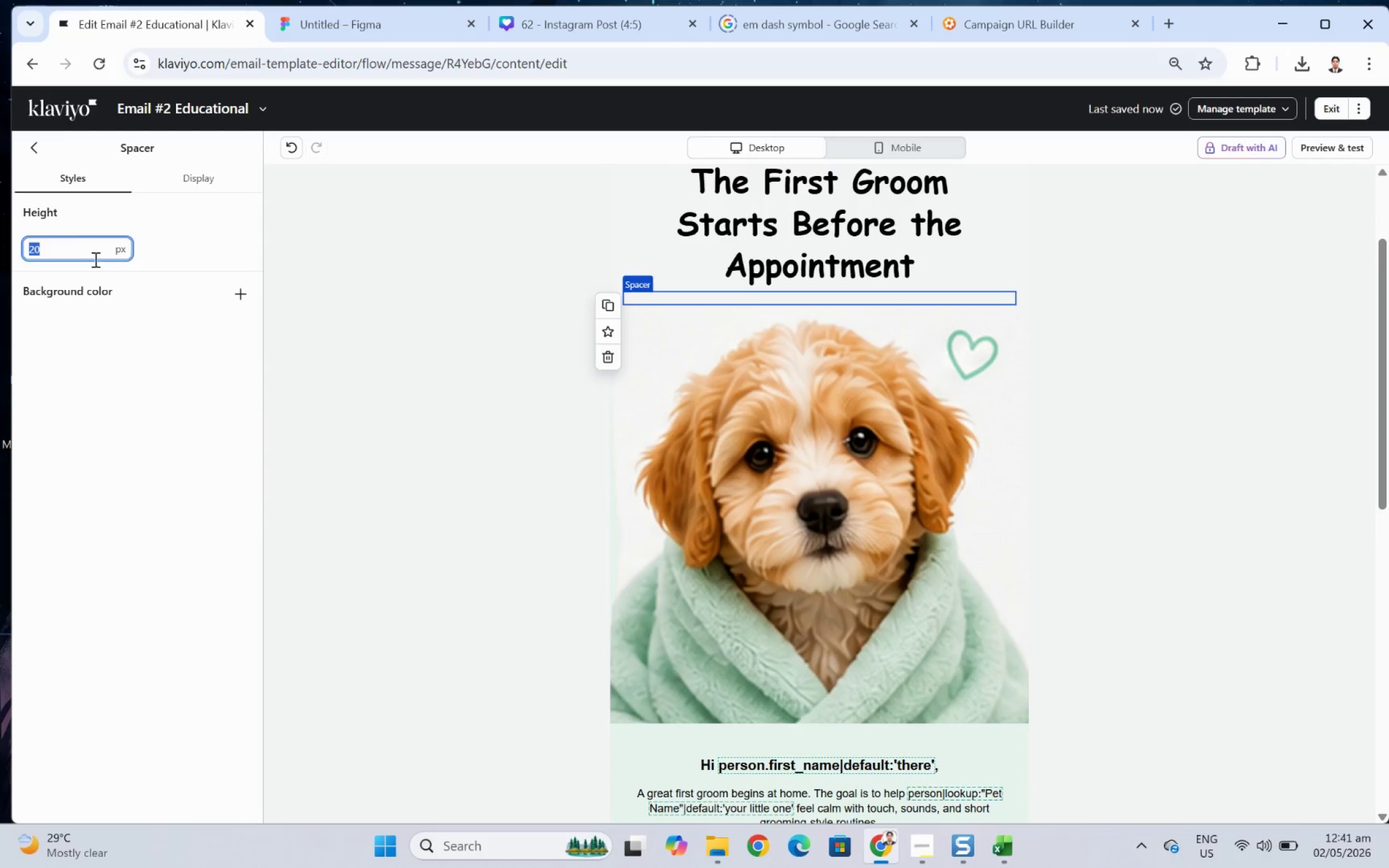 
key(Numpad1)
 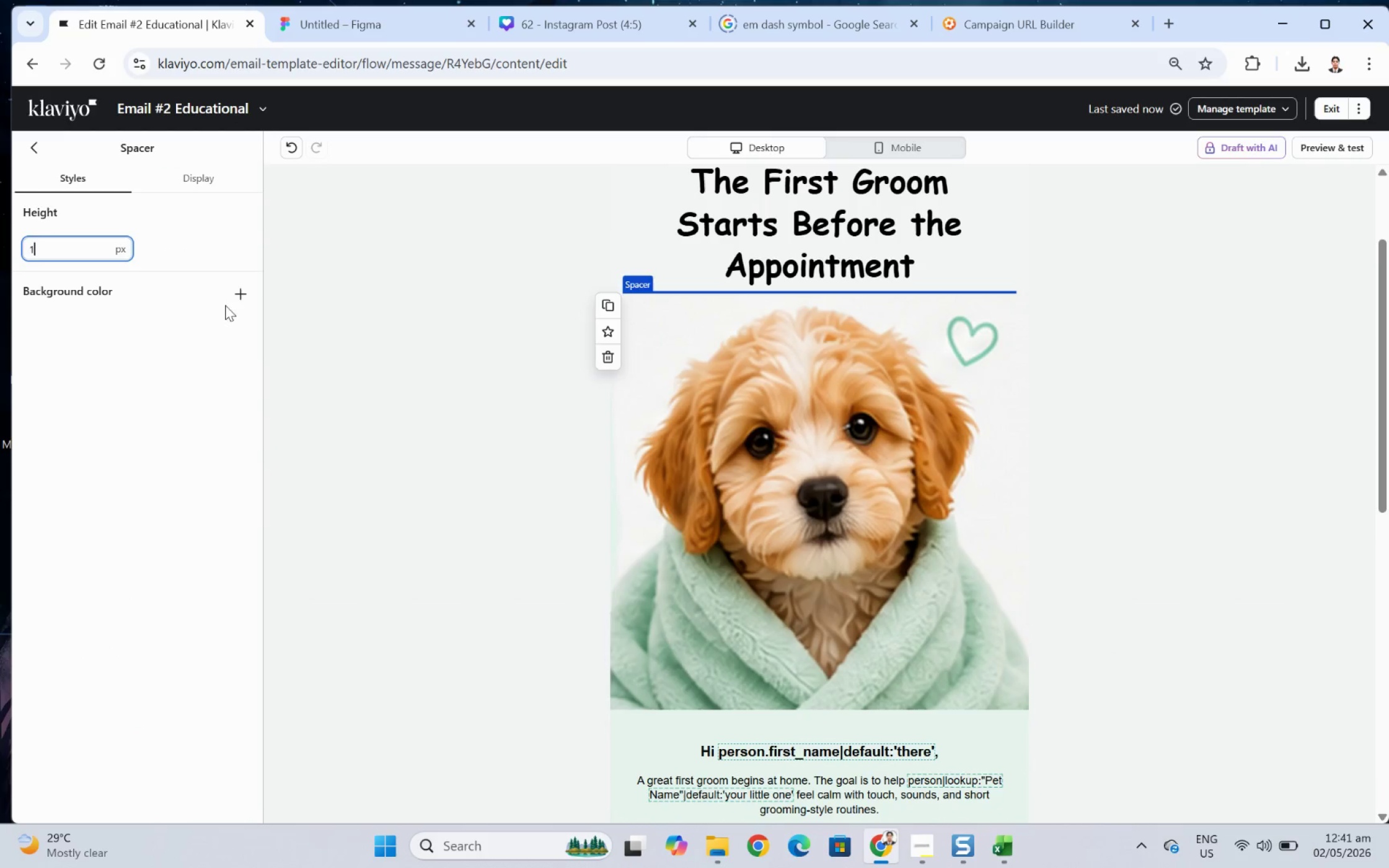 
key(Numpad0)
 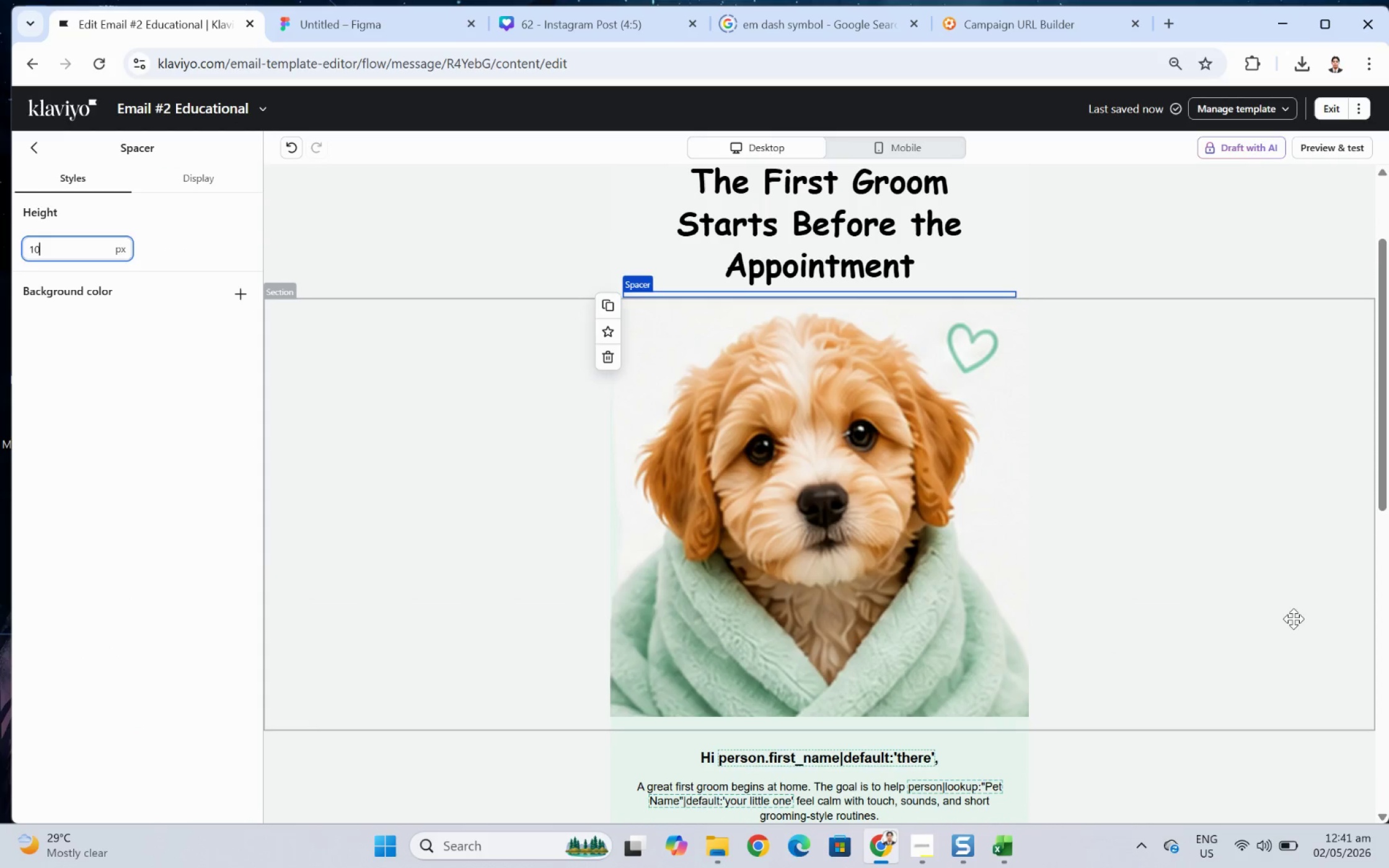 
left_click([1295, 624])
 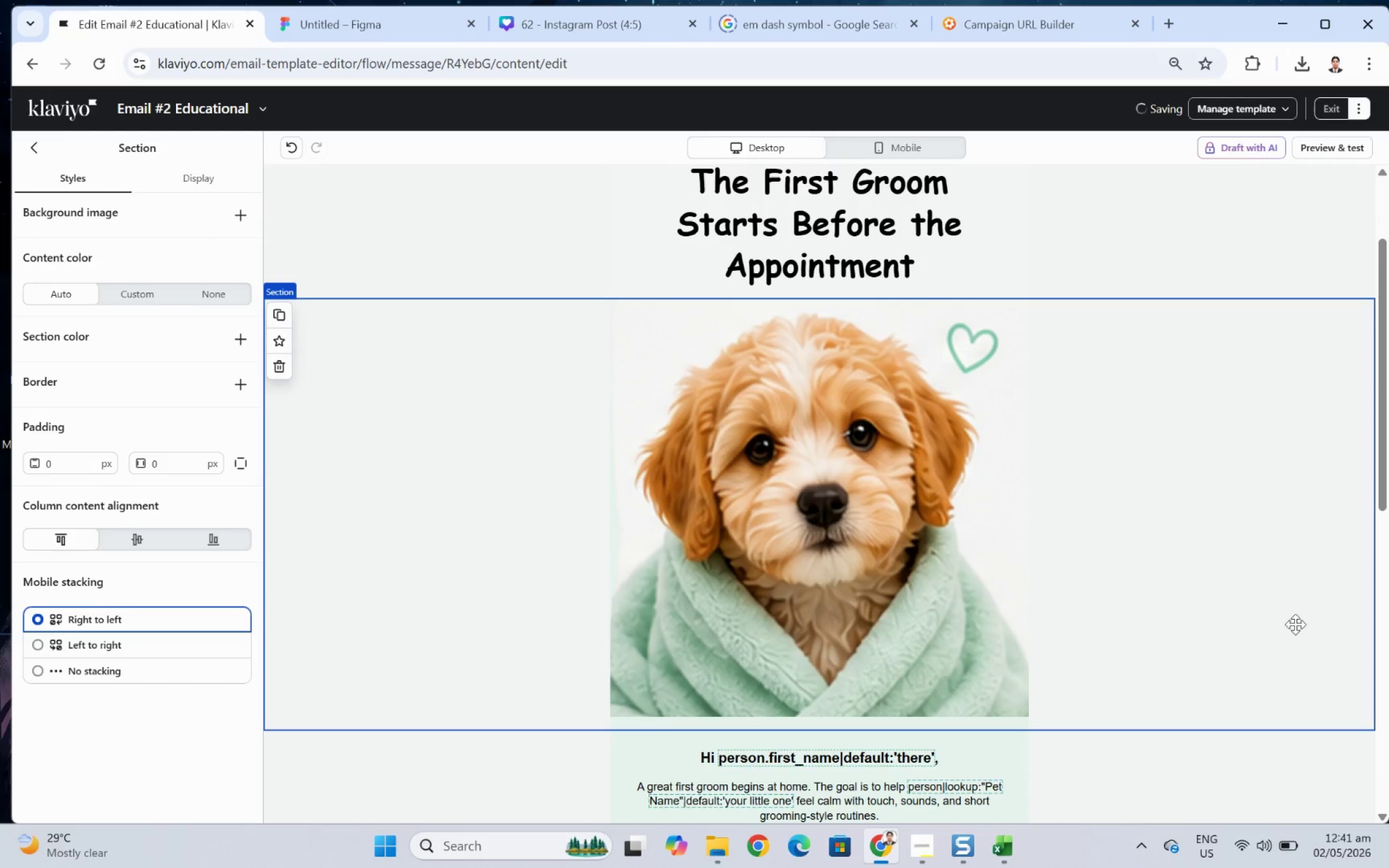 
scroll: coordinate [1305, 631], scroll_direction: up, amount: 2.0
 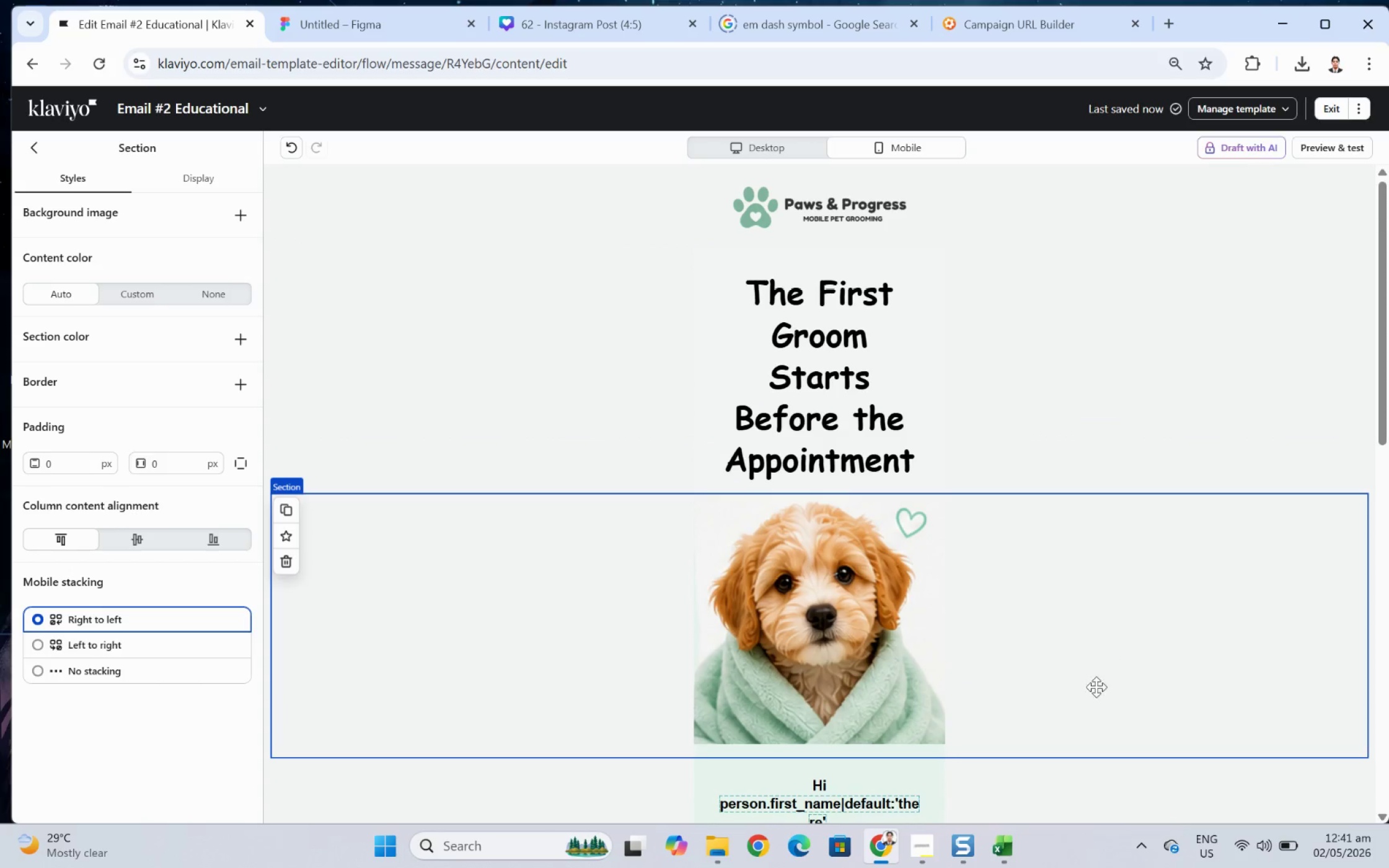 
left_click([1101, 747])
 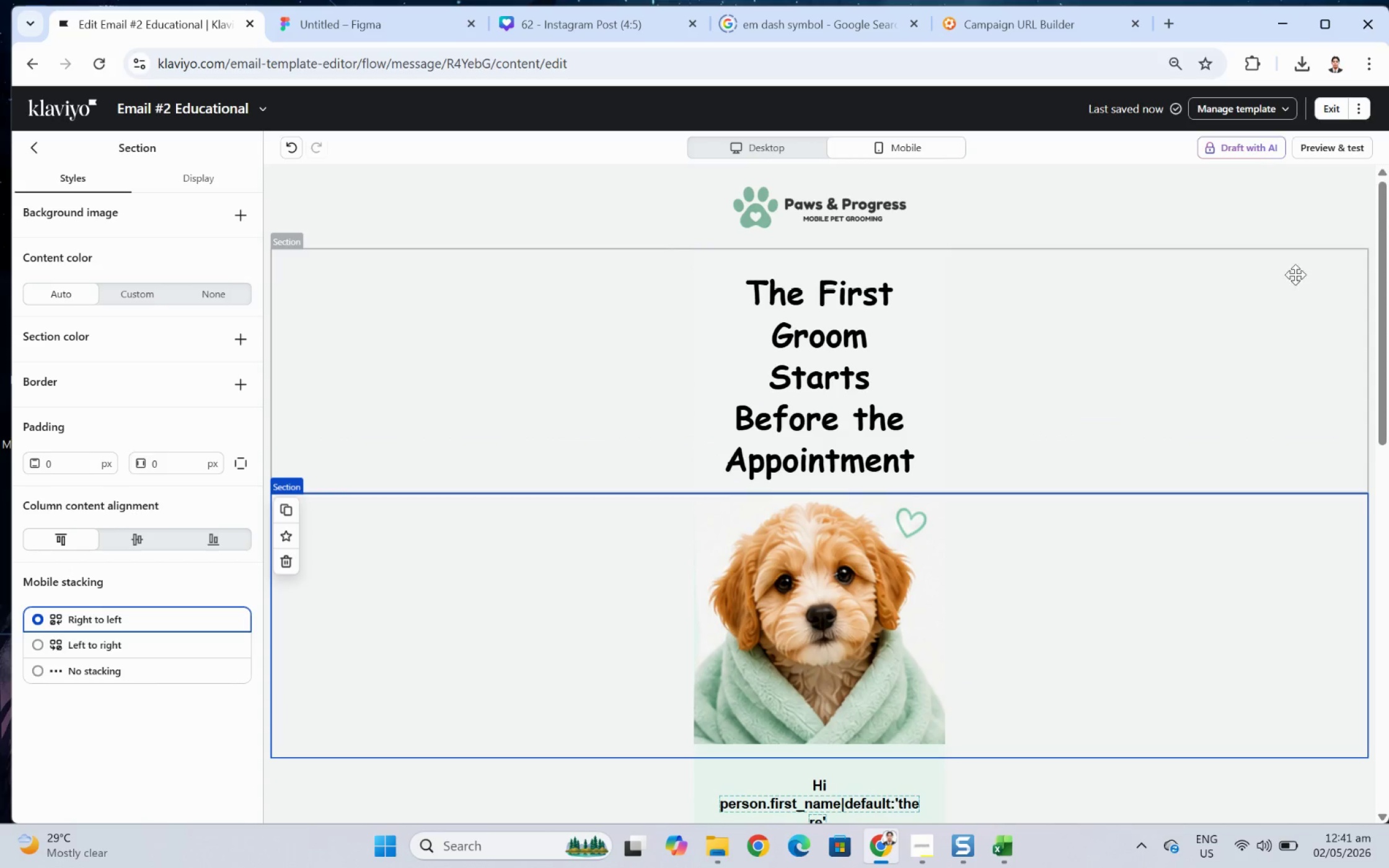 
left_click([1331, 180])
 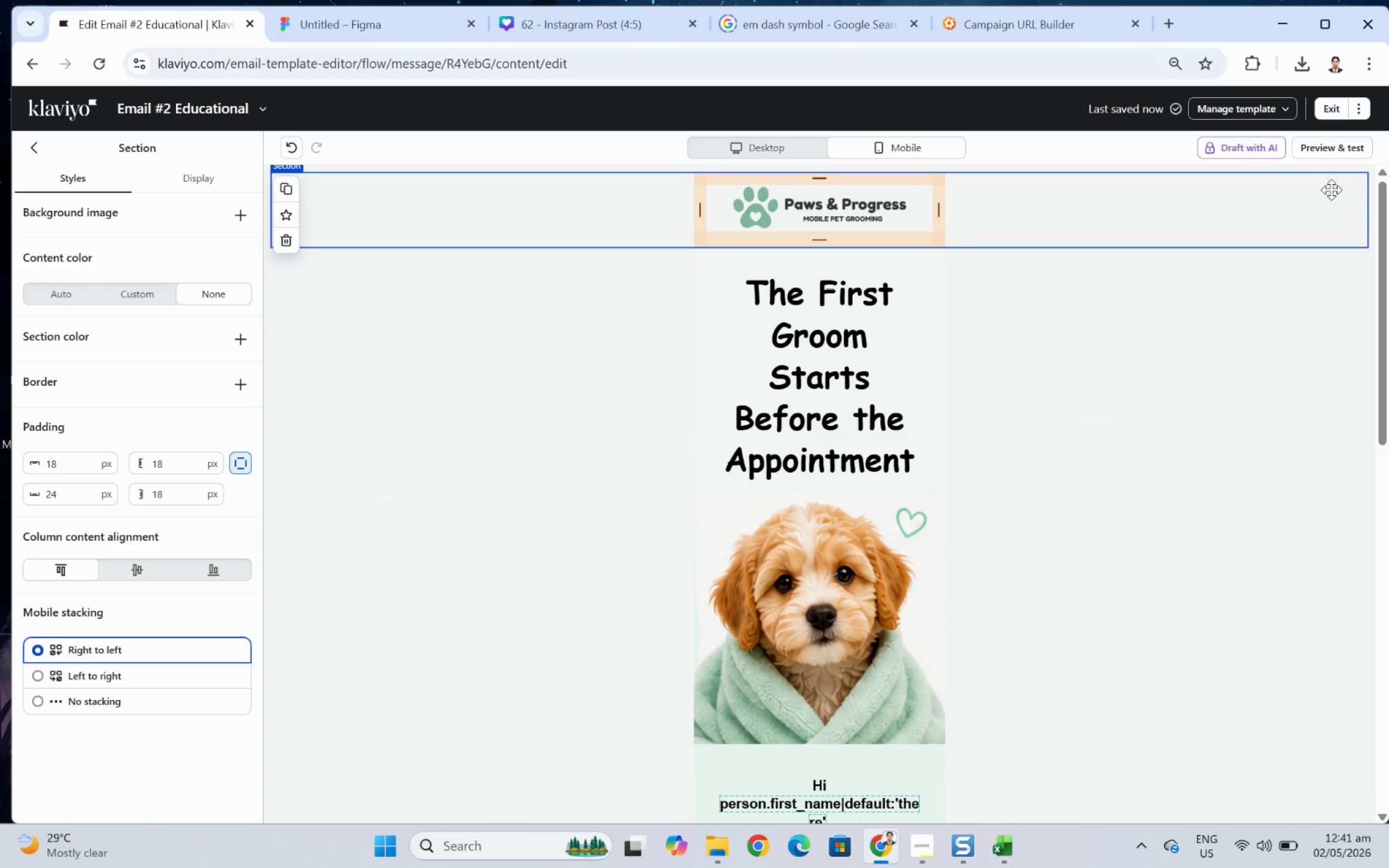 
scroll: coordinate [1331, 196], scroll_direction: down, amount: 6.0
 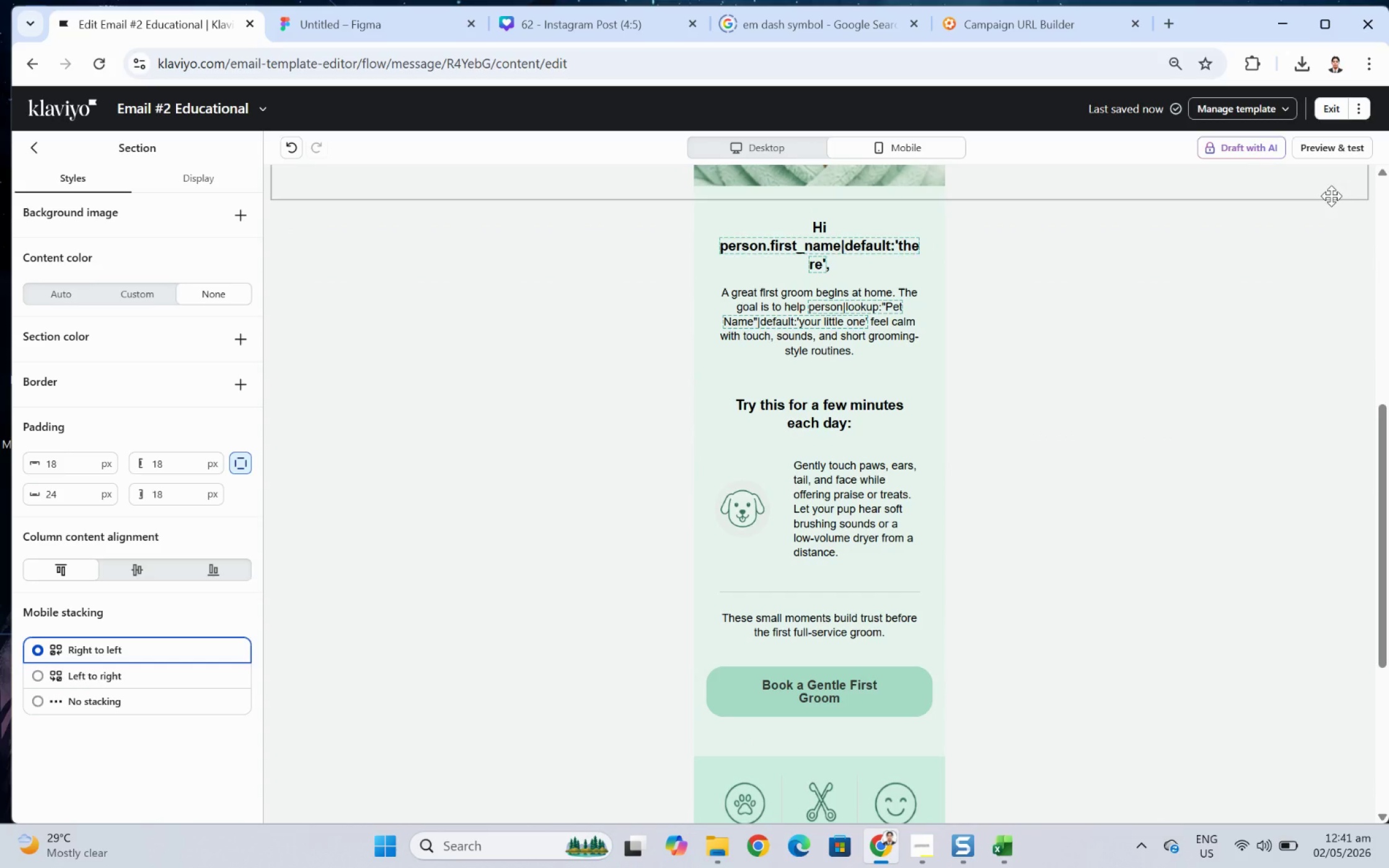 
wait(17.2)
 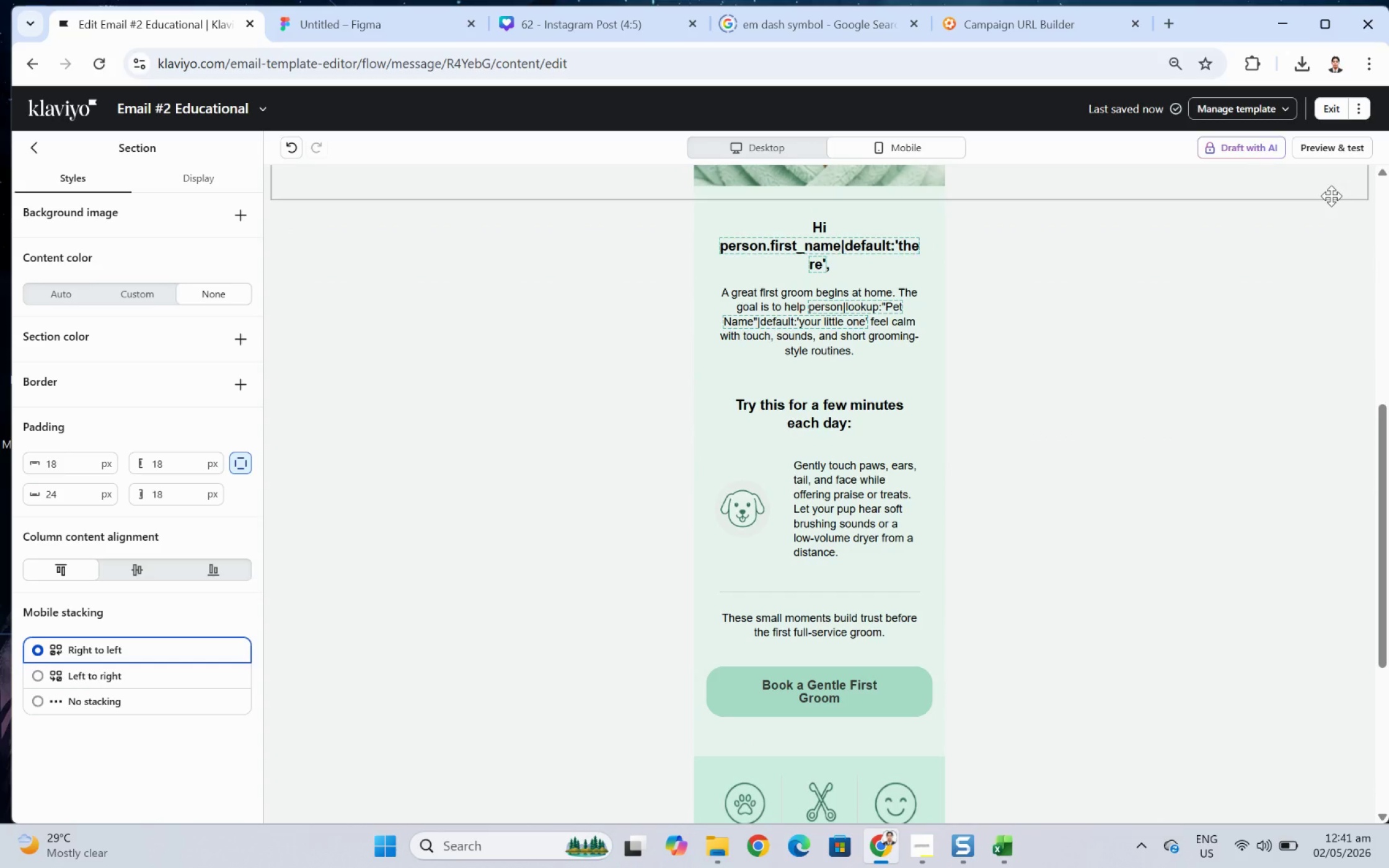 
left_click([1150, 457])
 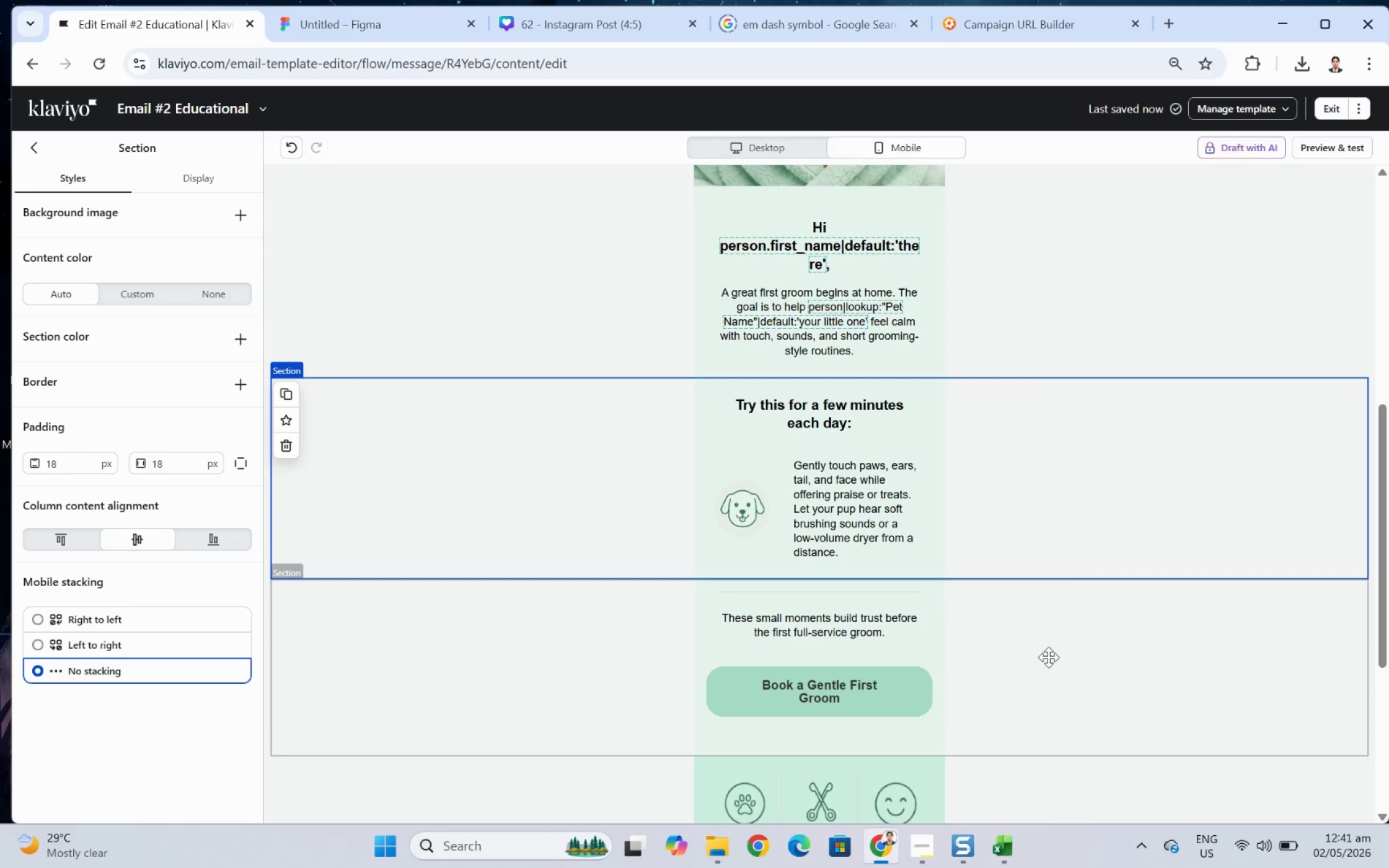 
left_click([1016, 636])
 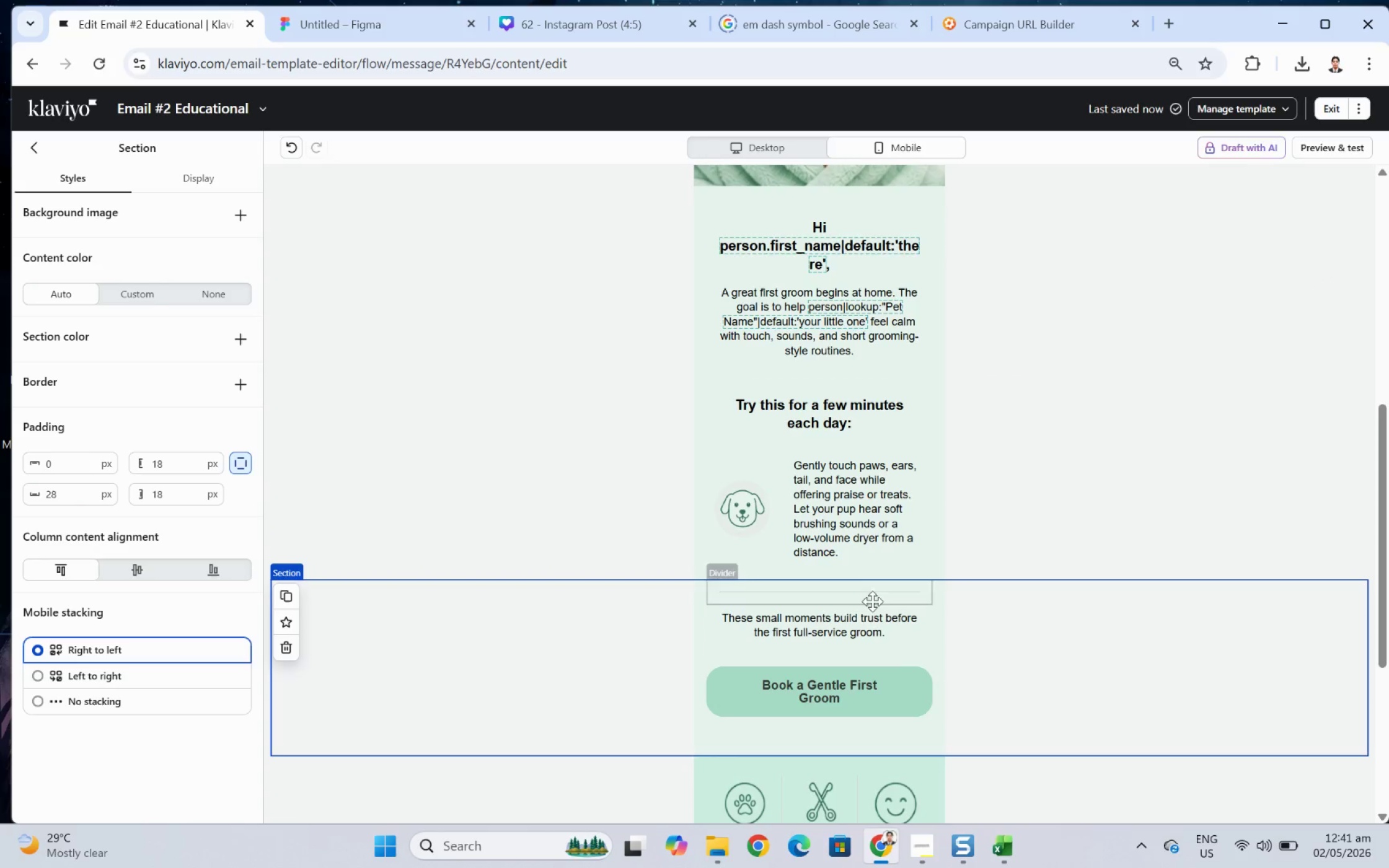 
scroll: coordinate [964, 691], scroll_direction: down, amount: 1.0
 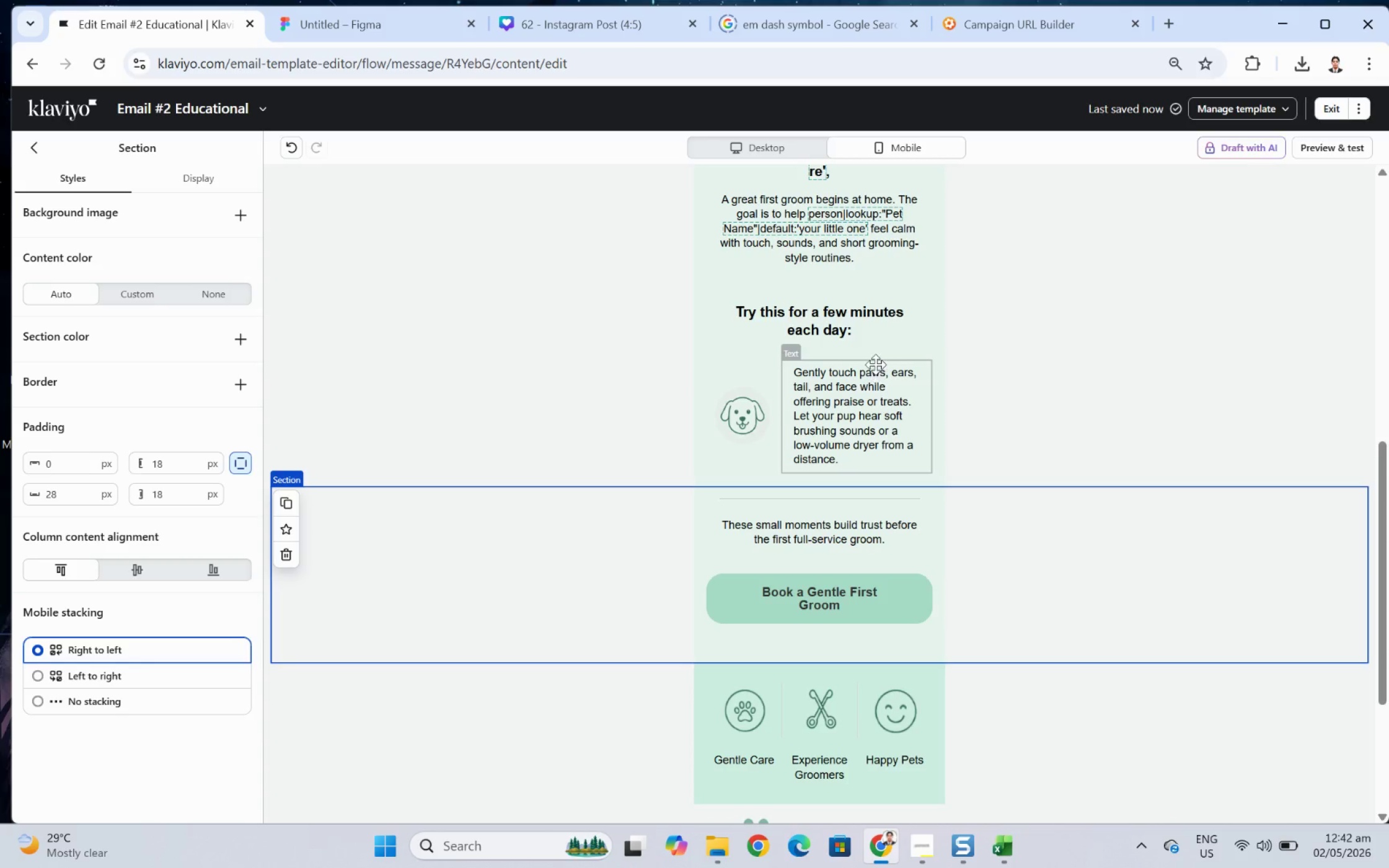 
wait(10.41)
 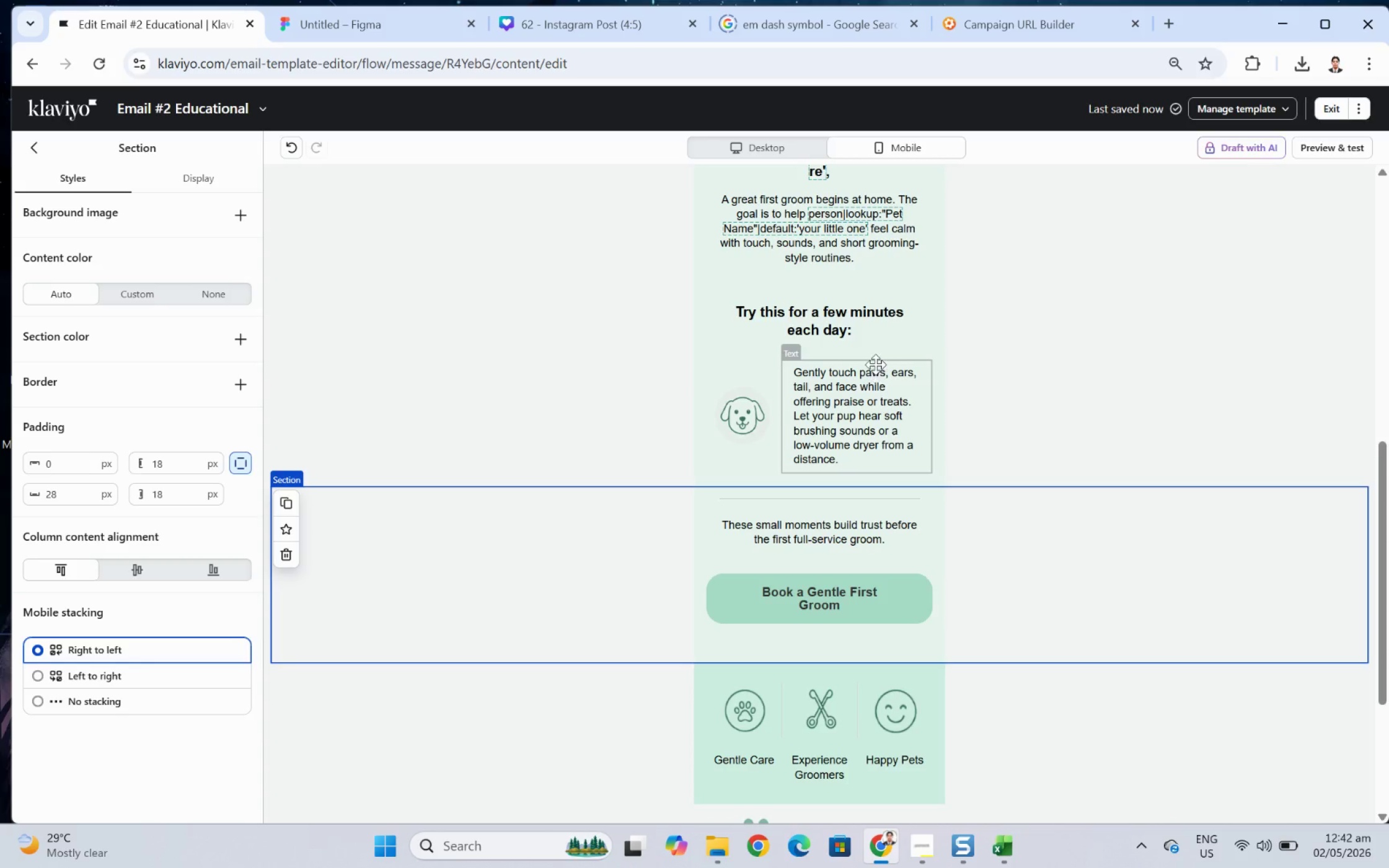 
scroll: coordinate [1180, 664], scroll_direction: down, amount: 2.0
 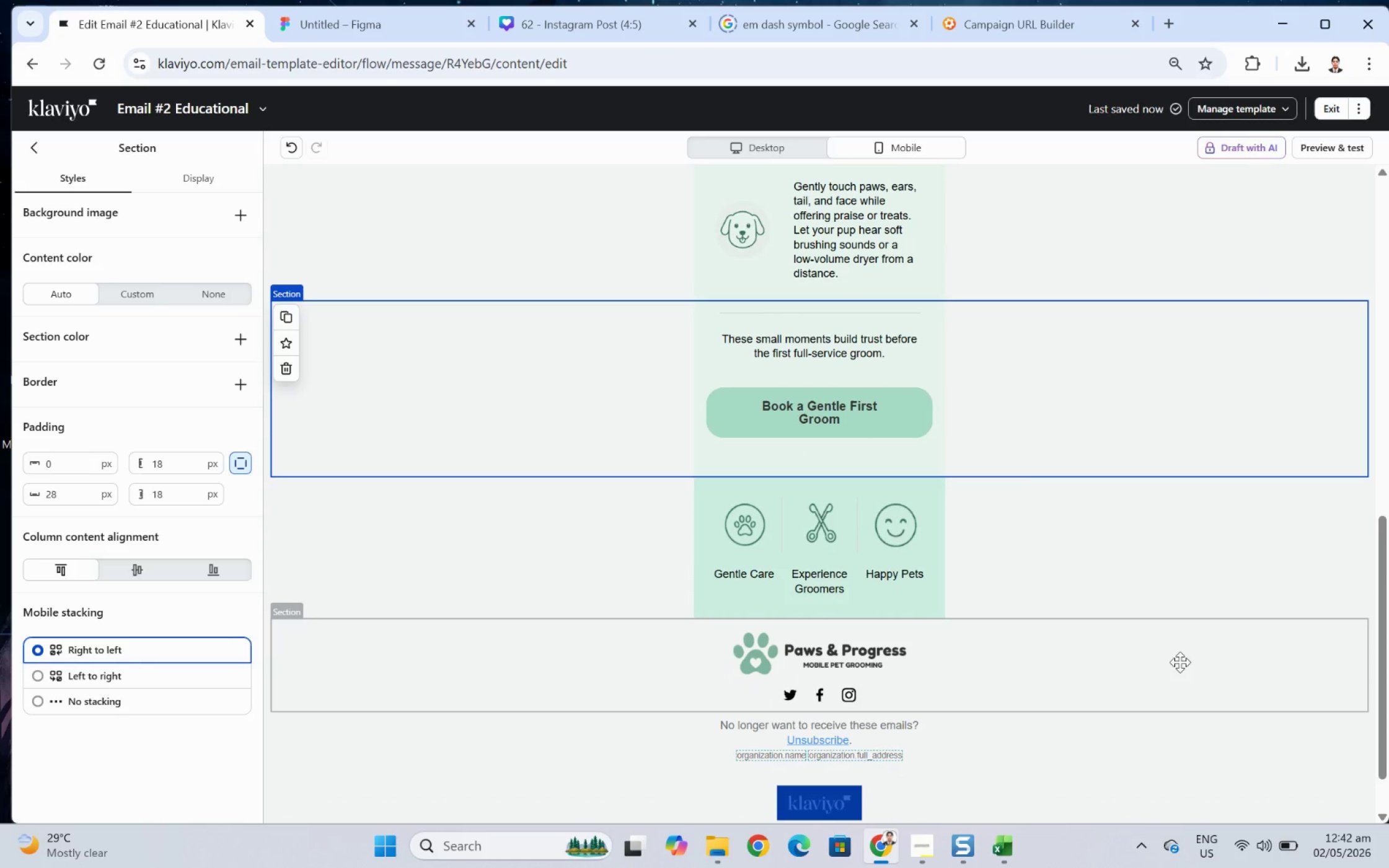 
scroll: coordinate [1162, 630], scroll_direction: up, amount: 11.0
 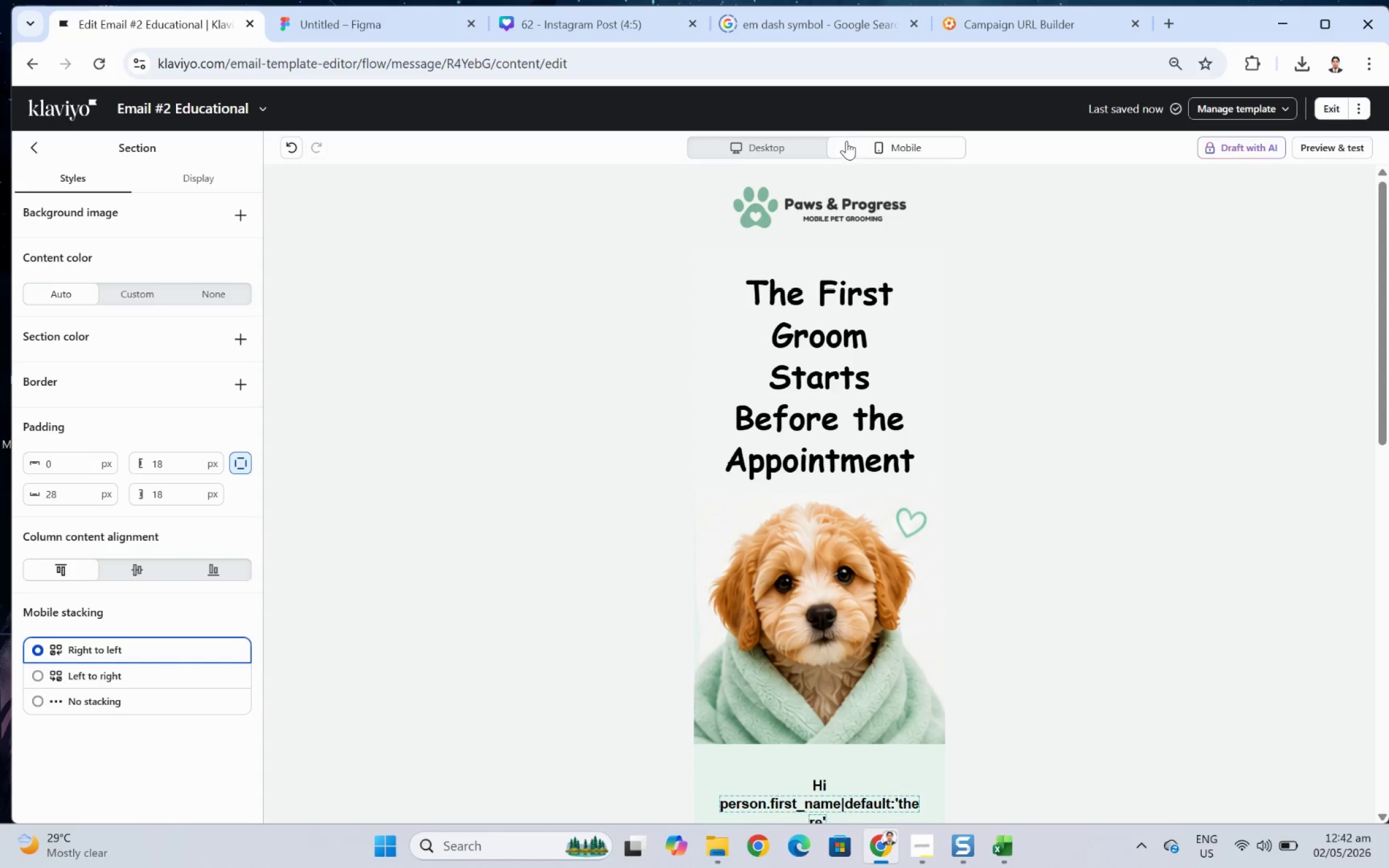 
left_click([796, 142])
 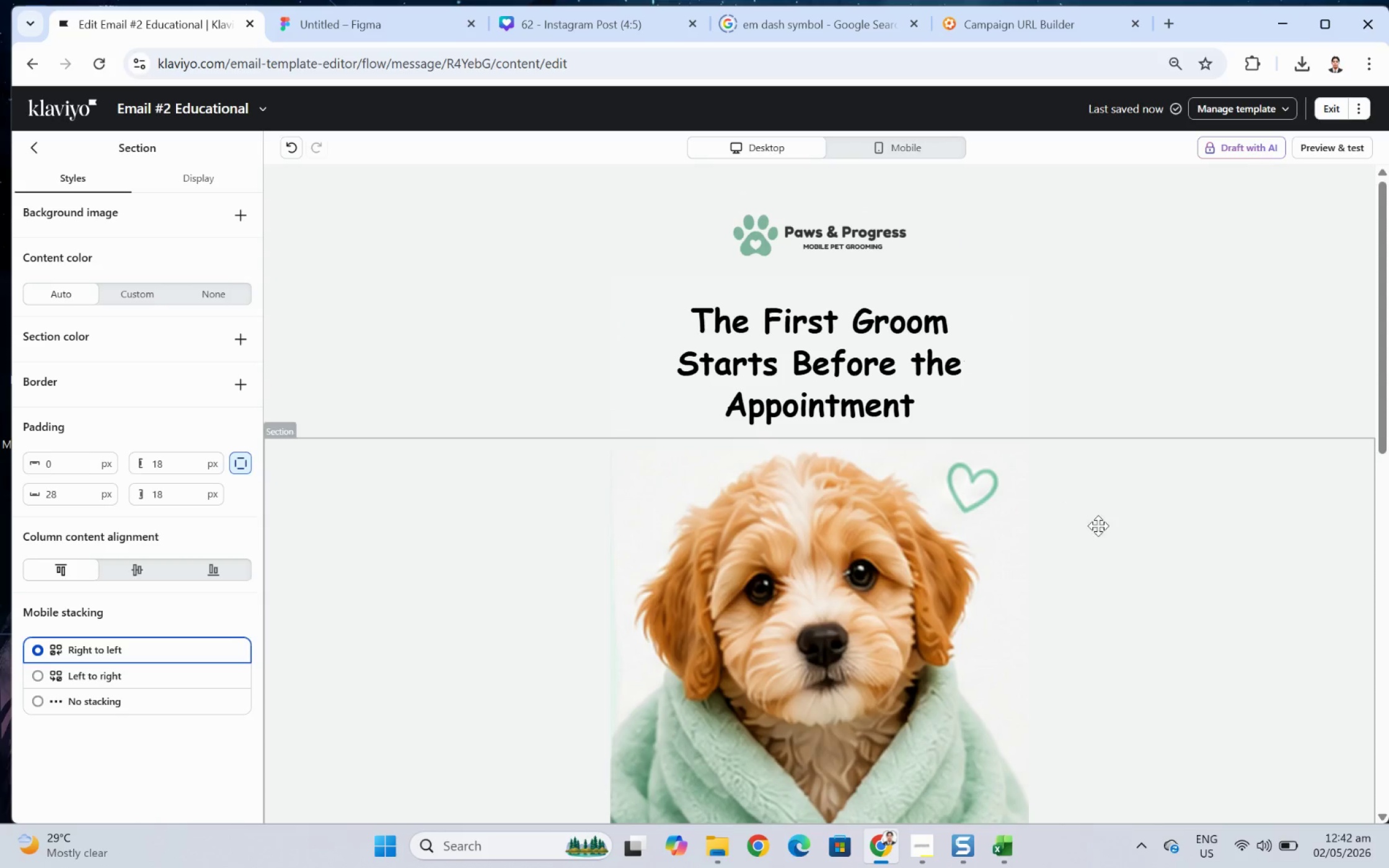 
scroll: coordinate [1111, 521], scroll_direction: down, amount: 11.0
 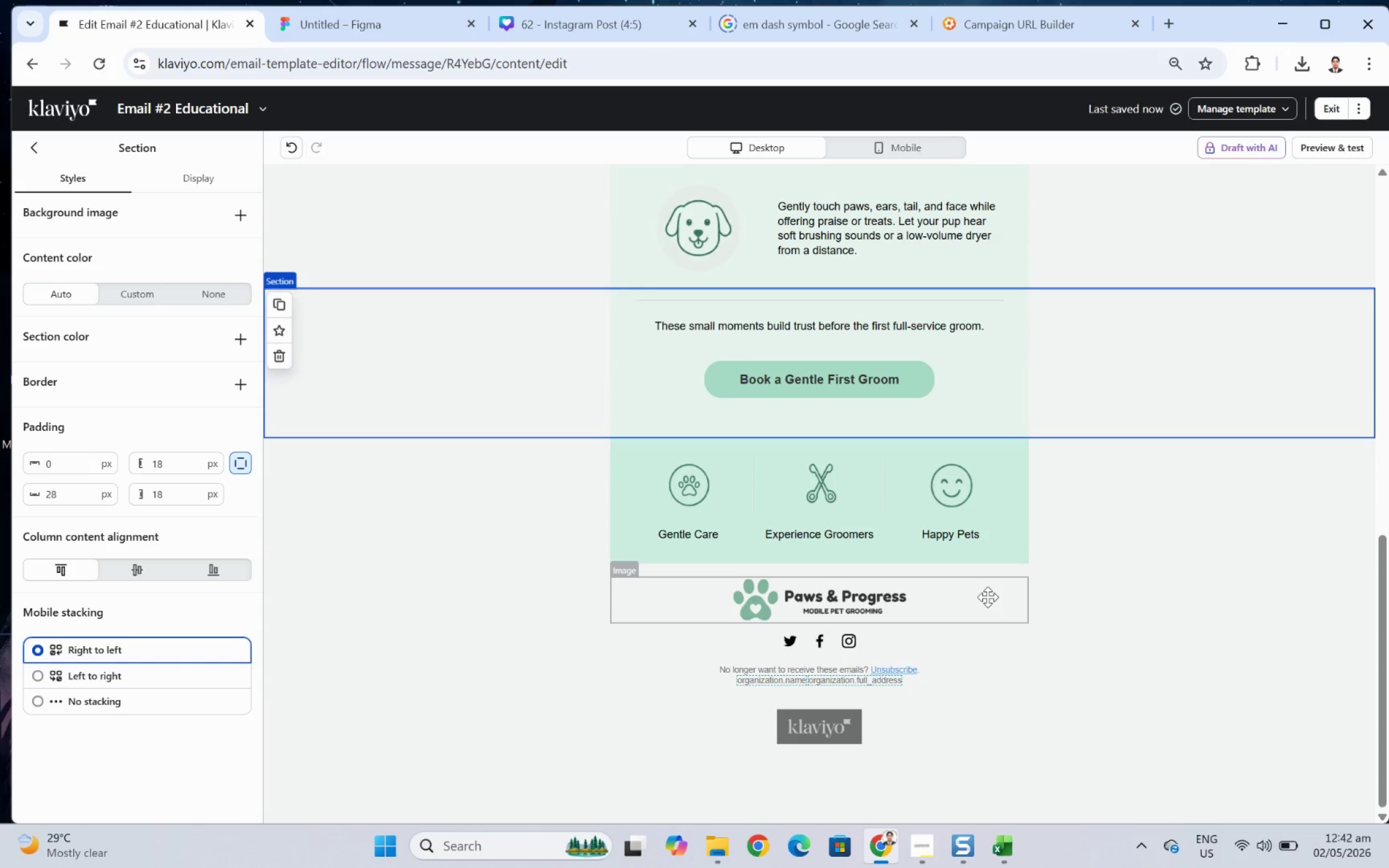 
wait(12.29)
 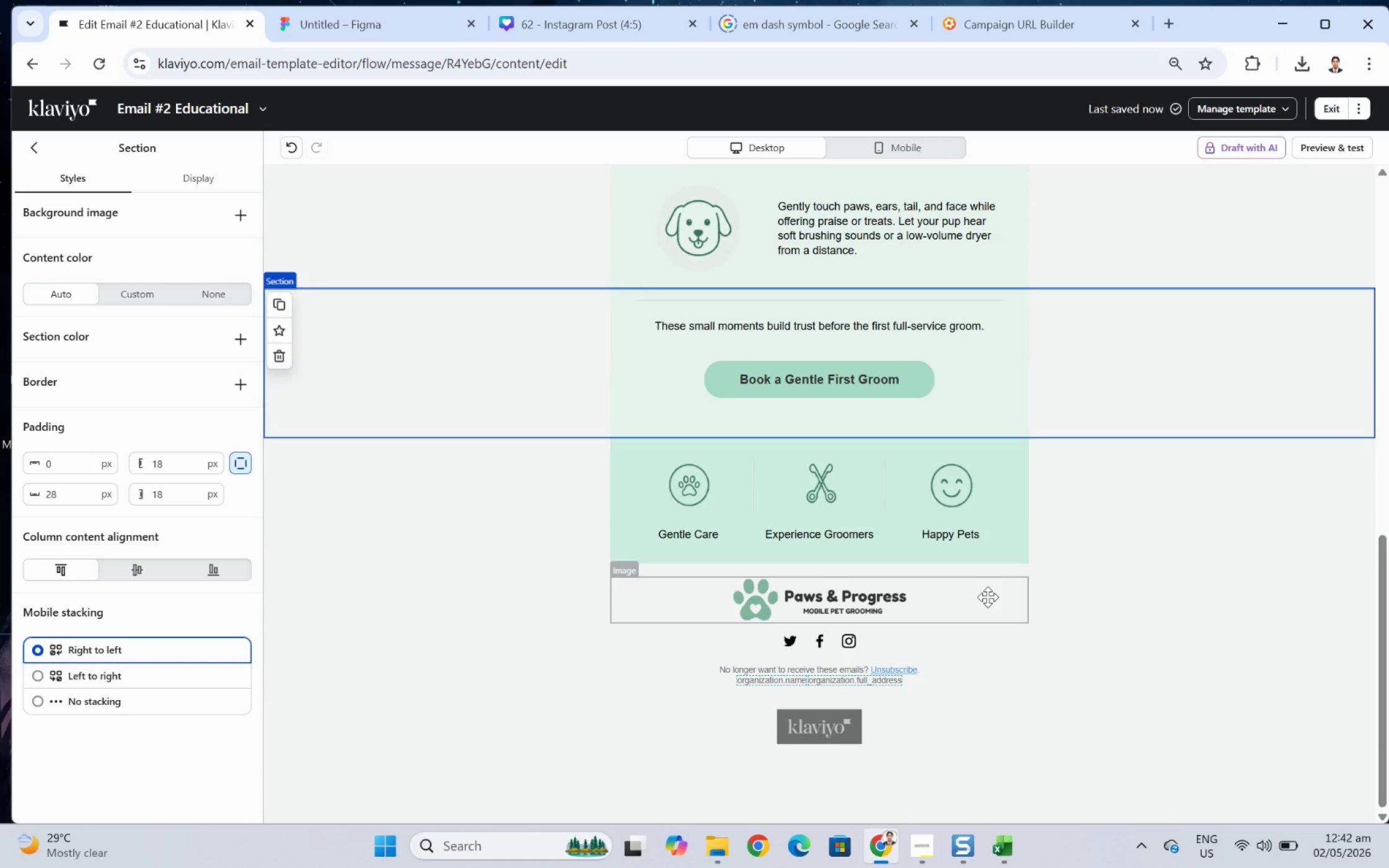 
scroll: coordinate [944, 747], scroll_direction: up, amount: 1.0
 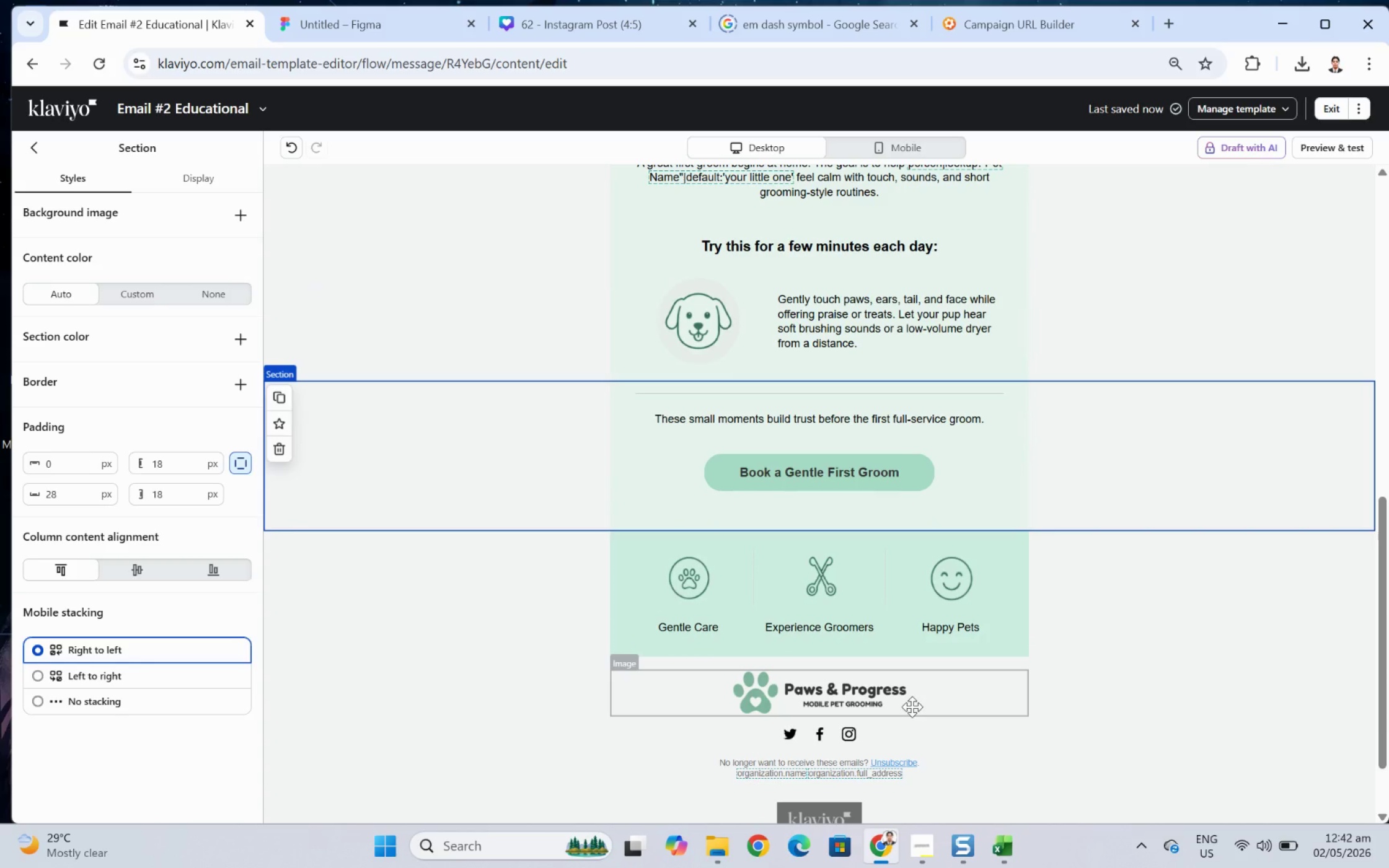 
wait(15.42)
 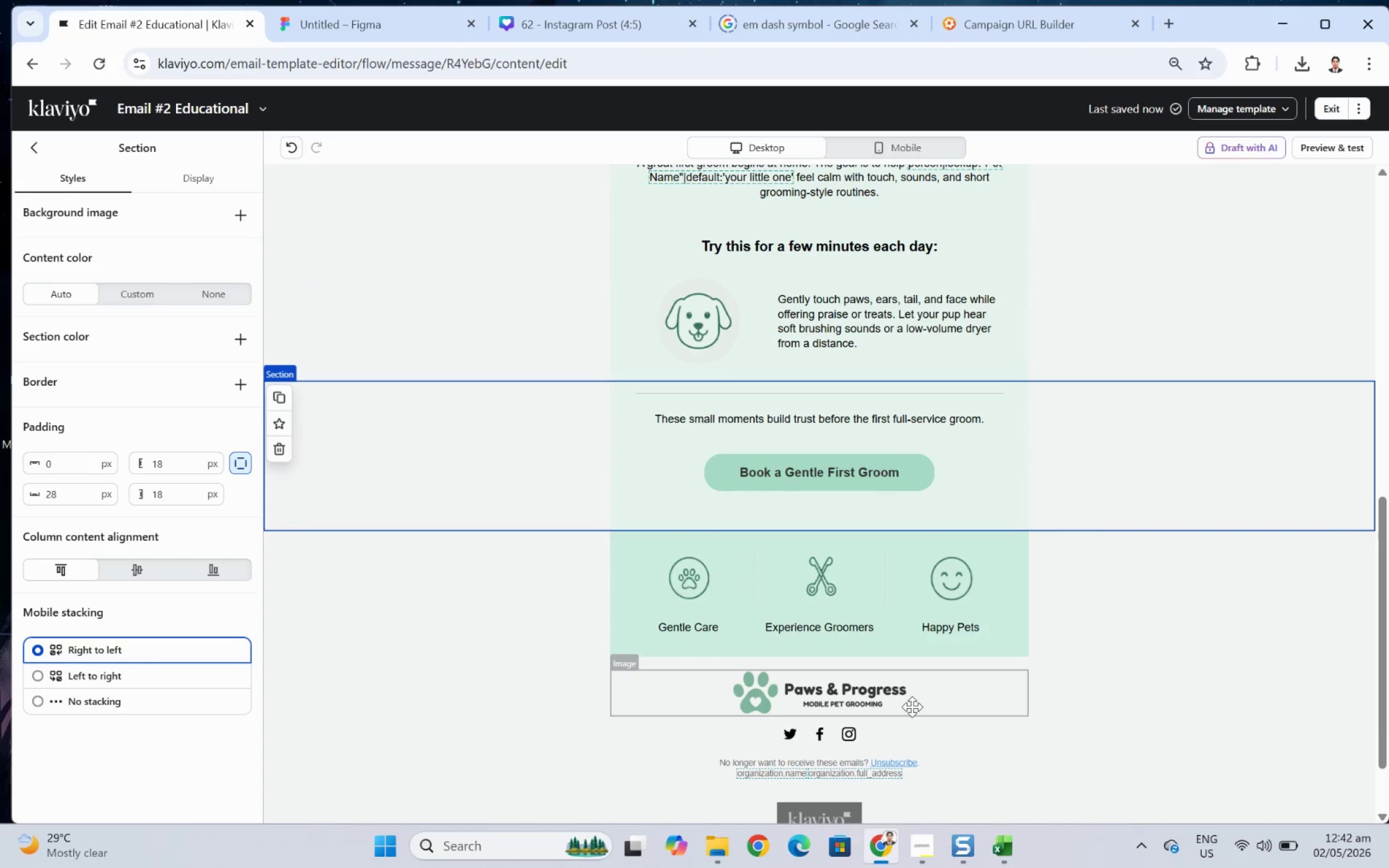 
scroll: coordinate [1058, 472], scroll_direction: up, amount: 2.0
 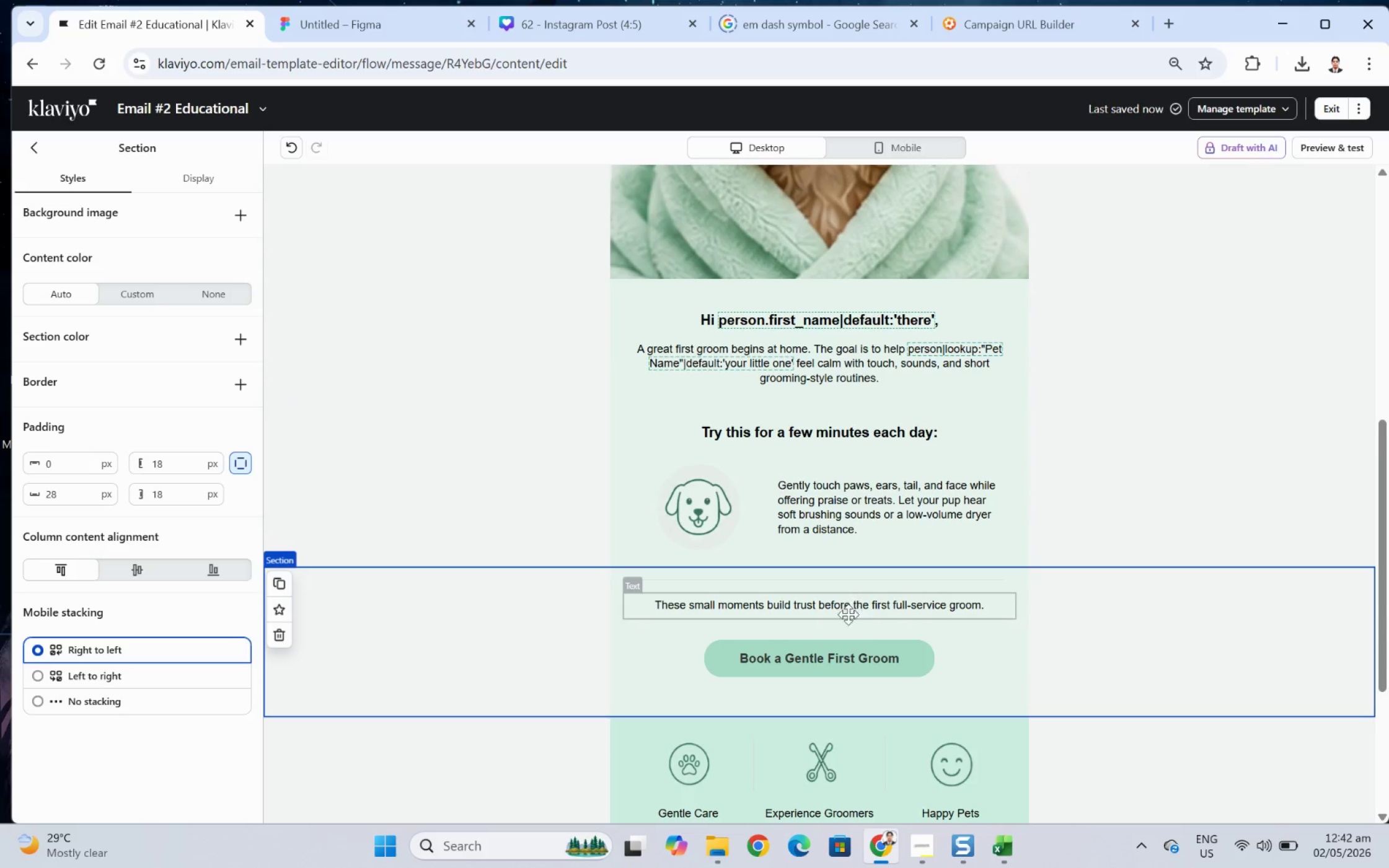 
scroll: coordinate [1075, 655], scroll_direction: down, amount: 2.0
 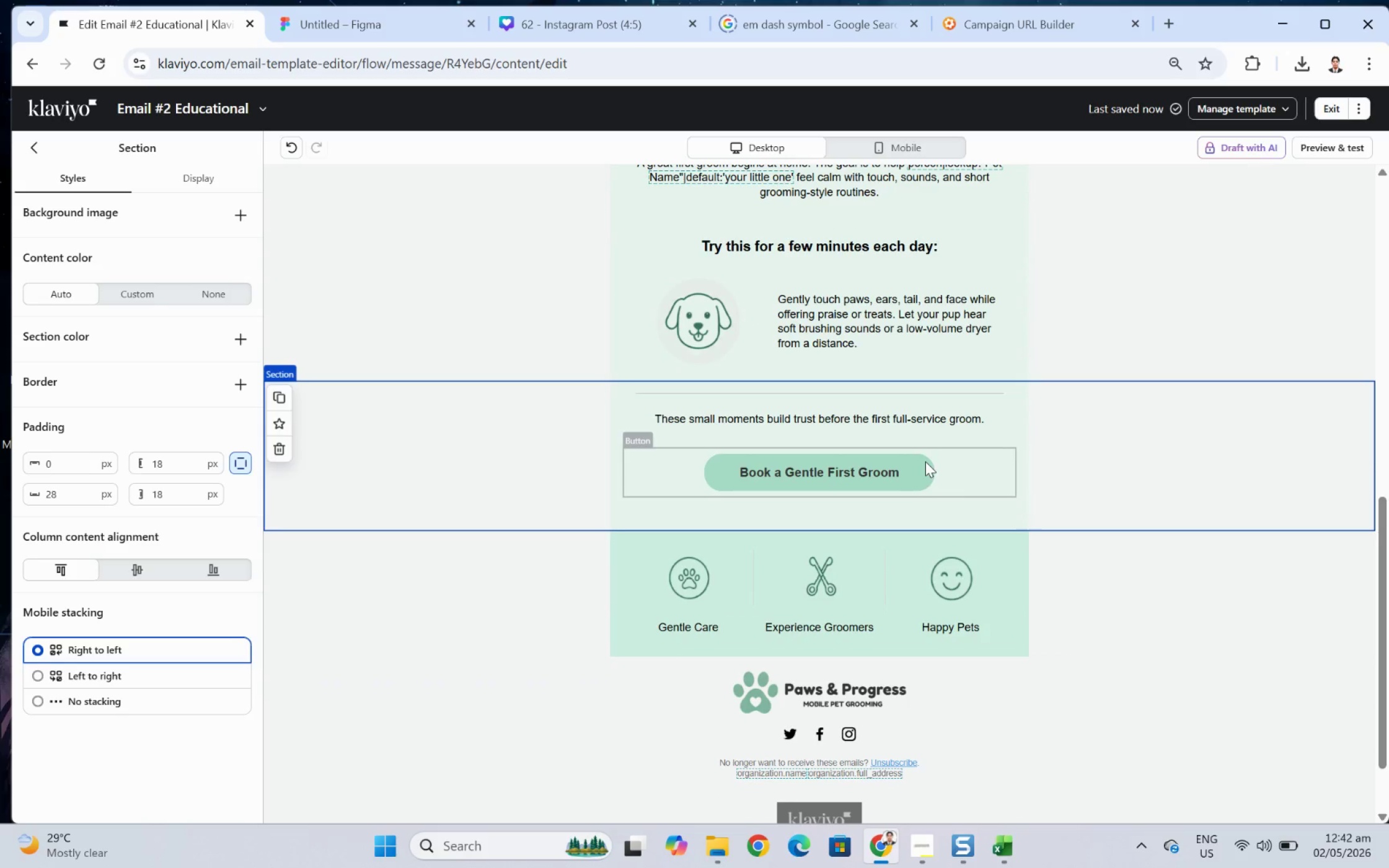 
left_click([924, 460])
 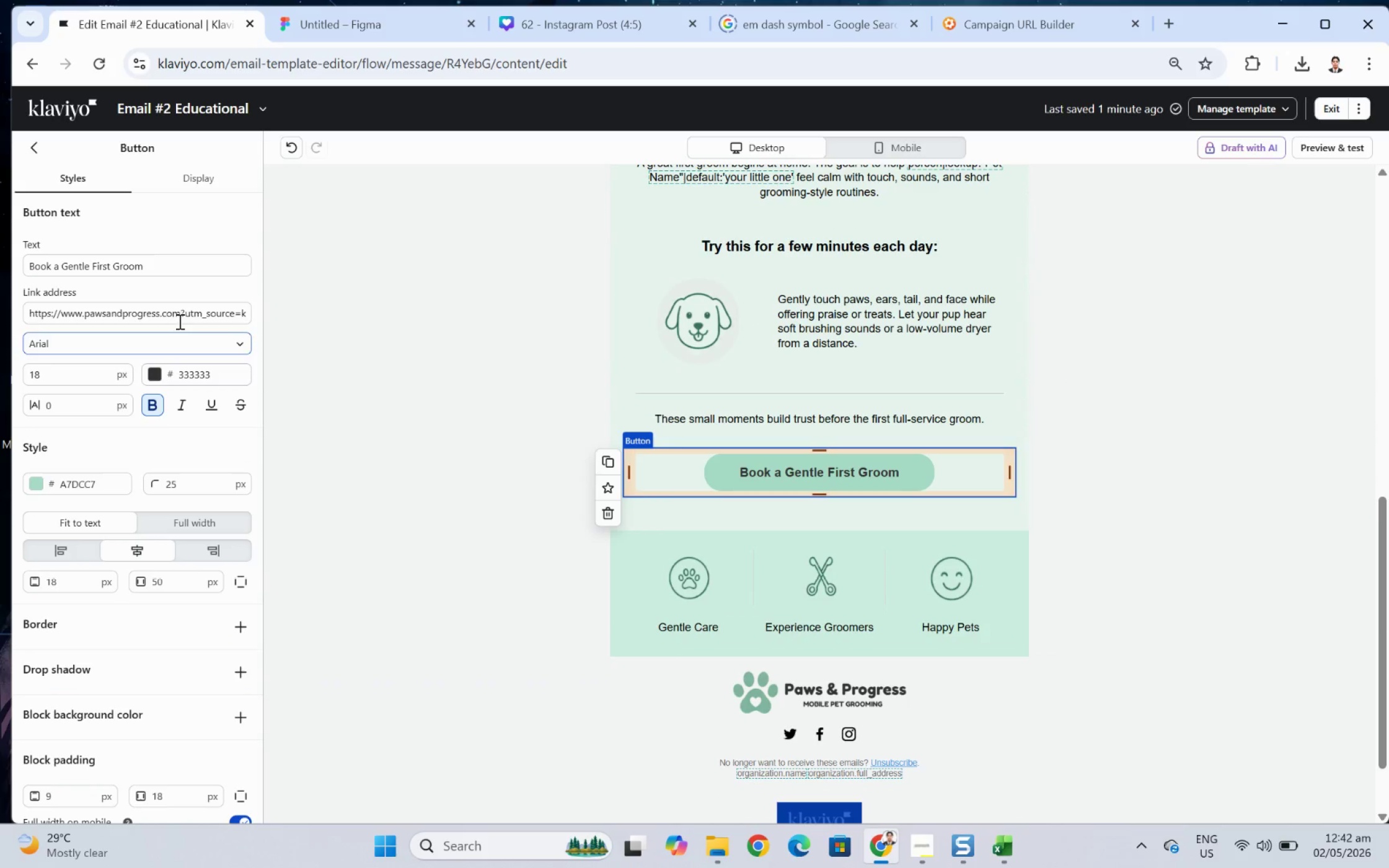 
left_click_drag(start_coordinate=[180, 312], to_coordinate=[490, 317])
 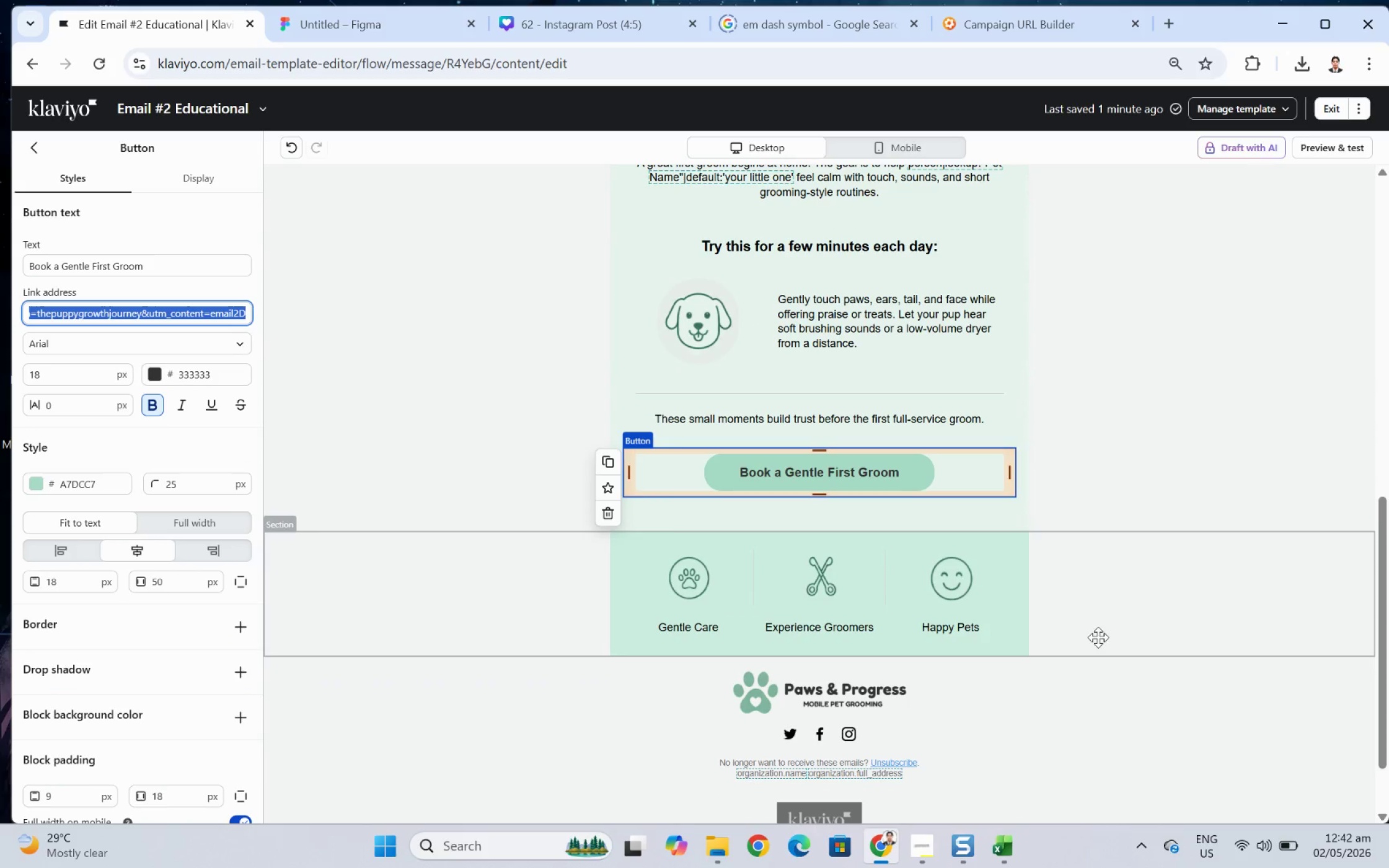 
left_click([1111, 499])
 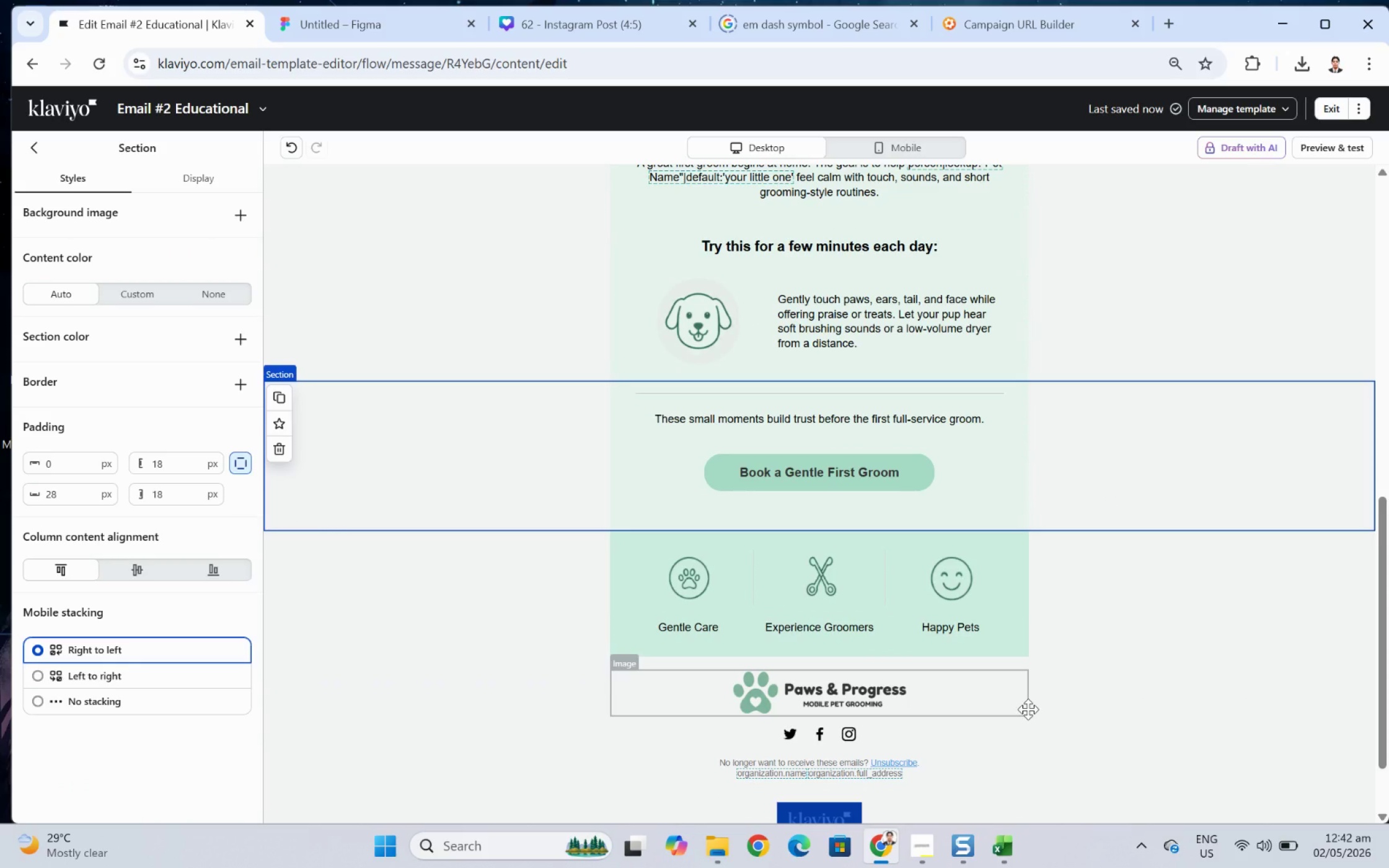 
wait(9.33)
 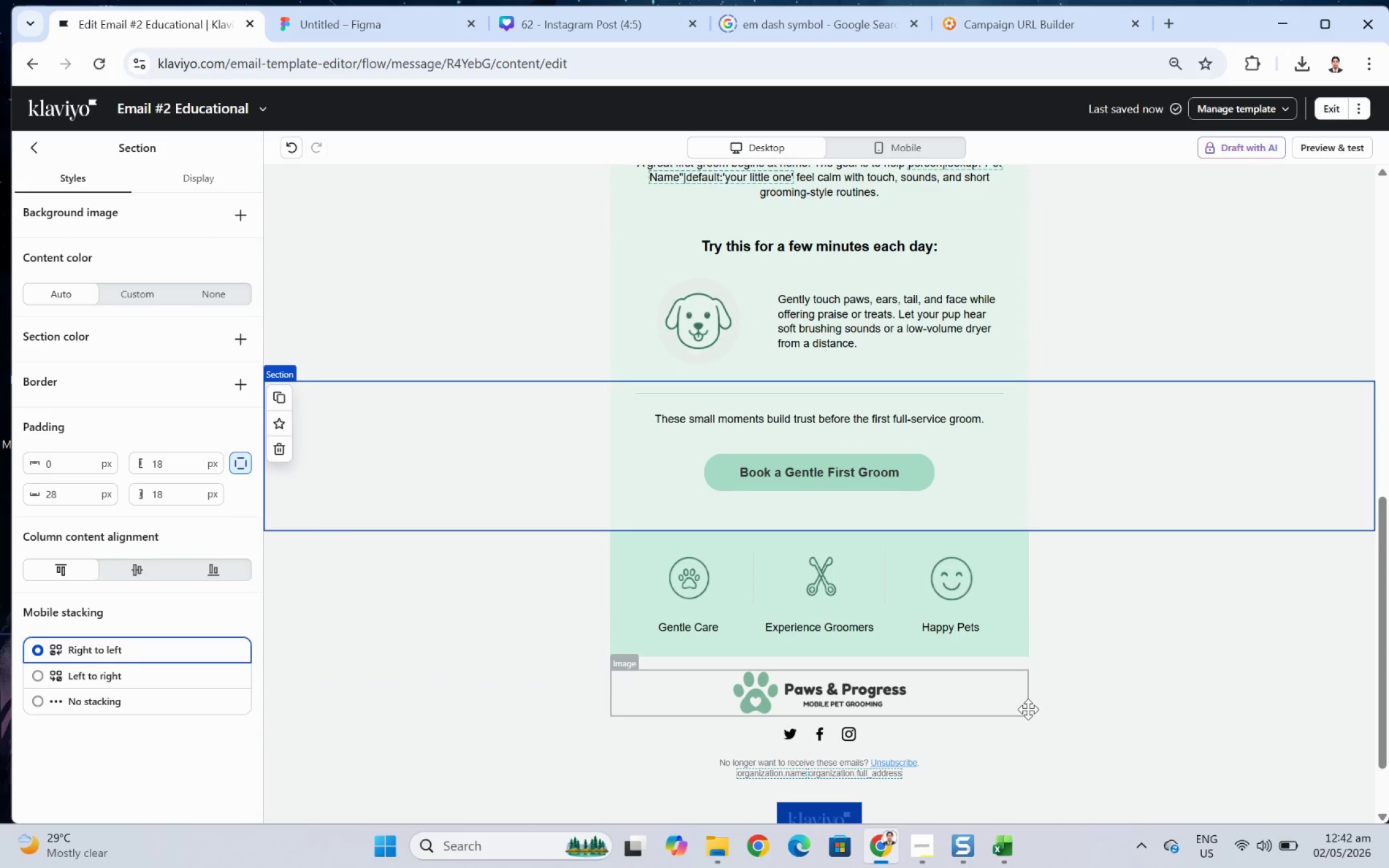 
mouse_move([982, 835])
 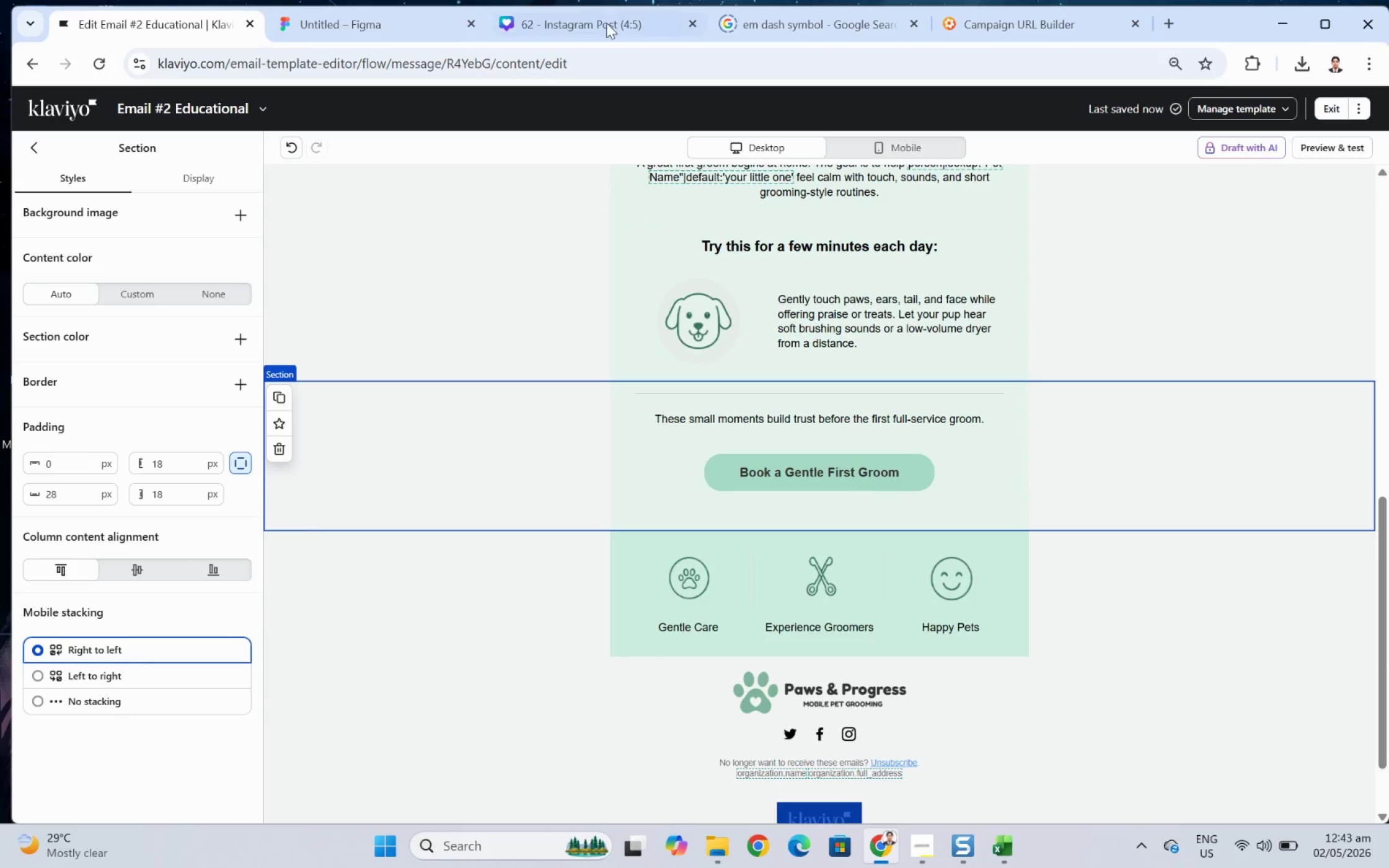 
left_click([545, 20])
 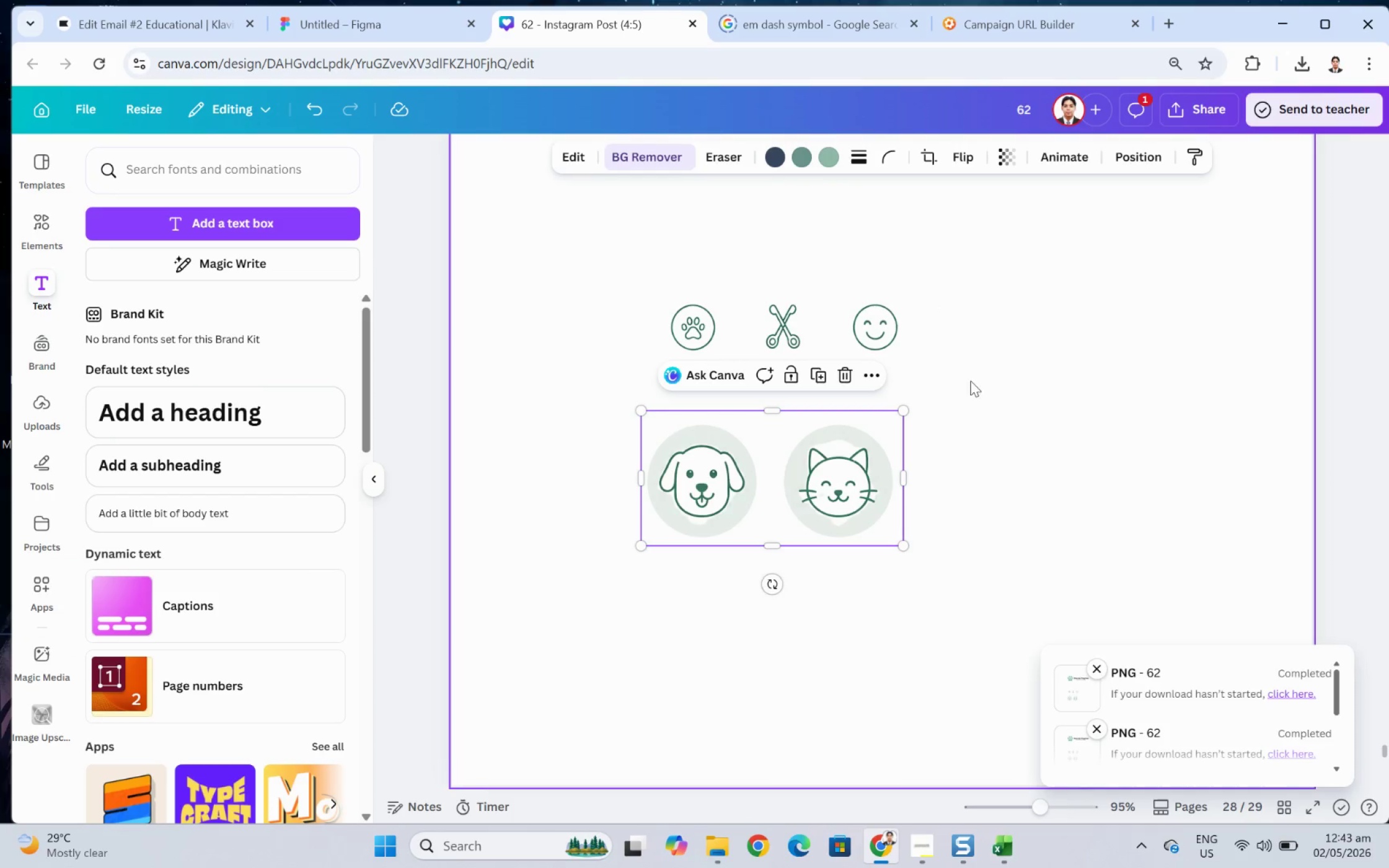 
scroll: coordinate [1008, 401], scroll_direction: up, amount: 9.0
 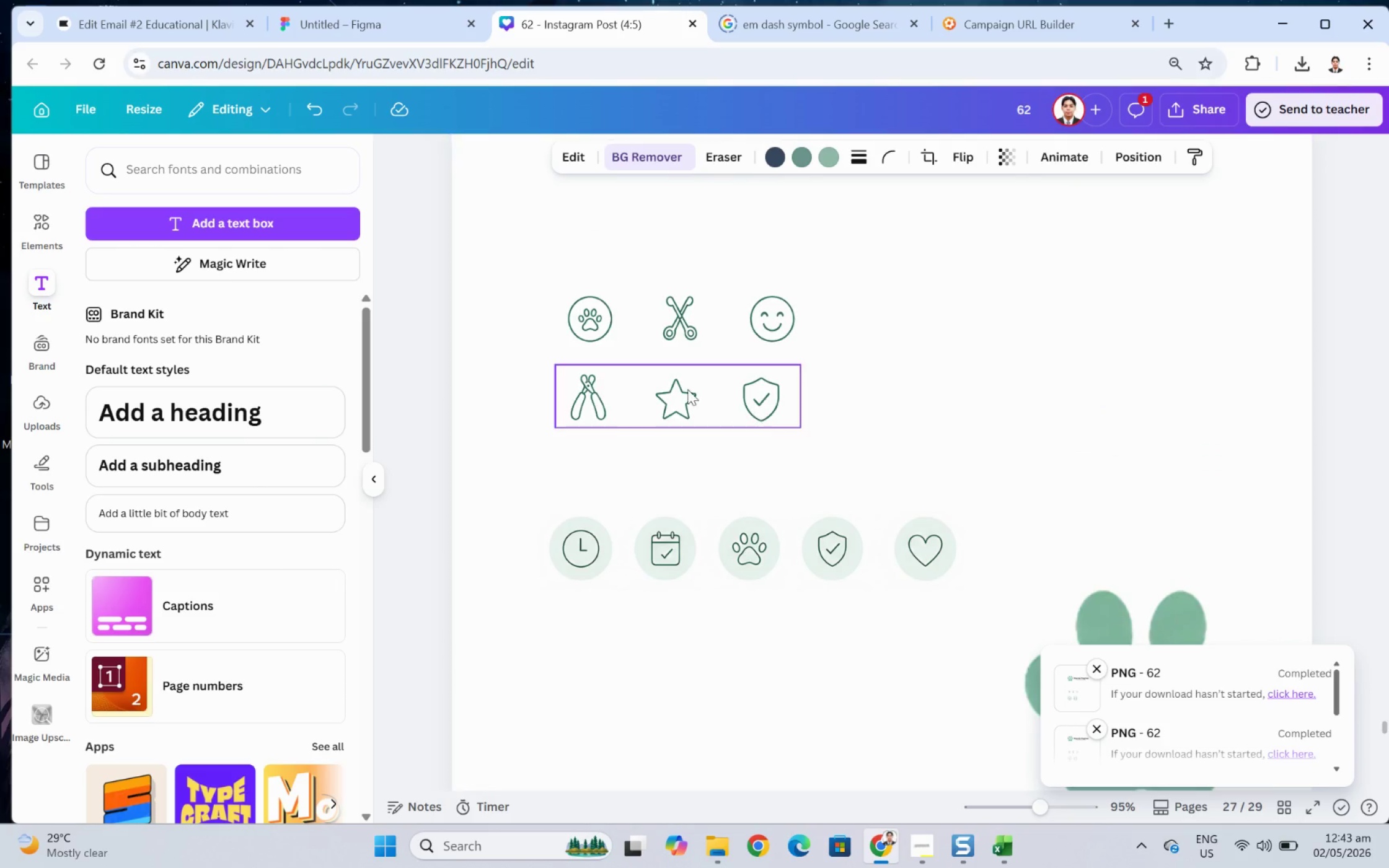 
left_click([684, 388])
 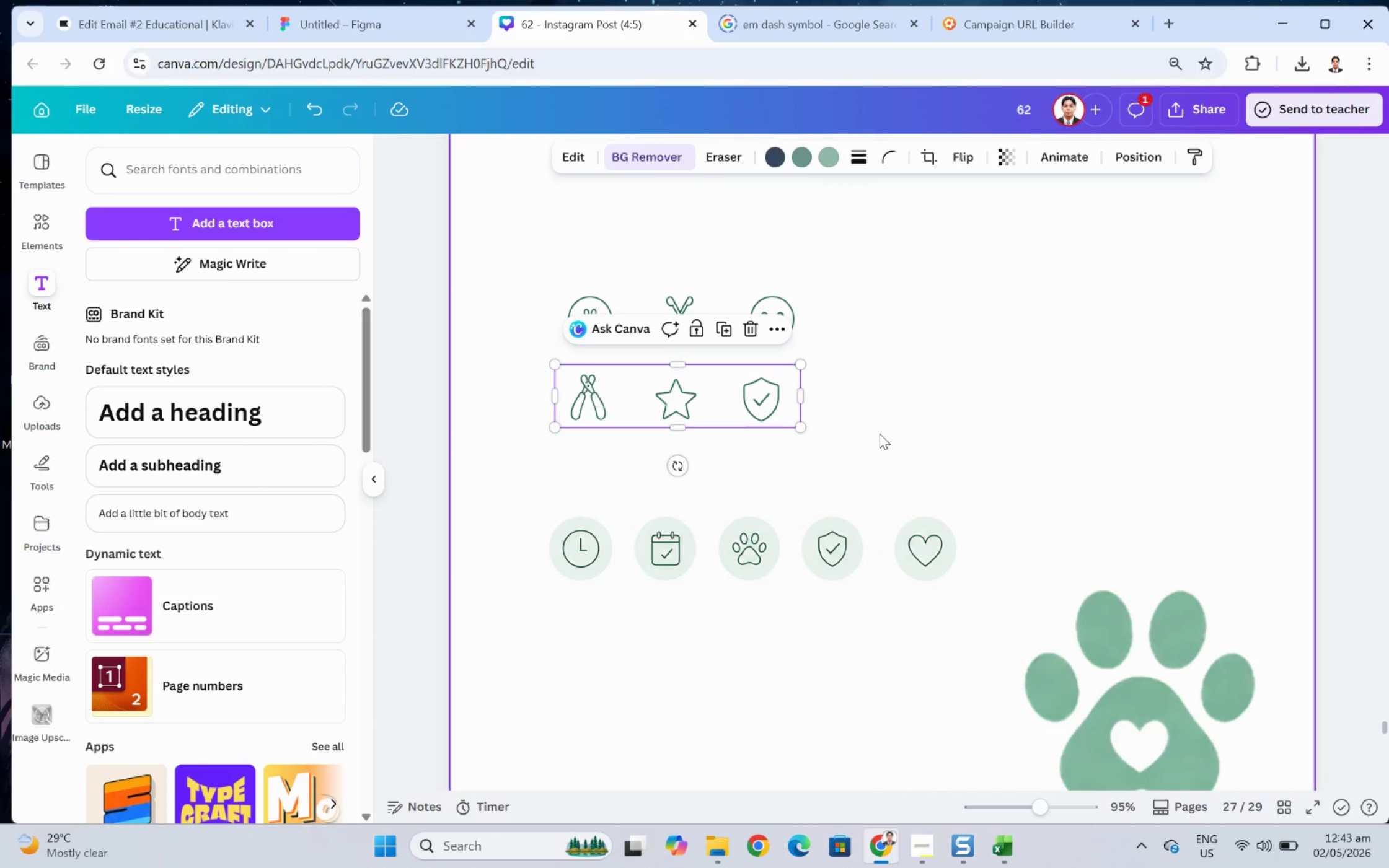 
key(Control+C)
 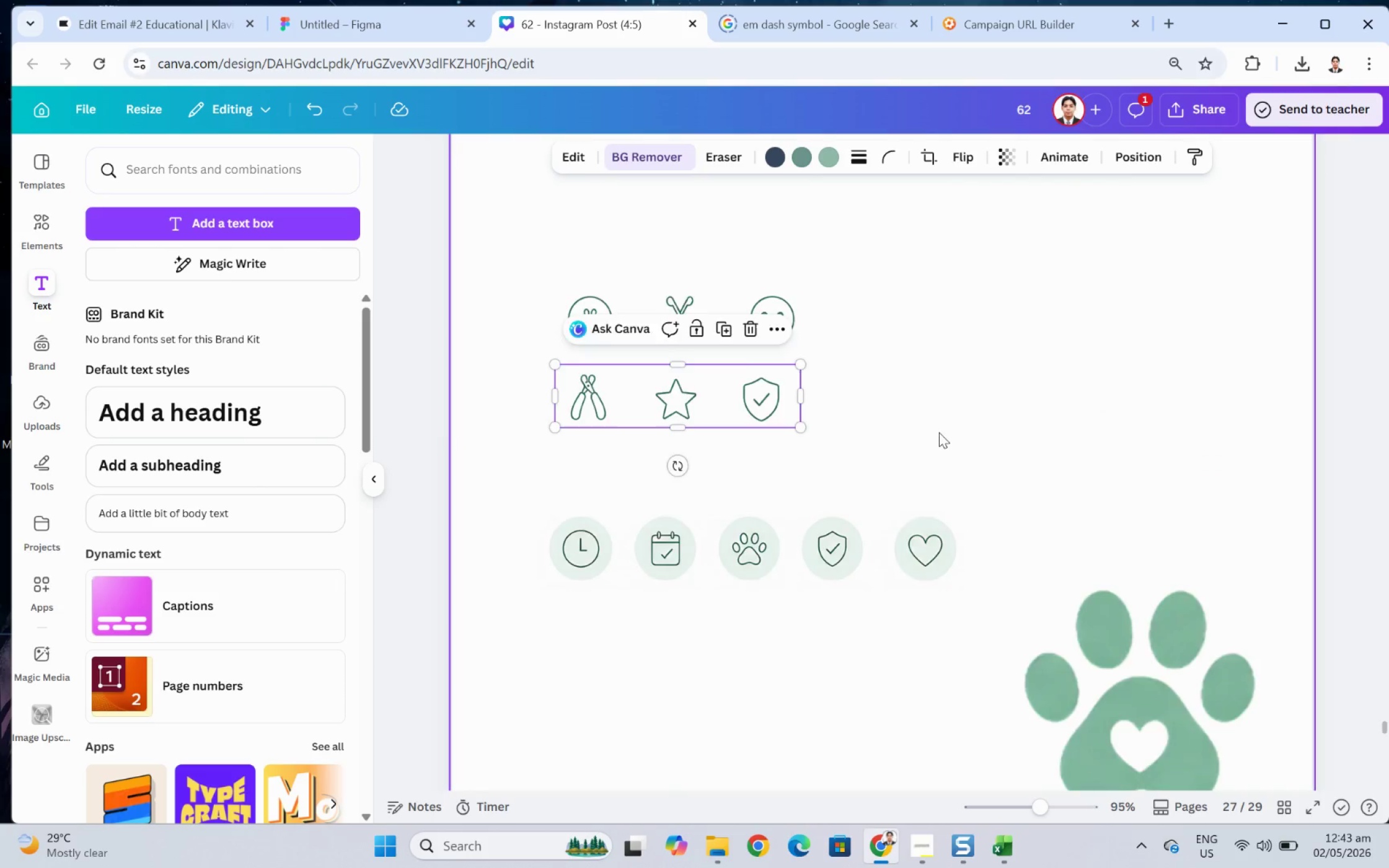 
scroll: coordinate [965, 421], scroll_direction: down, amount: 18.0
 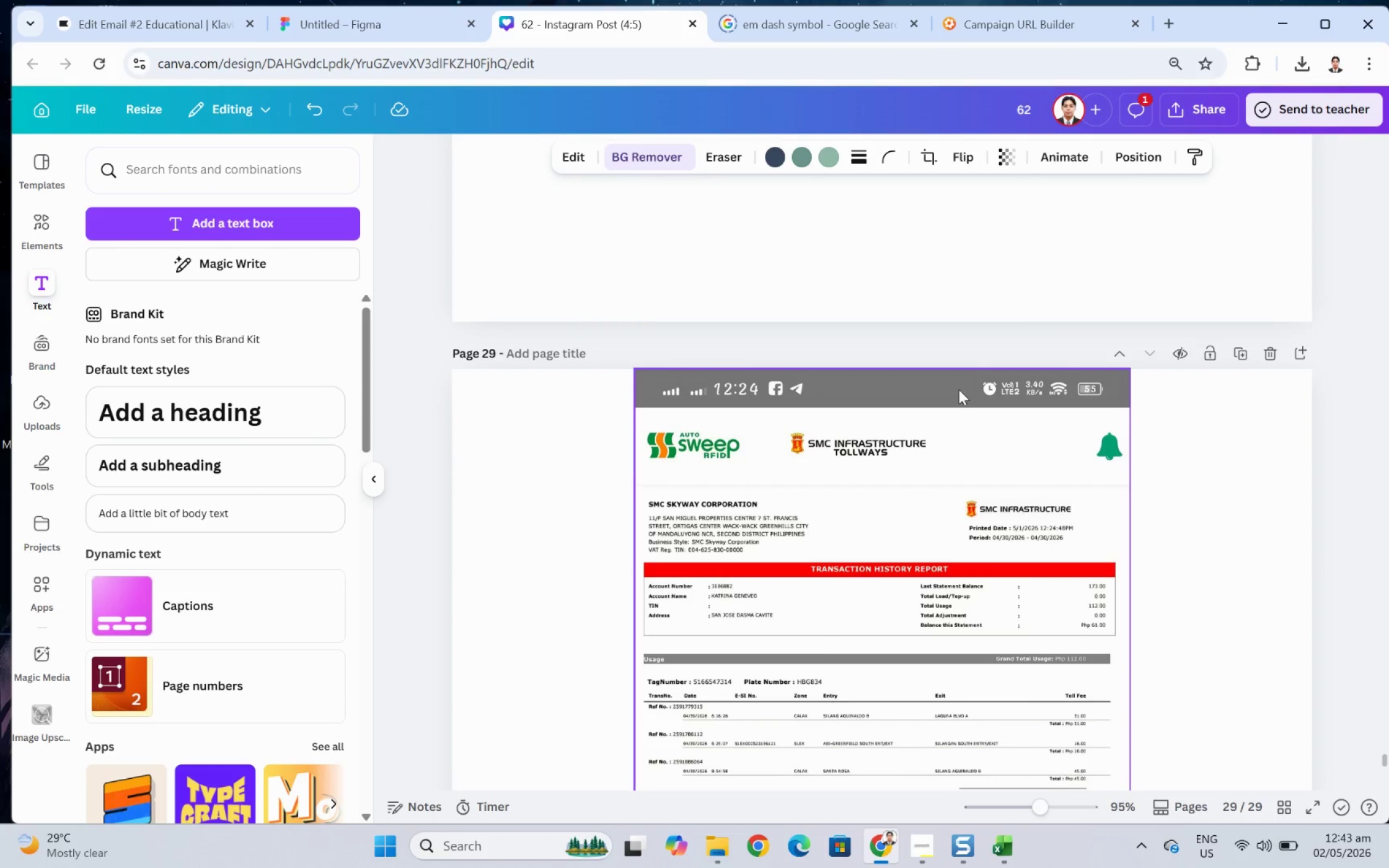 
scroll: coordinate [1202, 409], scroll_direction: up, amount: 7.0
 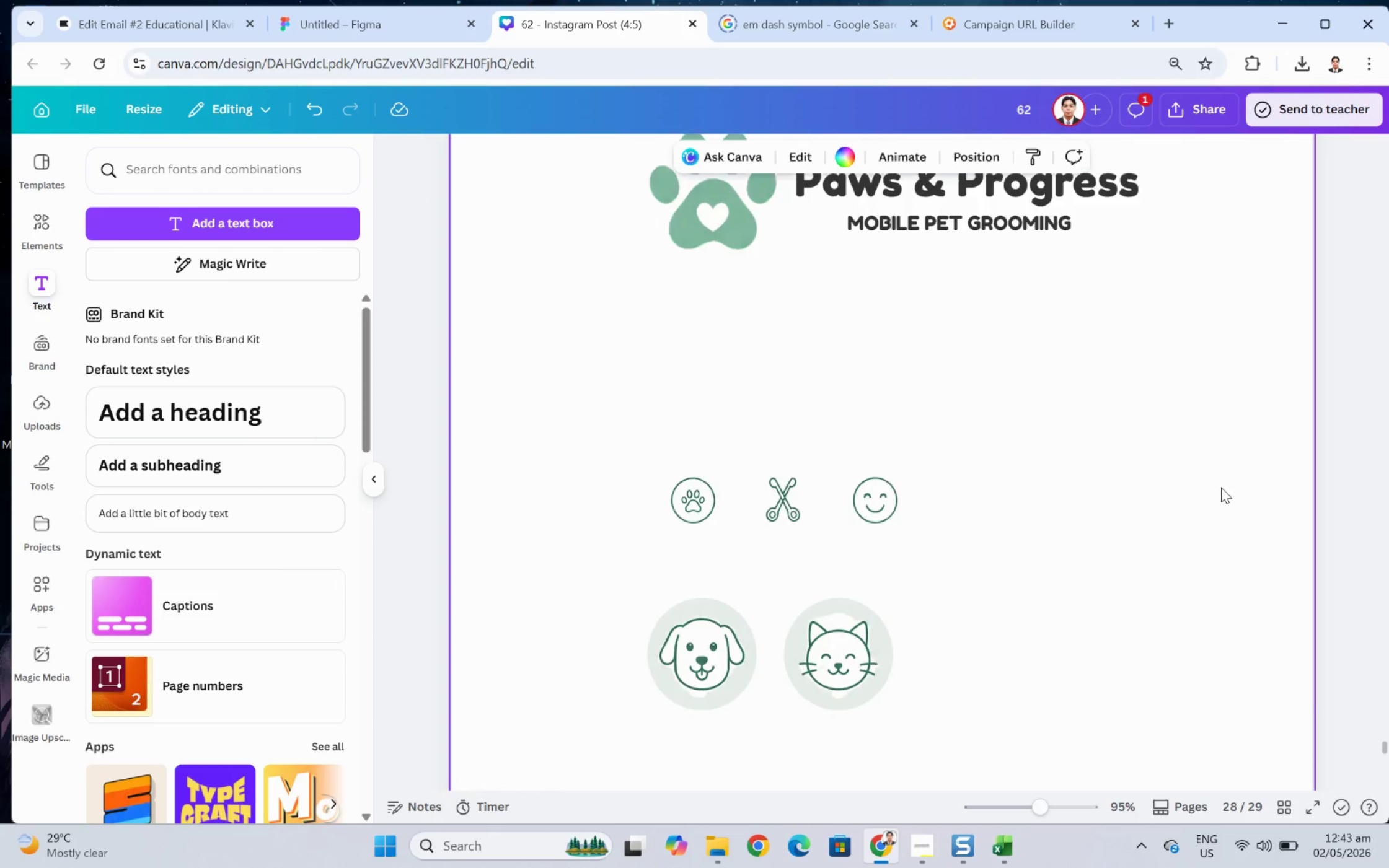 
scroll: coordinate [1202, 424], scroll_direction: down, amount: 1.0
 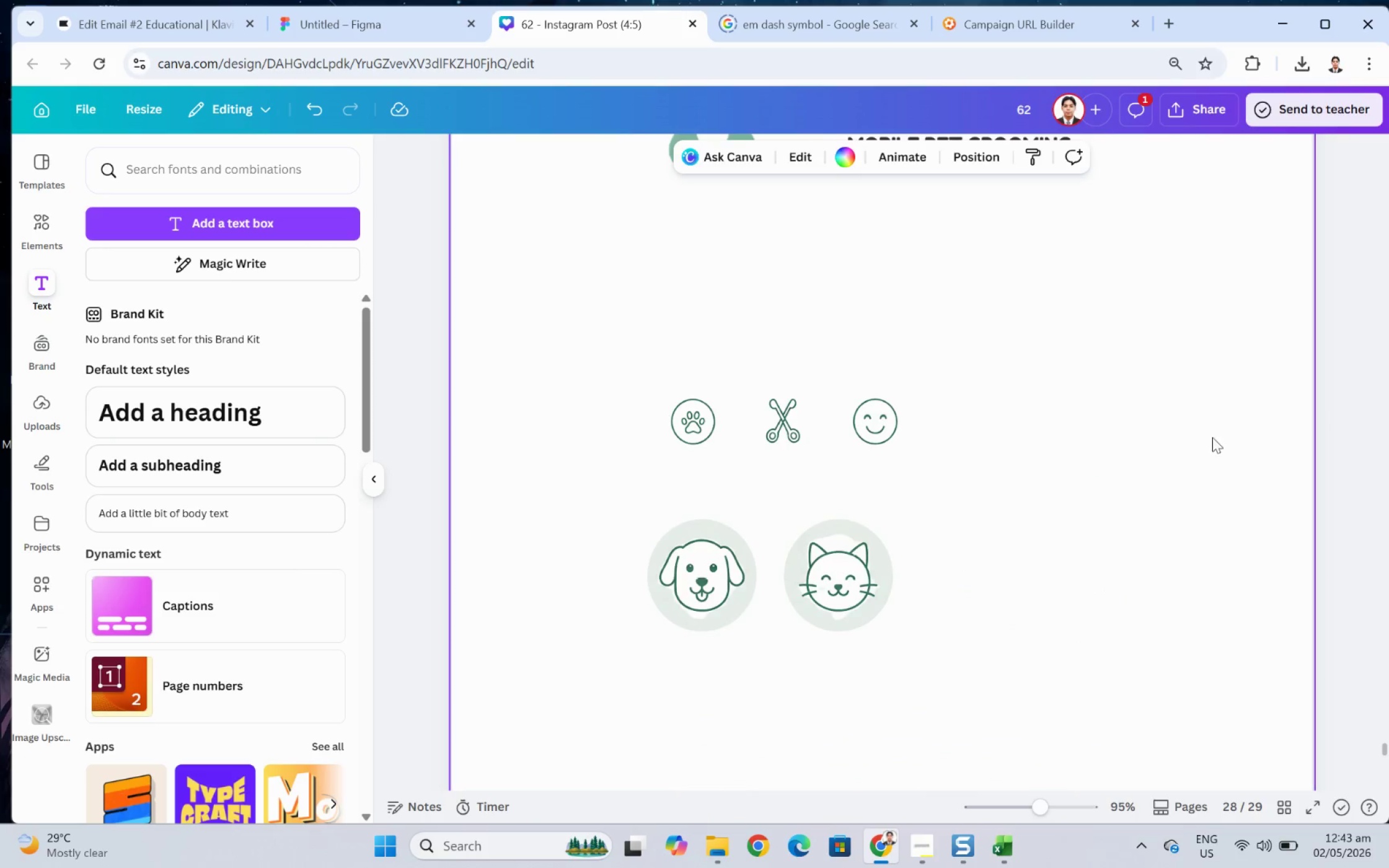 
left_click([1212, 437])
 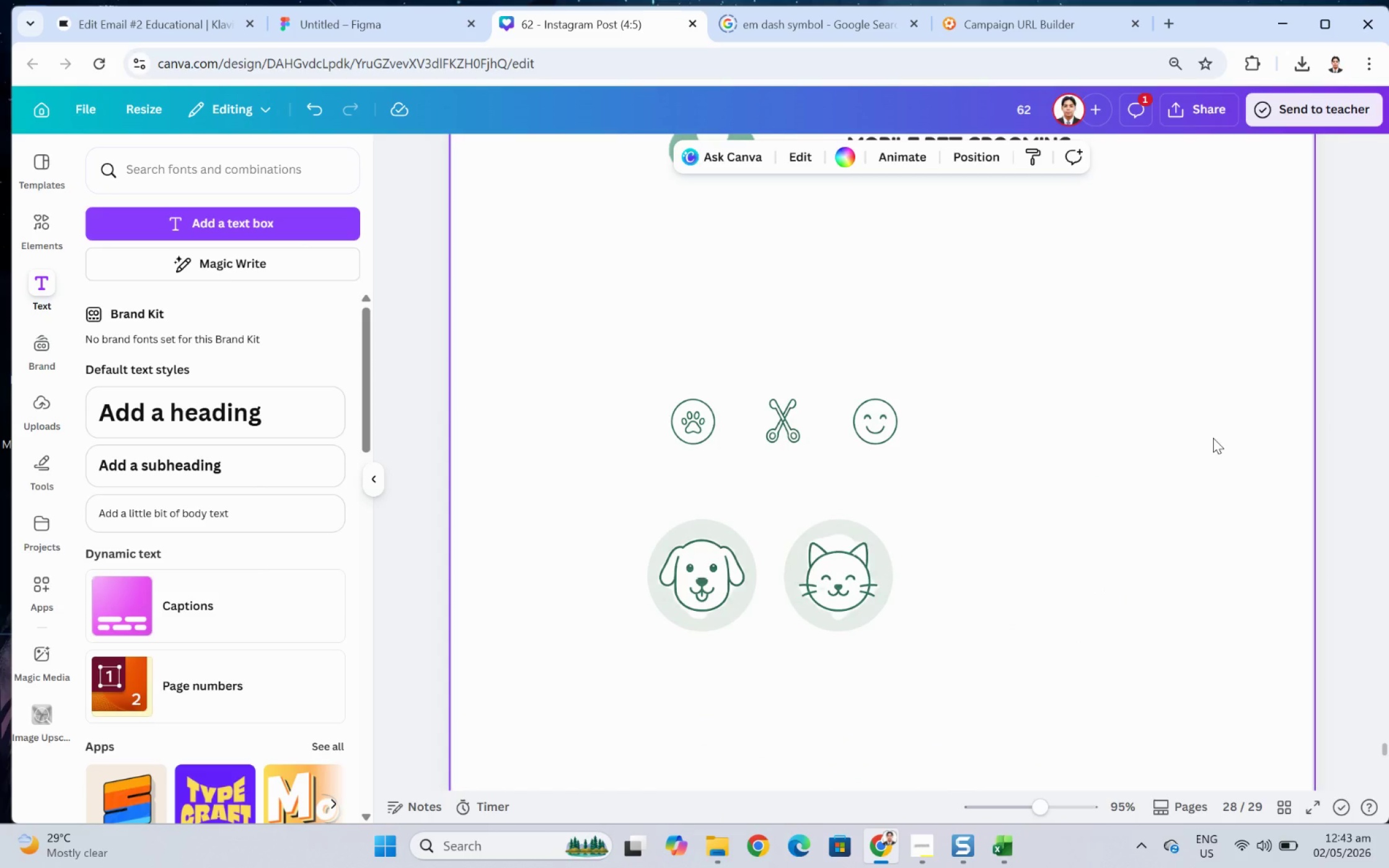 
key(Control+ControlLeft)
 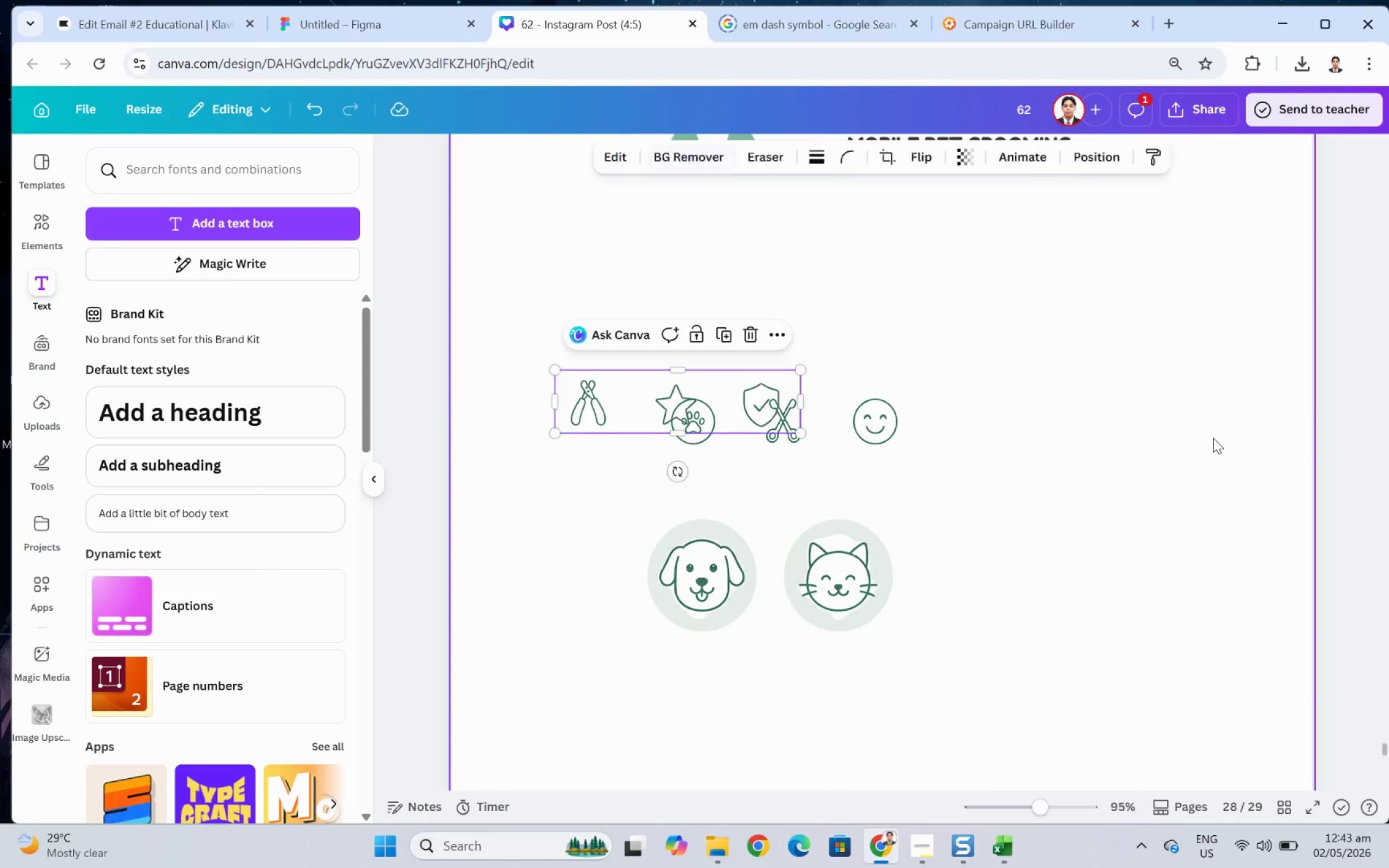 
key(Control+V)
 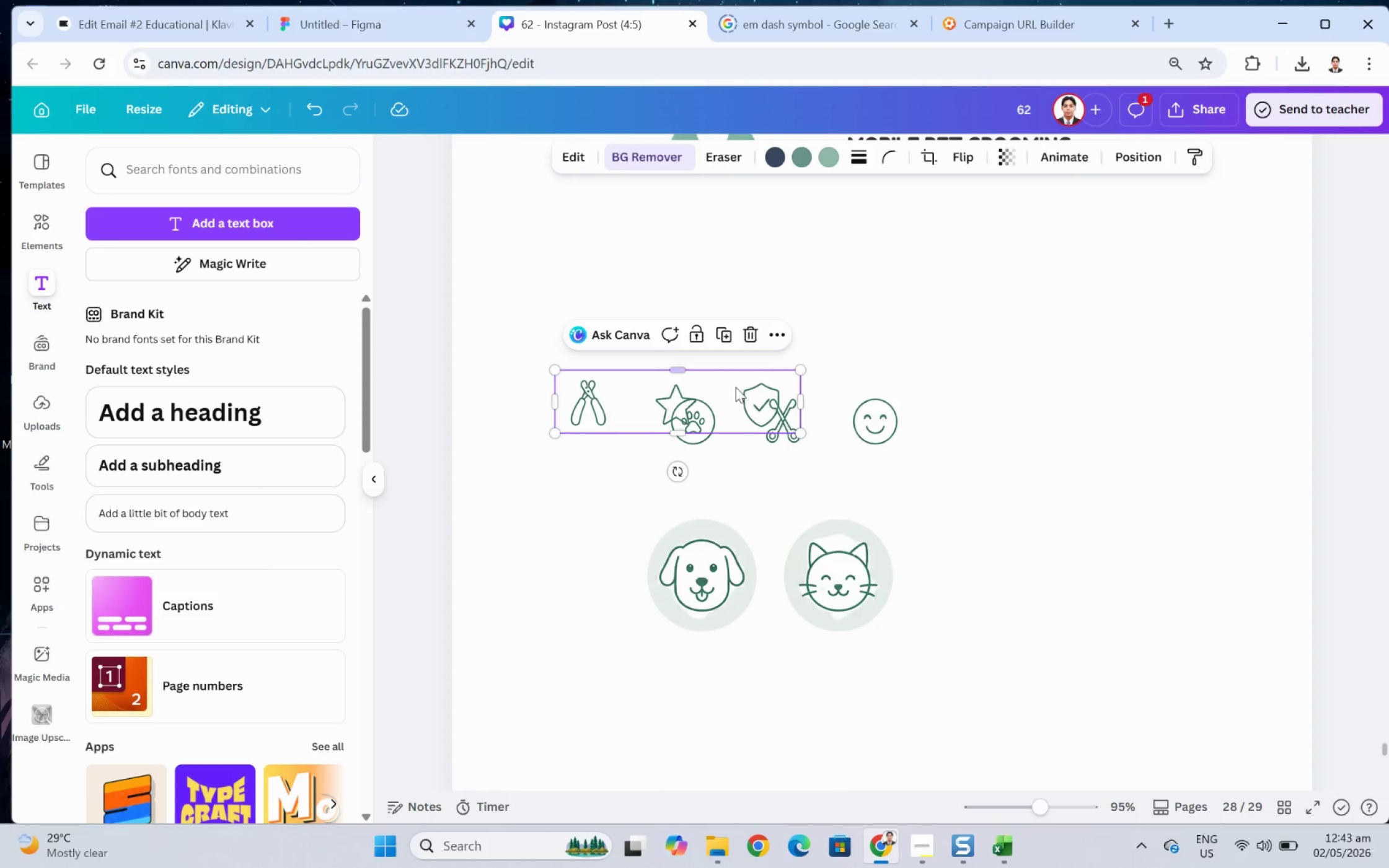 
left_click_drag(start_coordinate=[731, 390], to_coordinate=[1193, 562])
 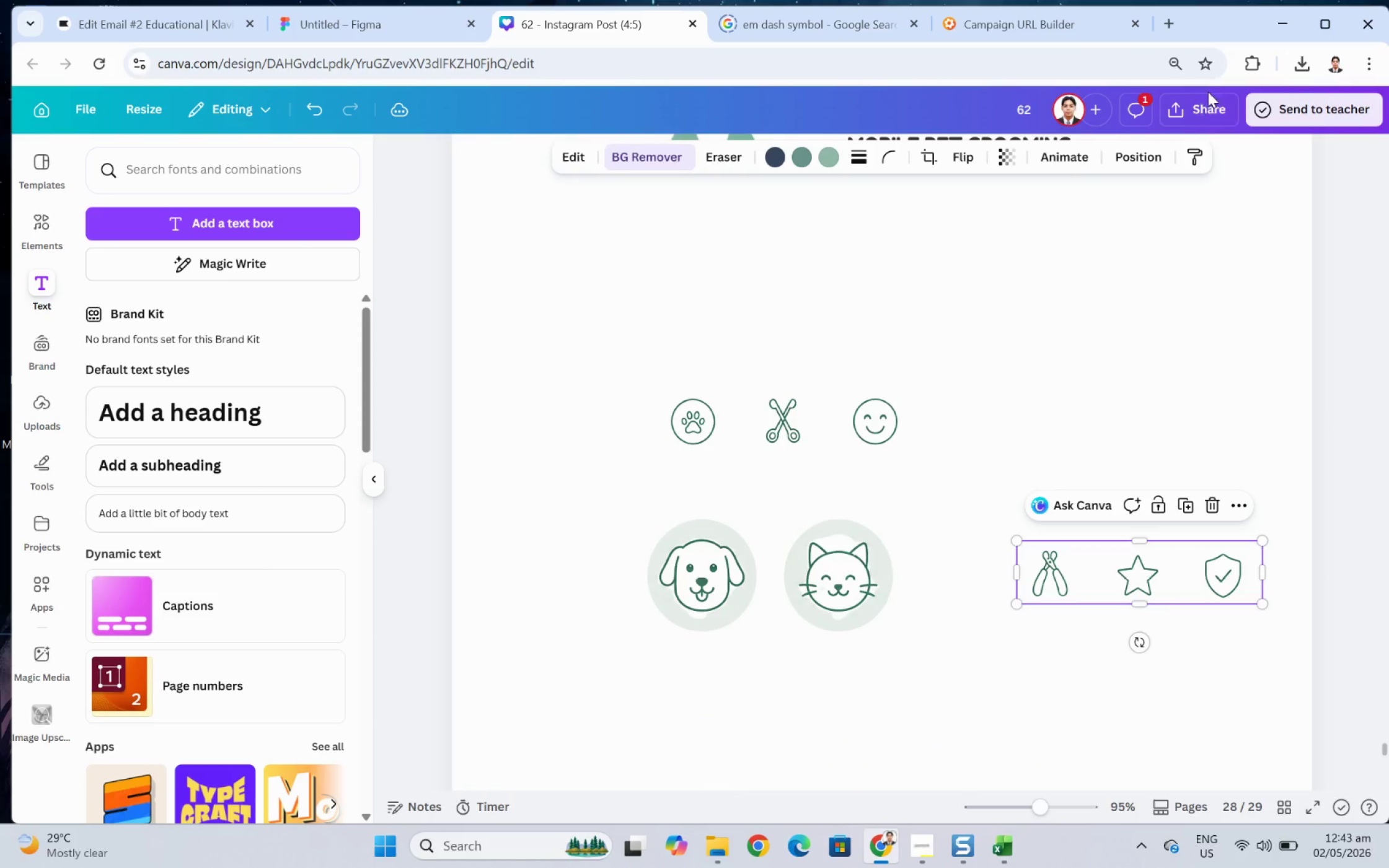 
left_click([1204, 115])
 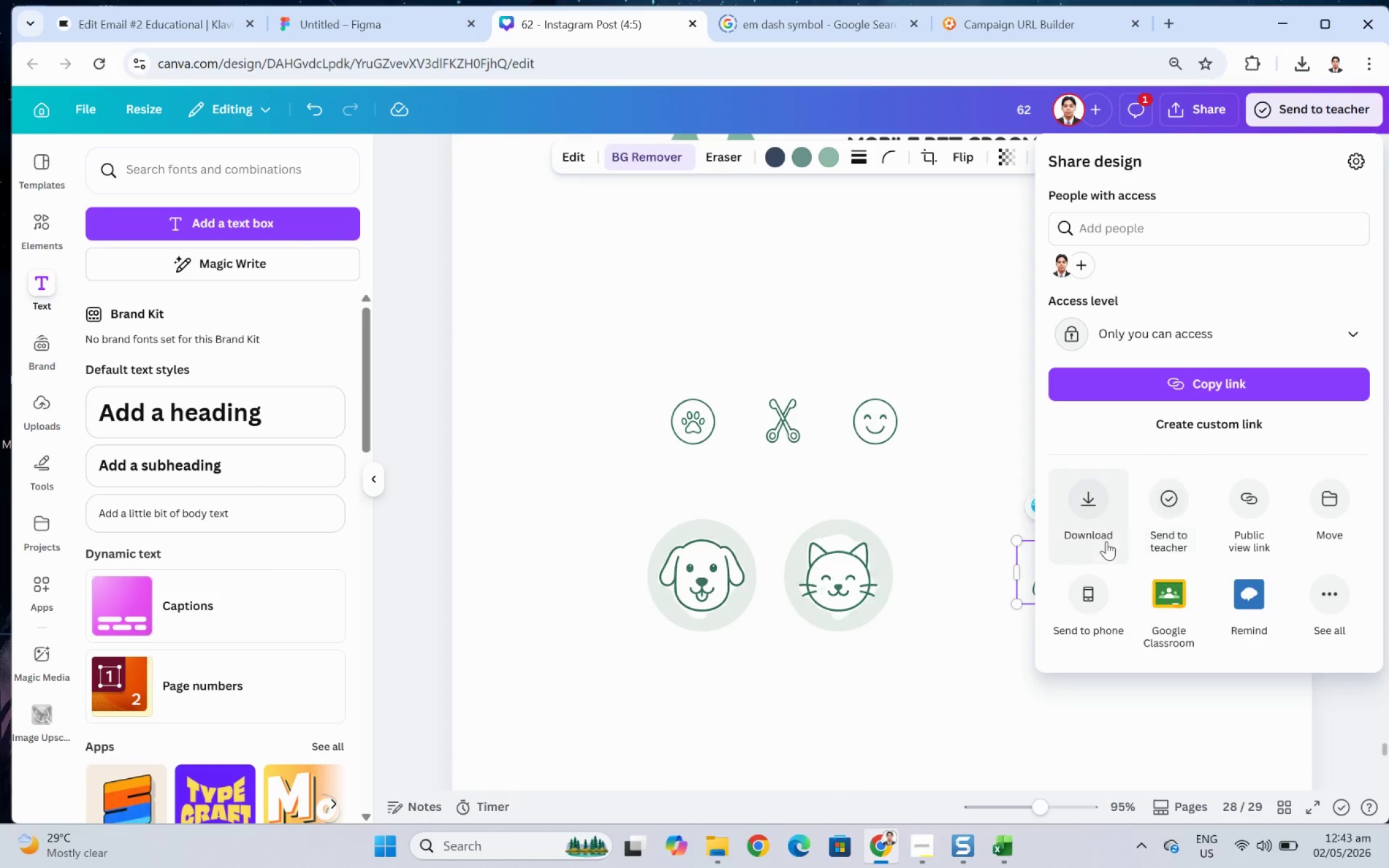 
left_click([1094, 496])
 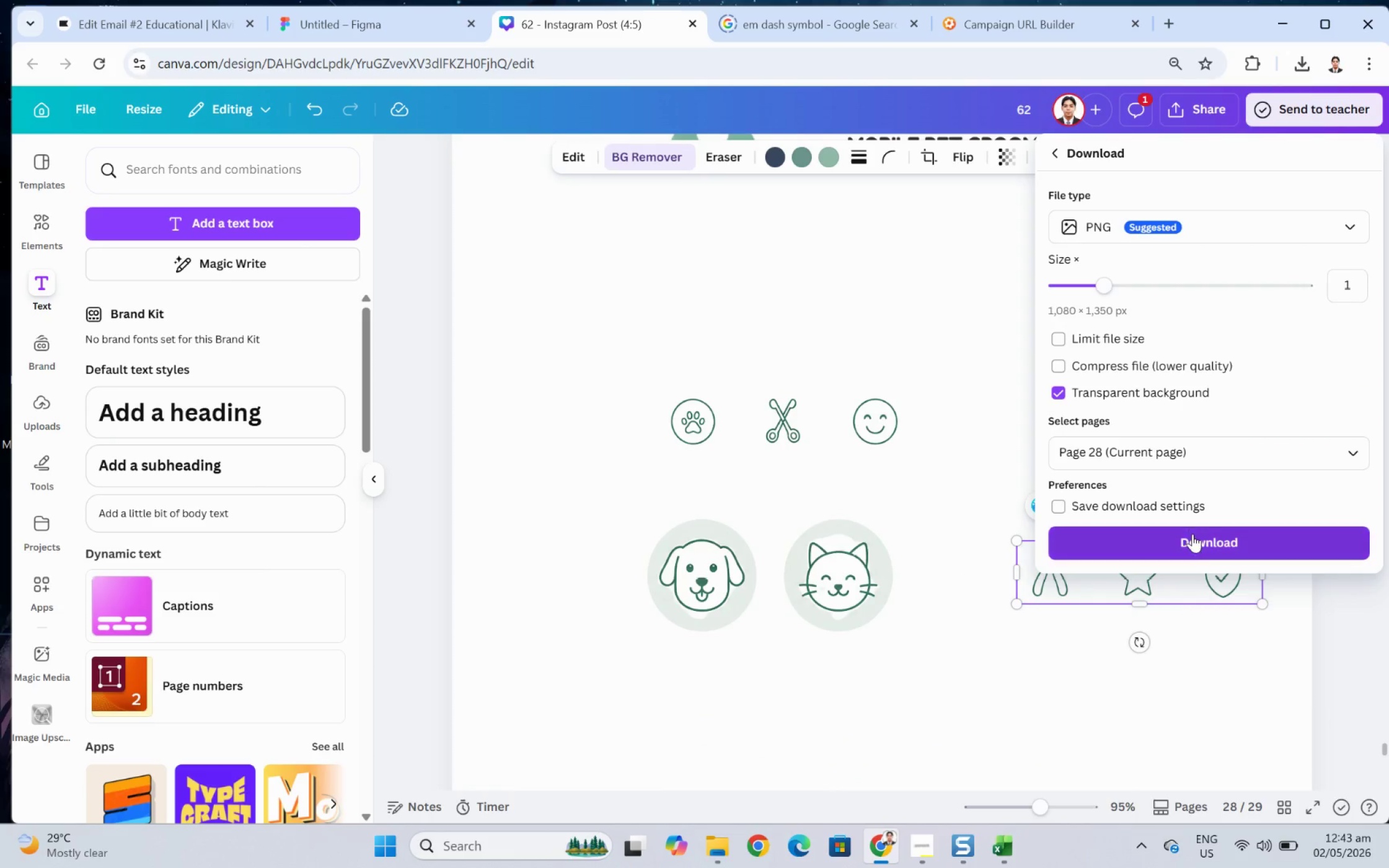 
left_click([1194, 535])
 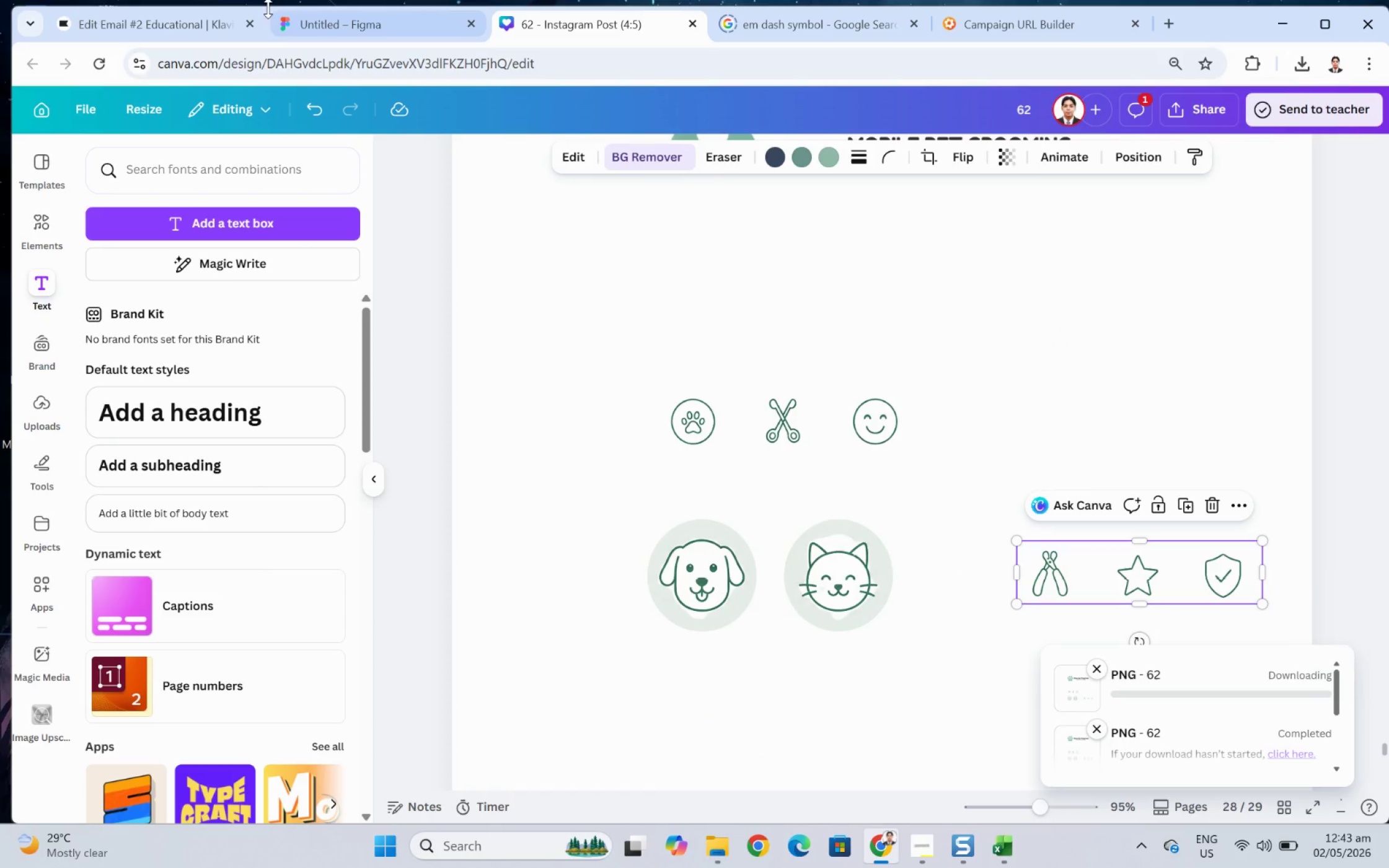 
left_click([170, 28])
 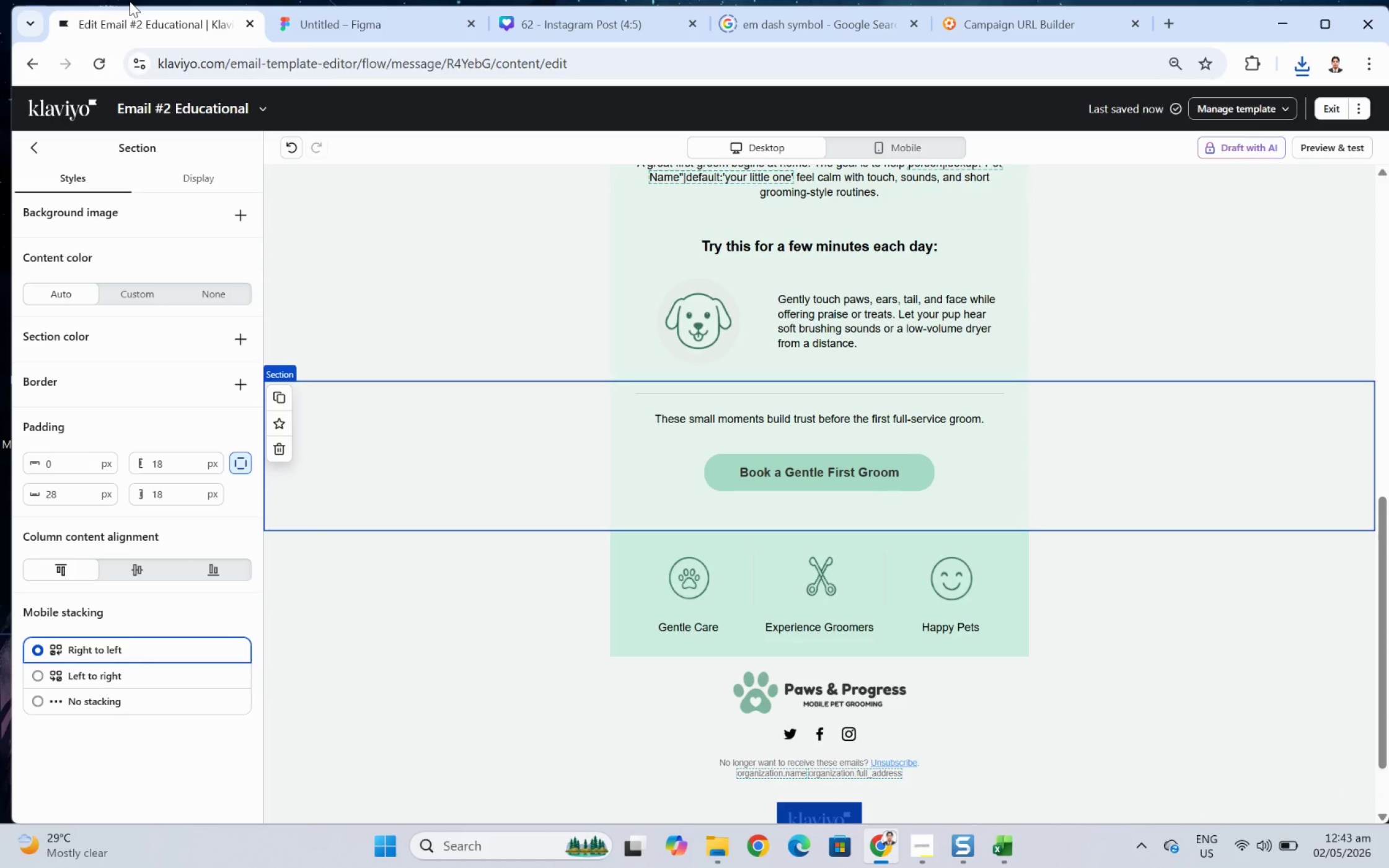 
wait(24.95)
 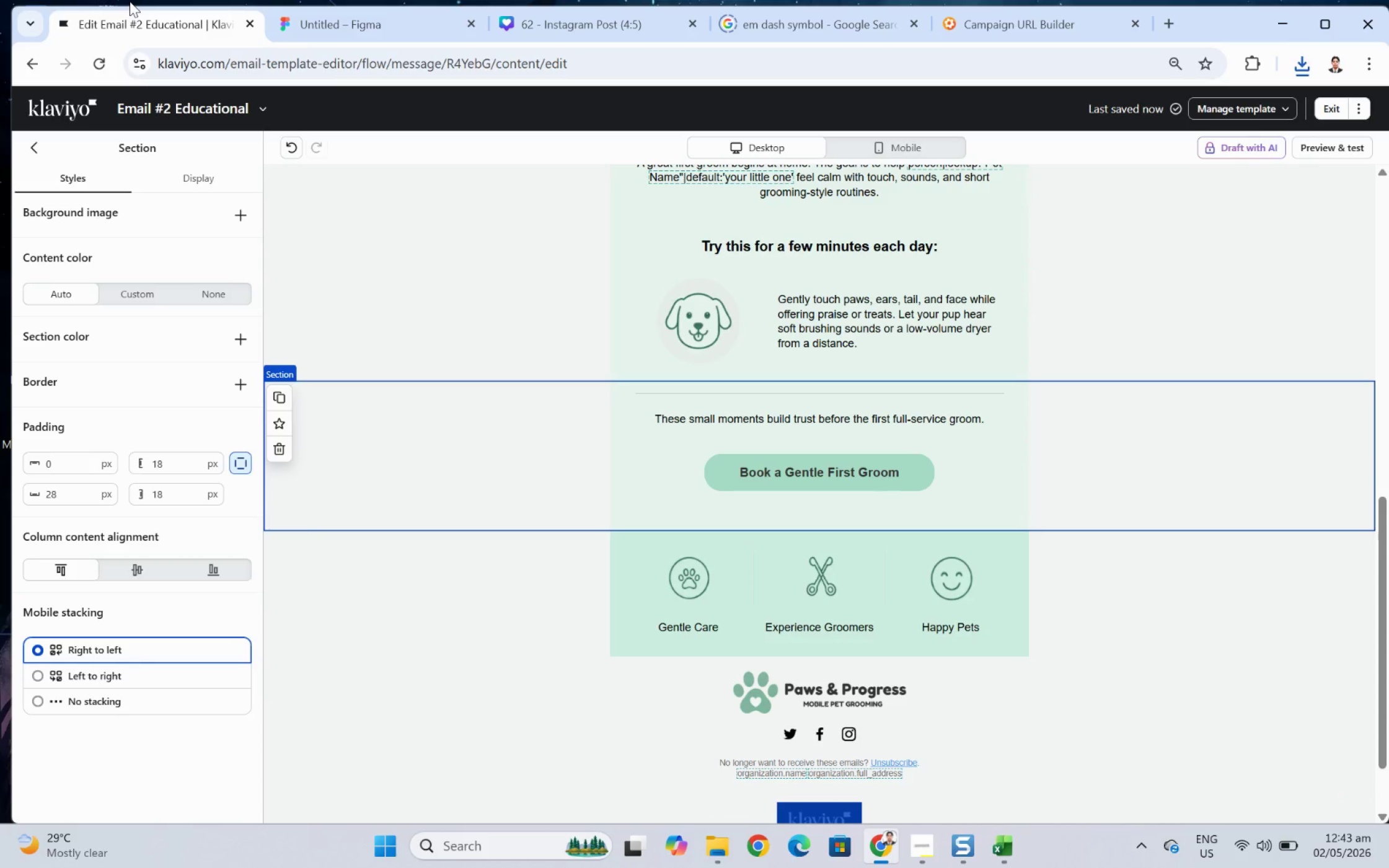 
left_click([1110, 602])
 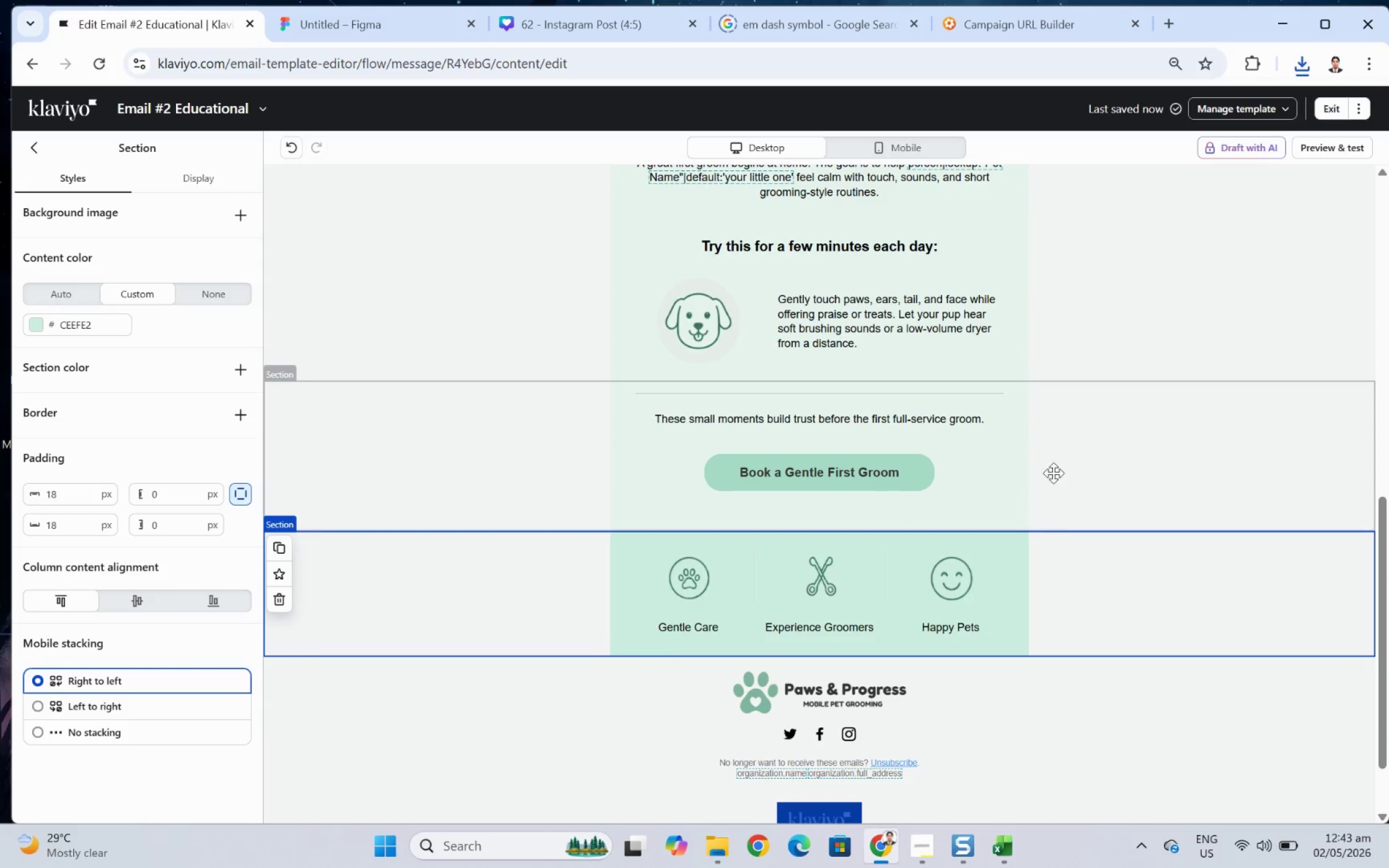 
left_click([1052, 473])
 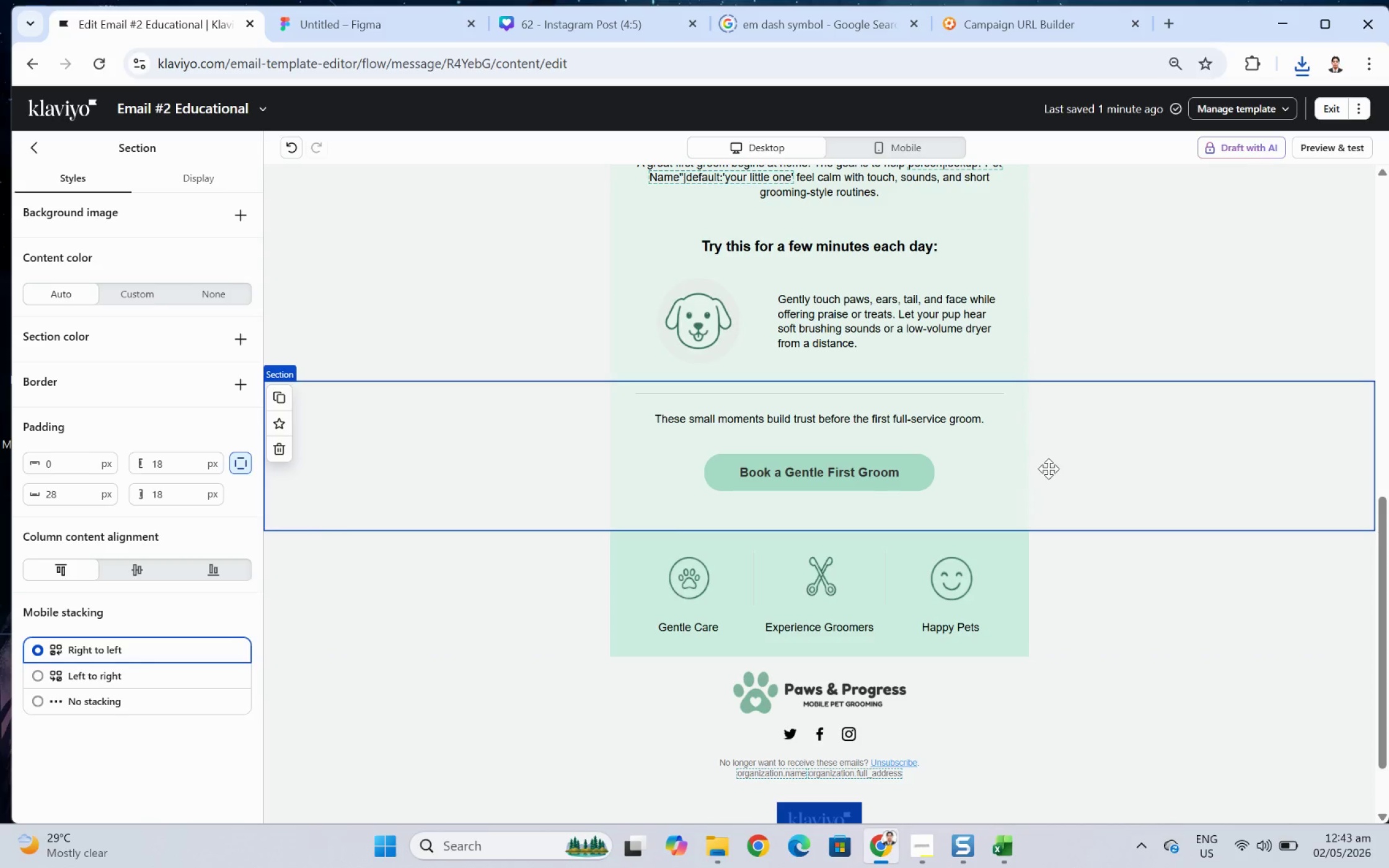 
left_click([1075, 624])
 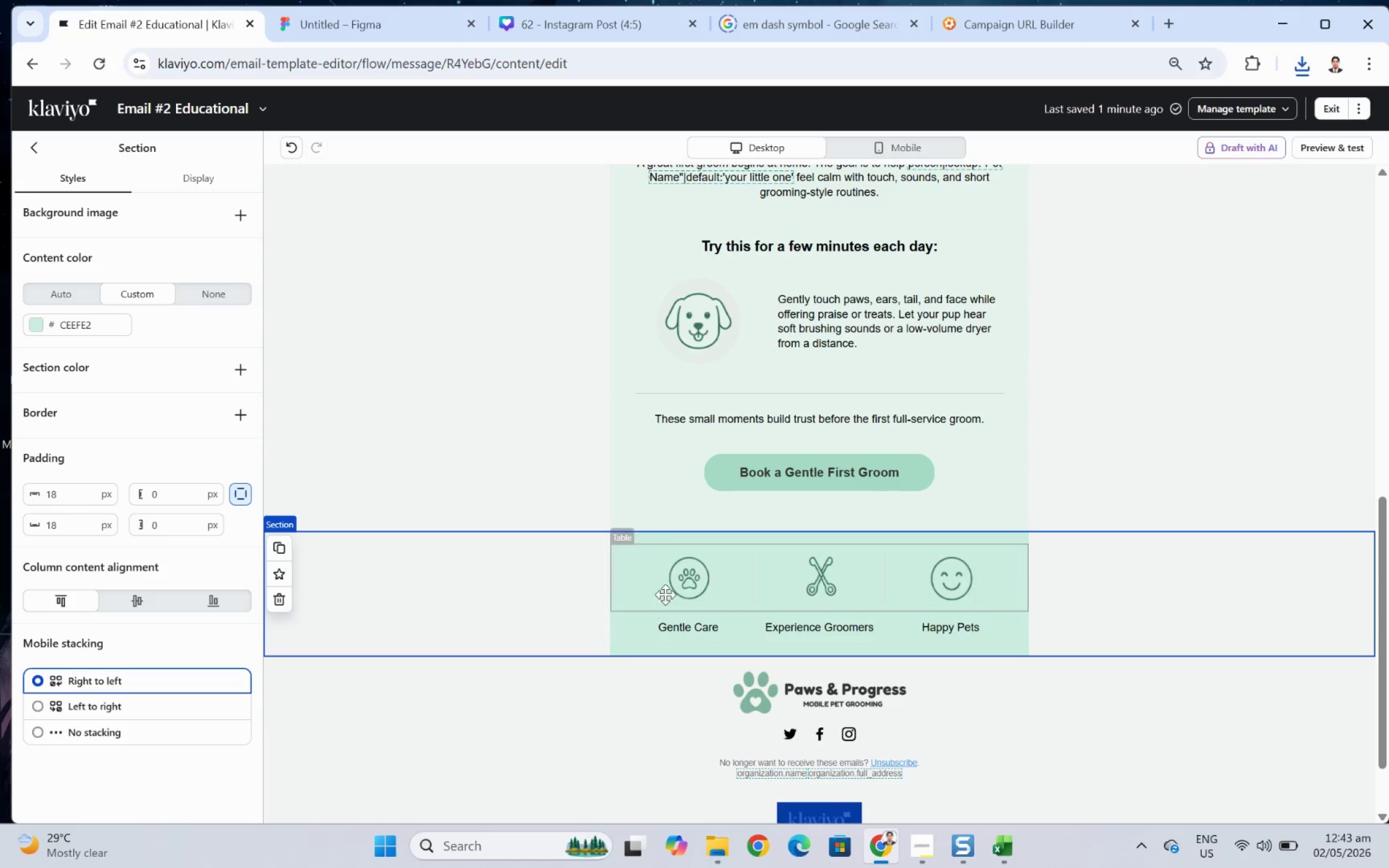 
left_click([725, 848])
 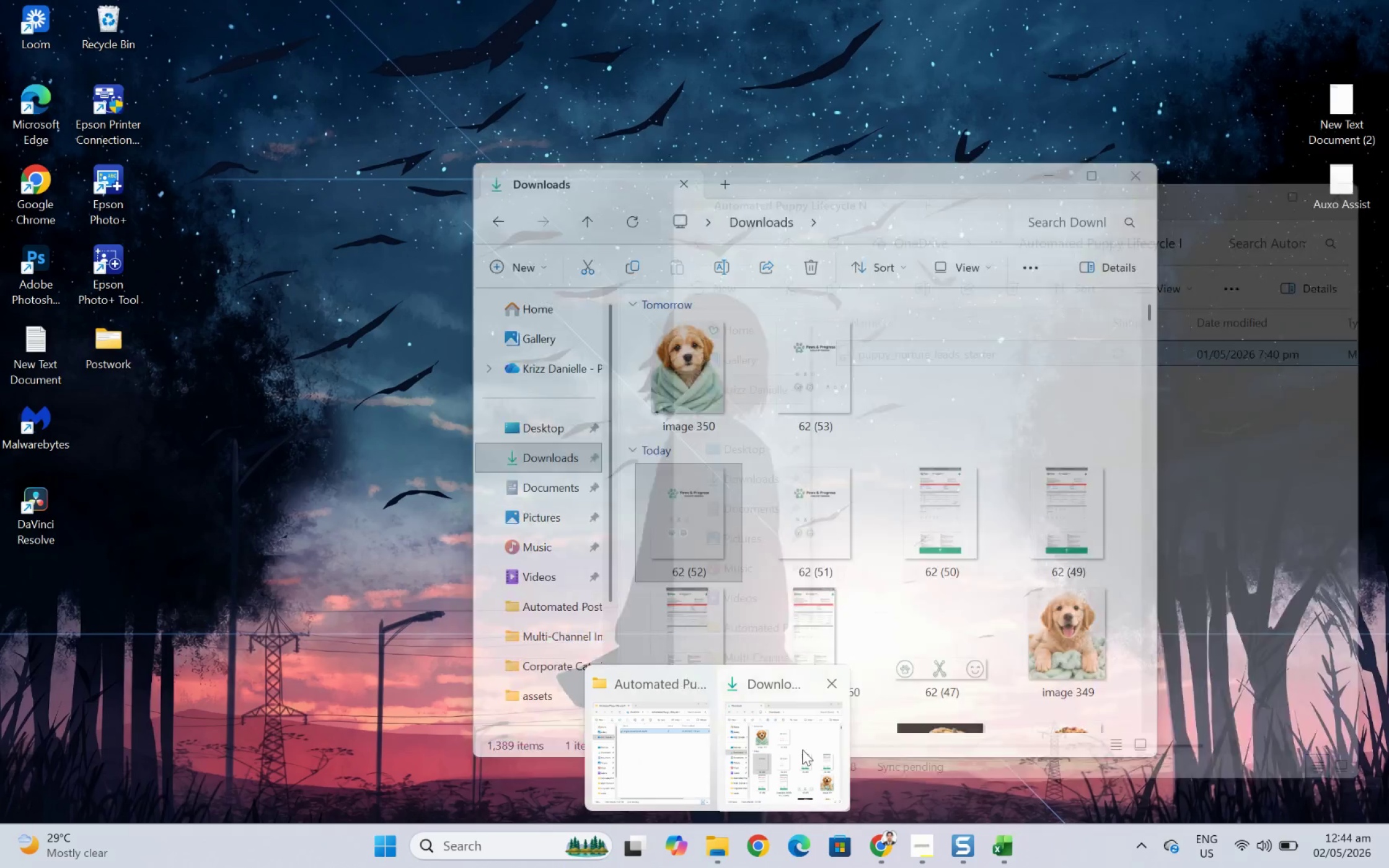 
left_click([802, 749])
 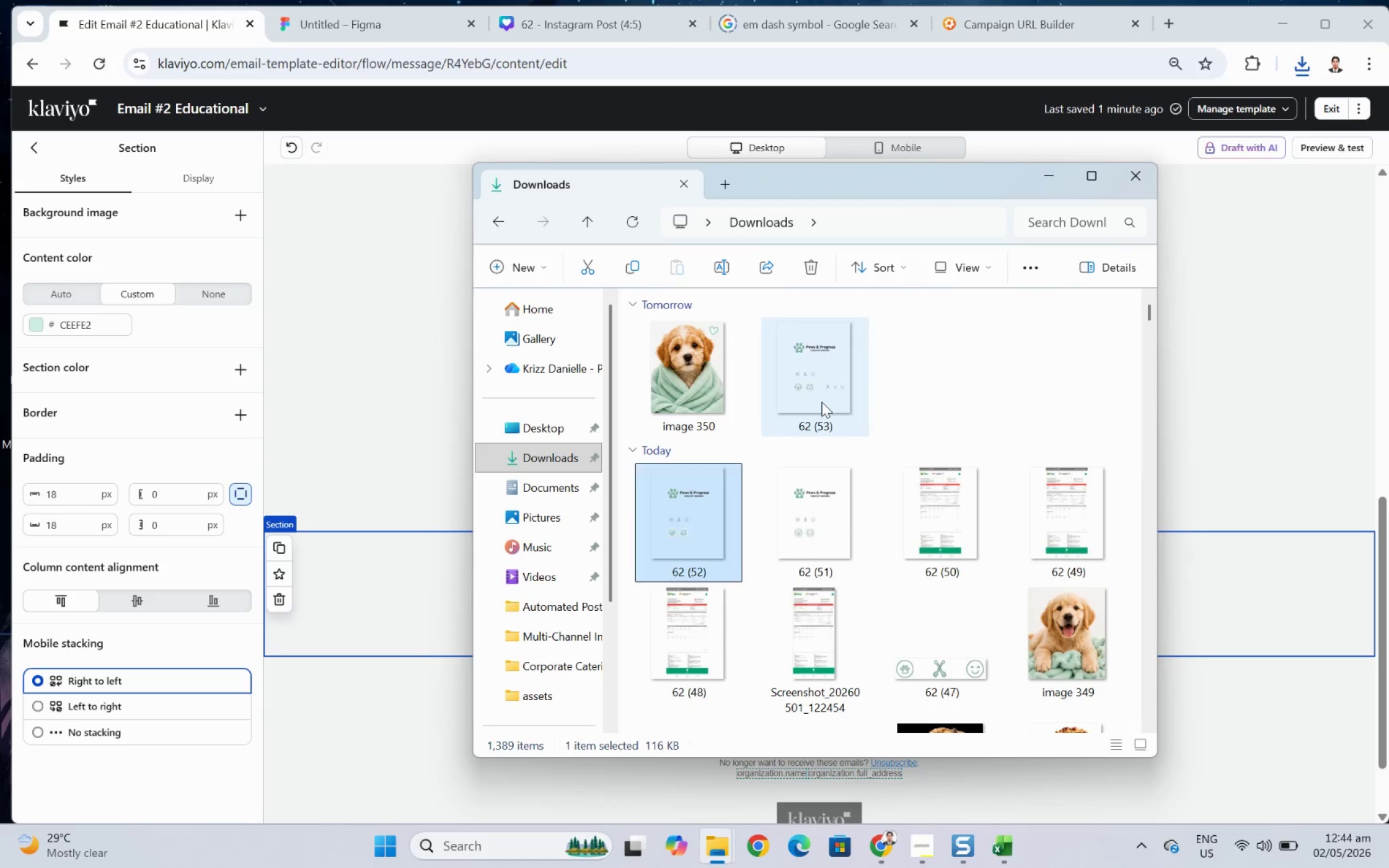 
double_click([821, 401])
 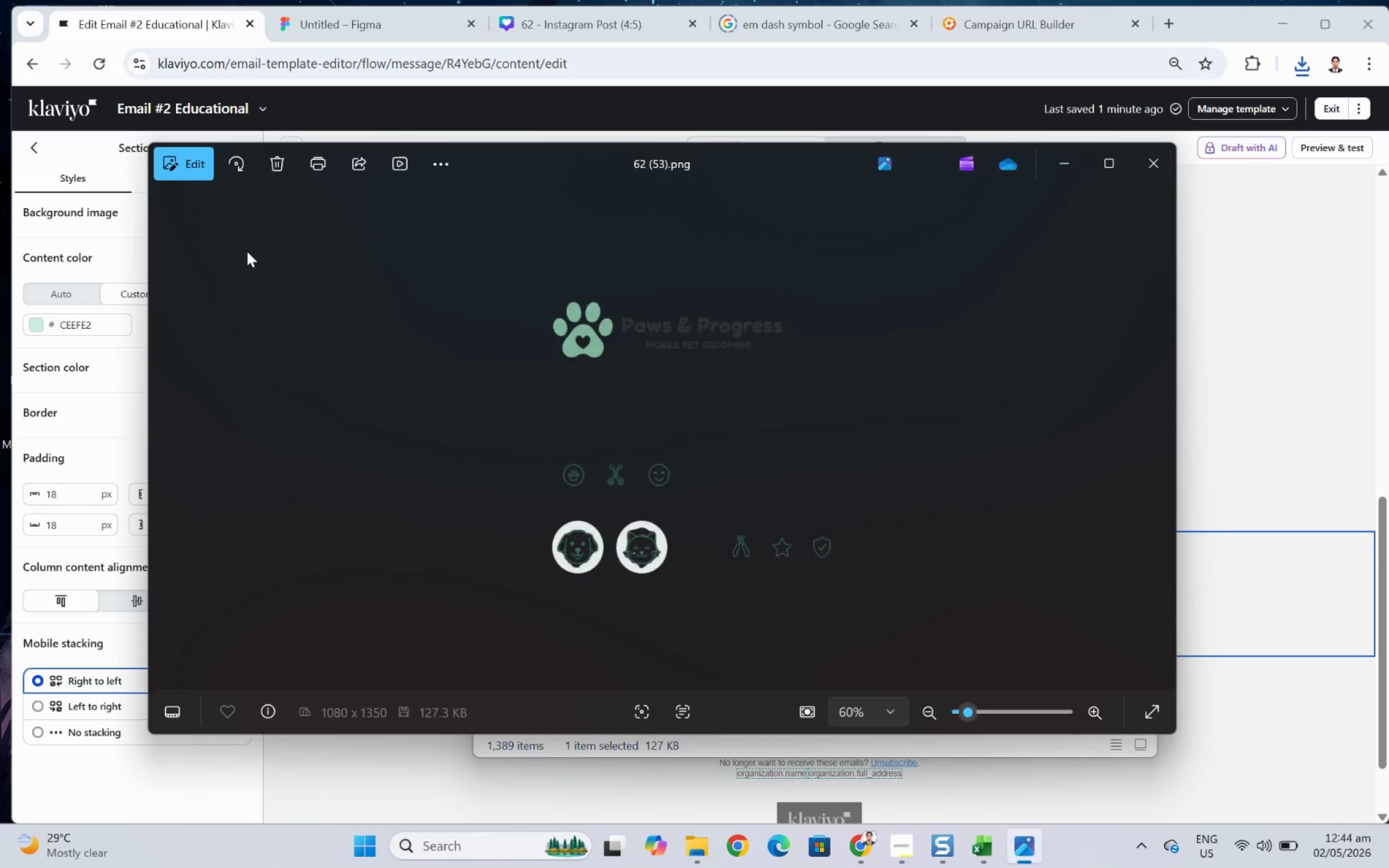 
left_click([188, 161])
 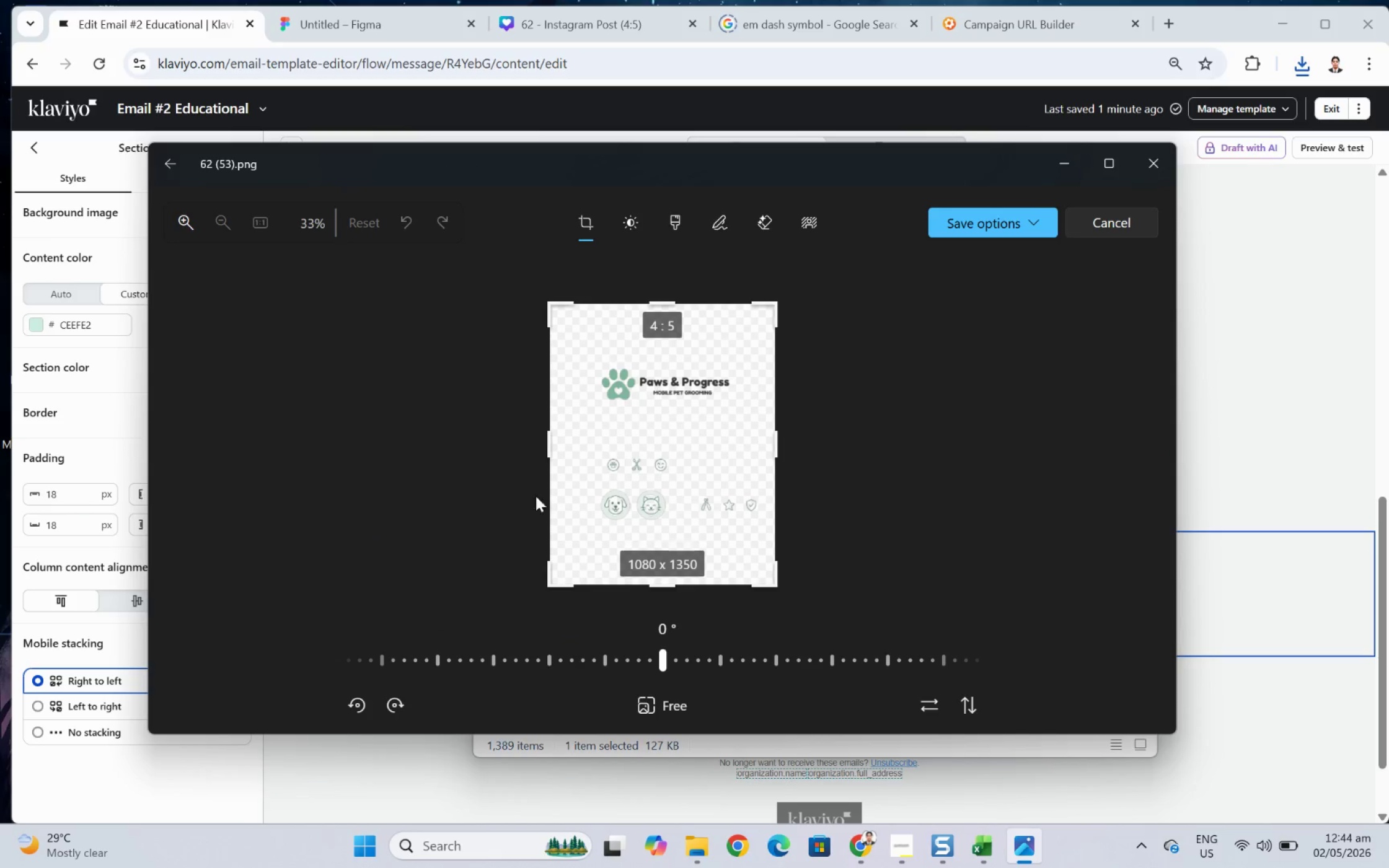 
left_click_drag(start_coordinate=[534, 458], to_coordinate=[684, 467])
 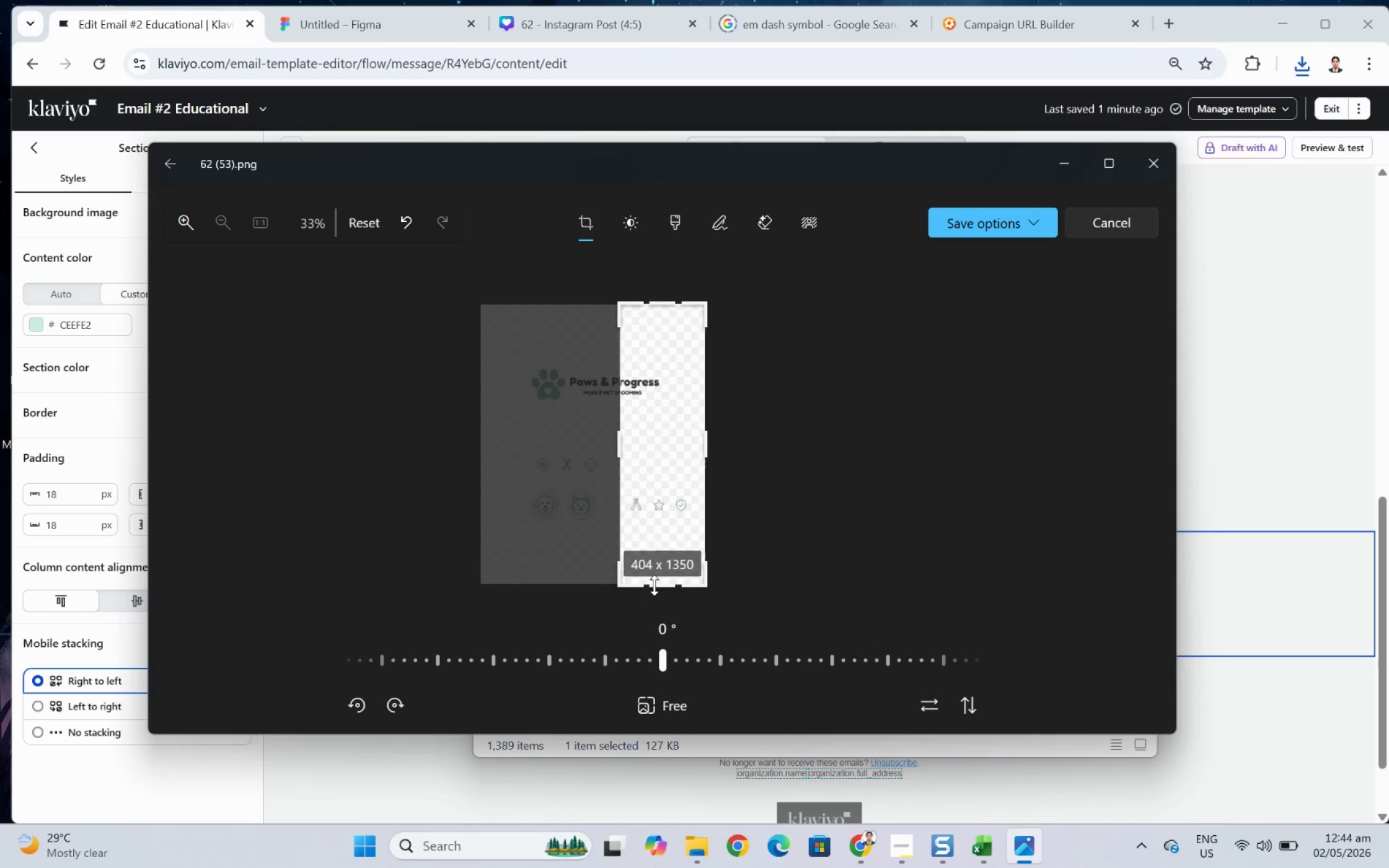 
left_click_drag(start_coordinate=[654, 585], to_coordinate=[675, 515])
 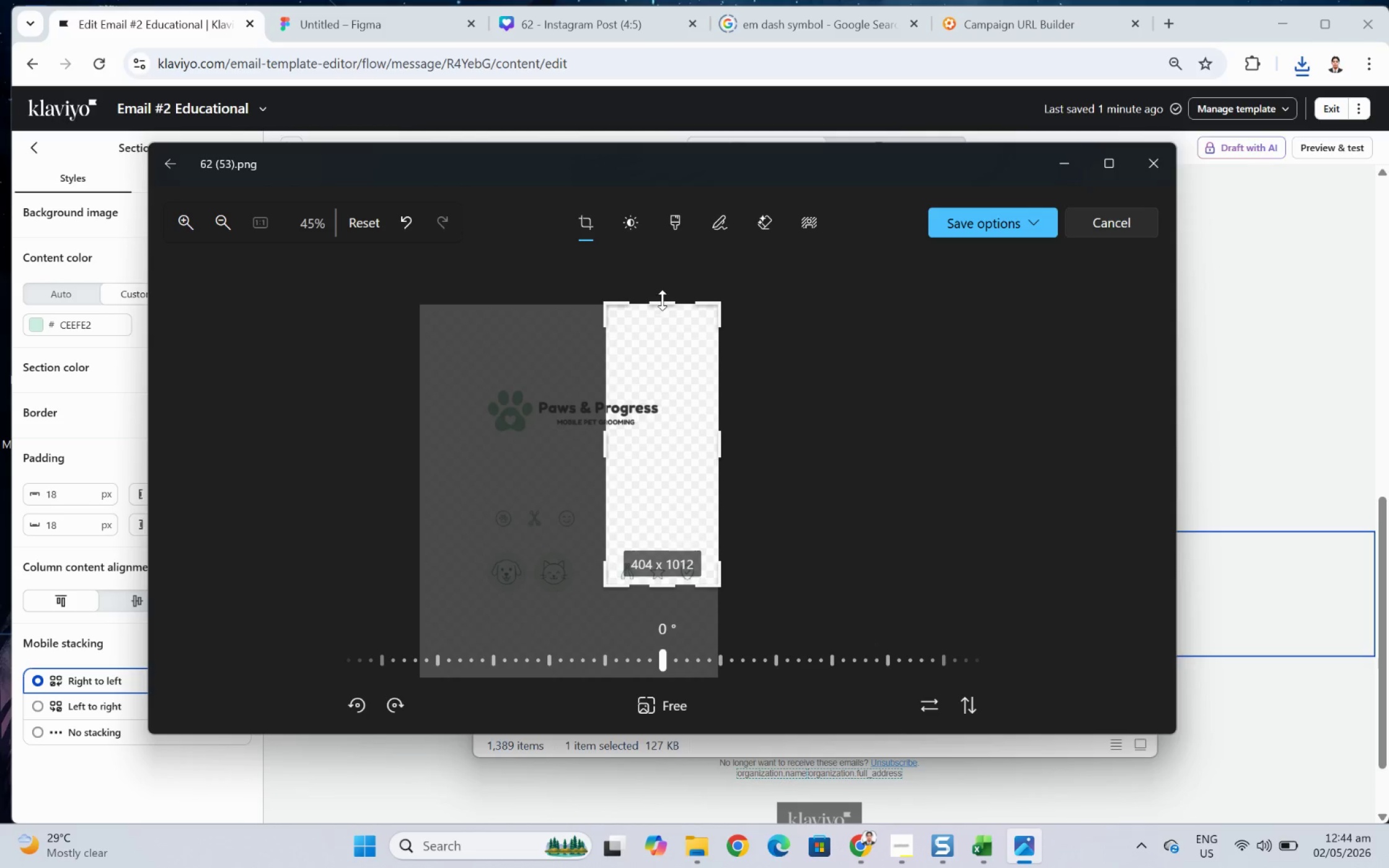 
left_click_drag(start_coordinate=[662, 299], to_coordinate=[720, 540])
 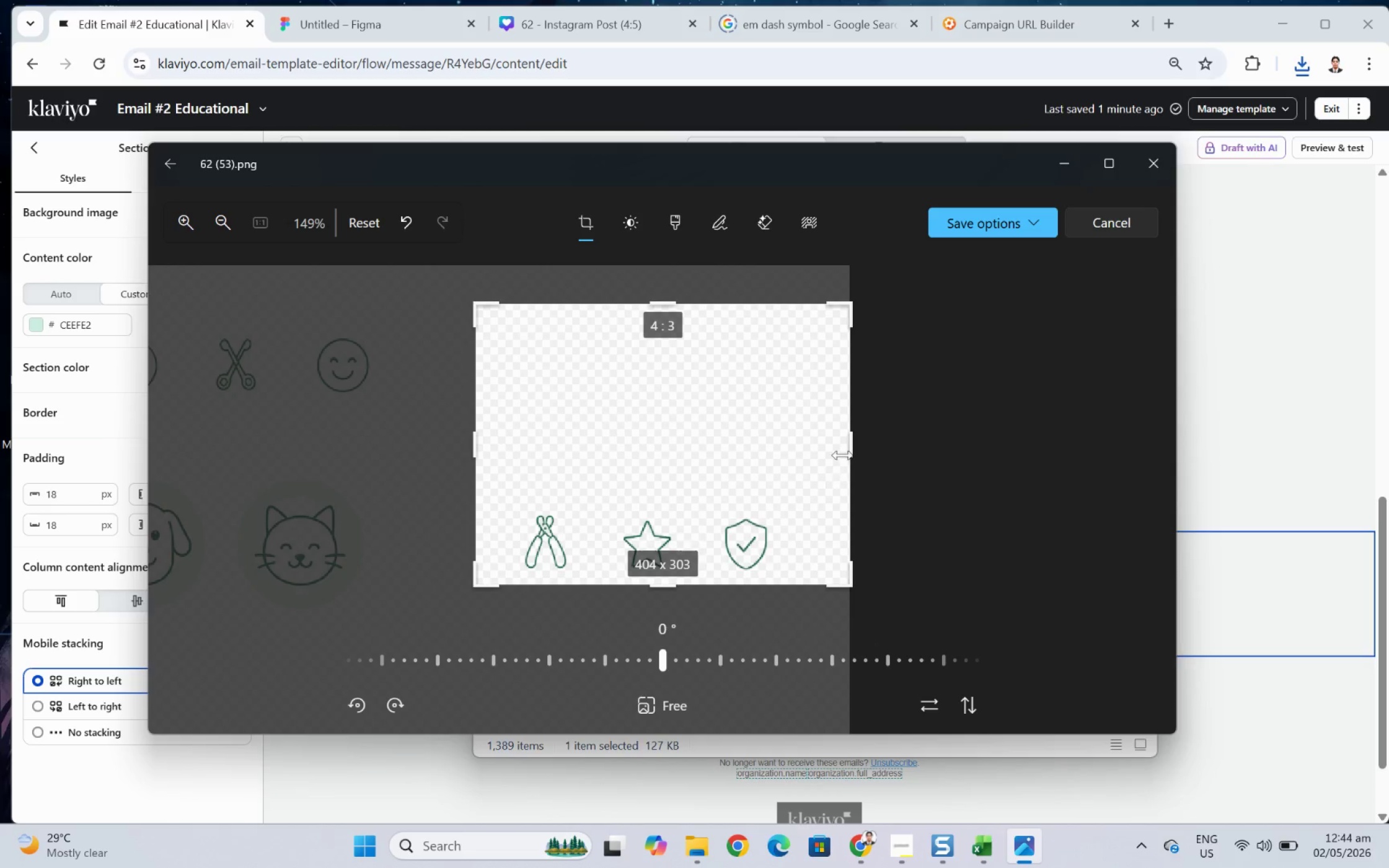 
left_click_drag(start_coordinate=[847, 447], to_coordinate=[787, 446])
 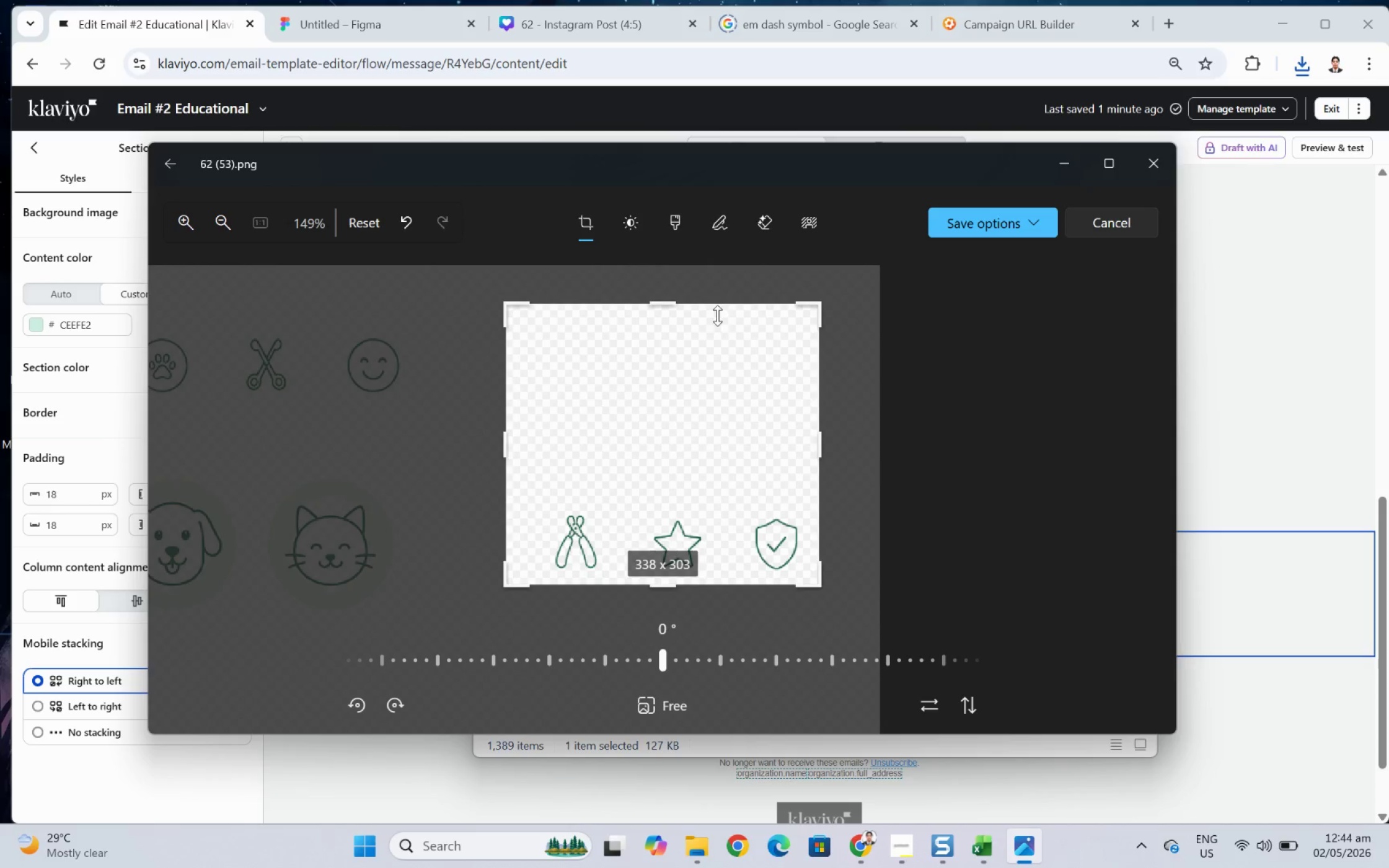 
left_click_drag(start_coordinate=[716, 312], to_coordinate=[714, 506])
 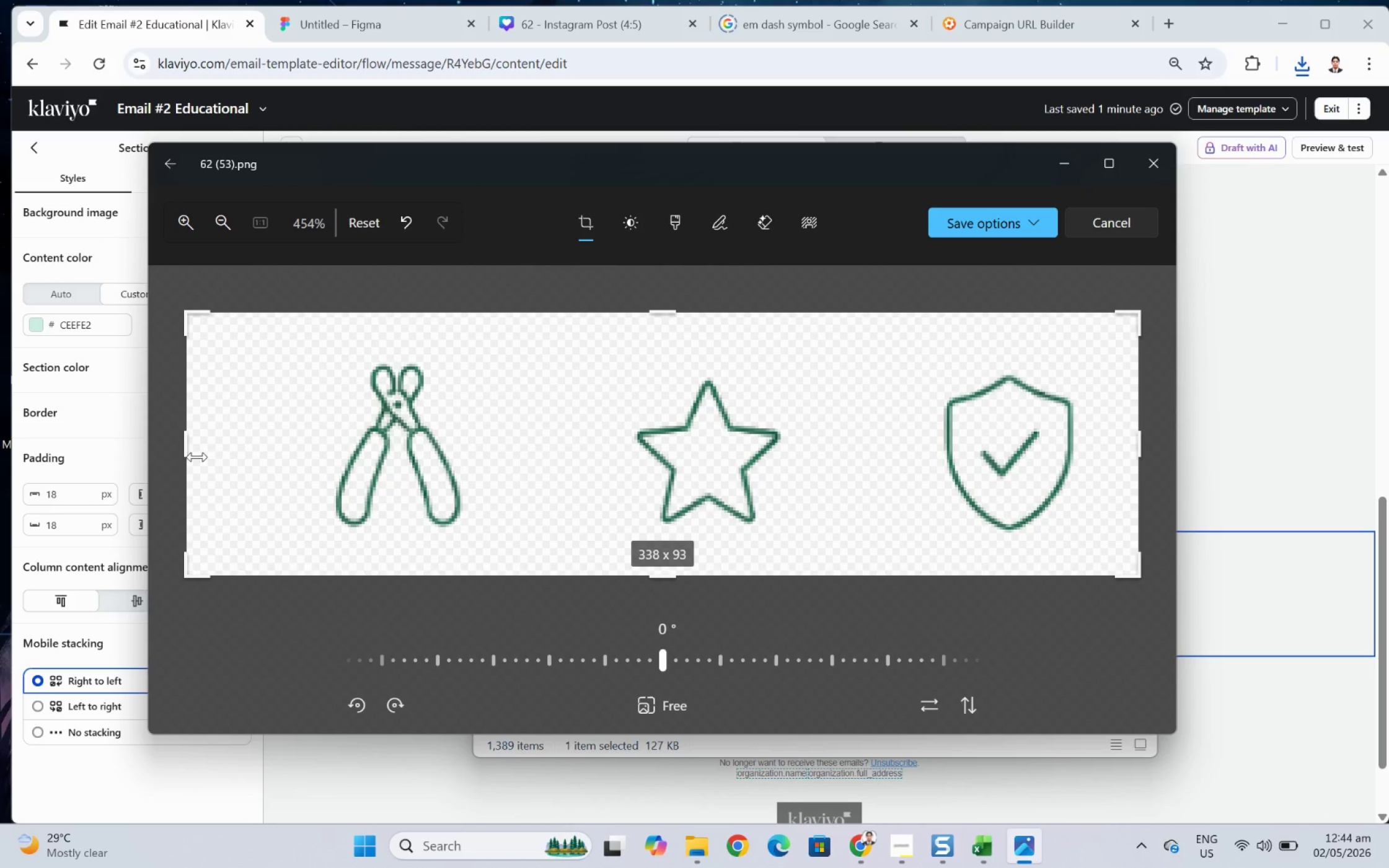 
left_click_drag(start_coordinate=[188, 446], to_coordinate=[309, 451])
 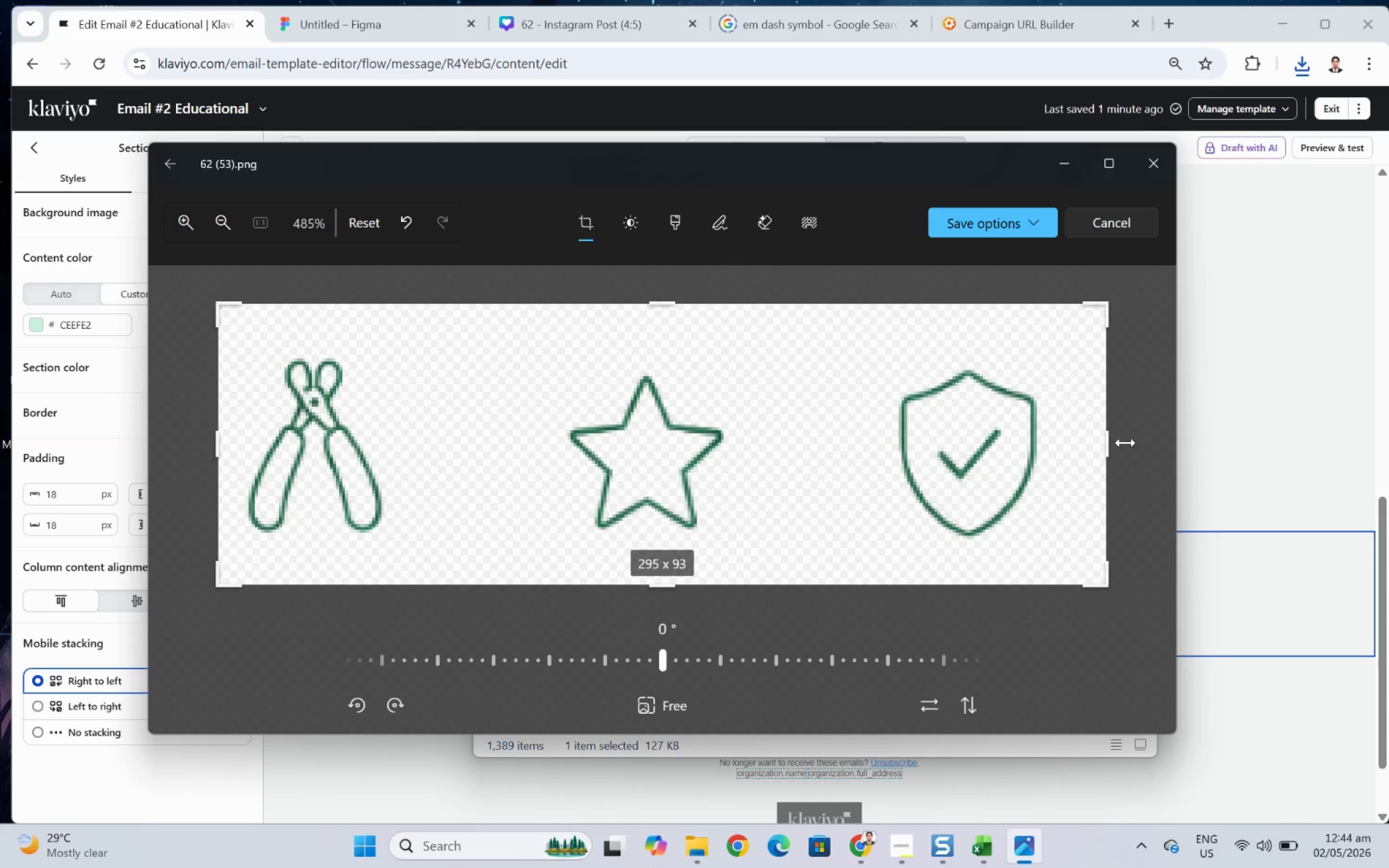 
left_click_drag(start_coordinate=[1114, 442], to_coordinate=[1073, 442])
 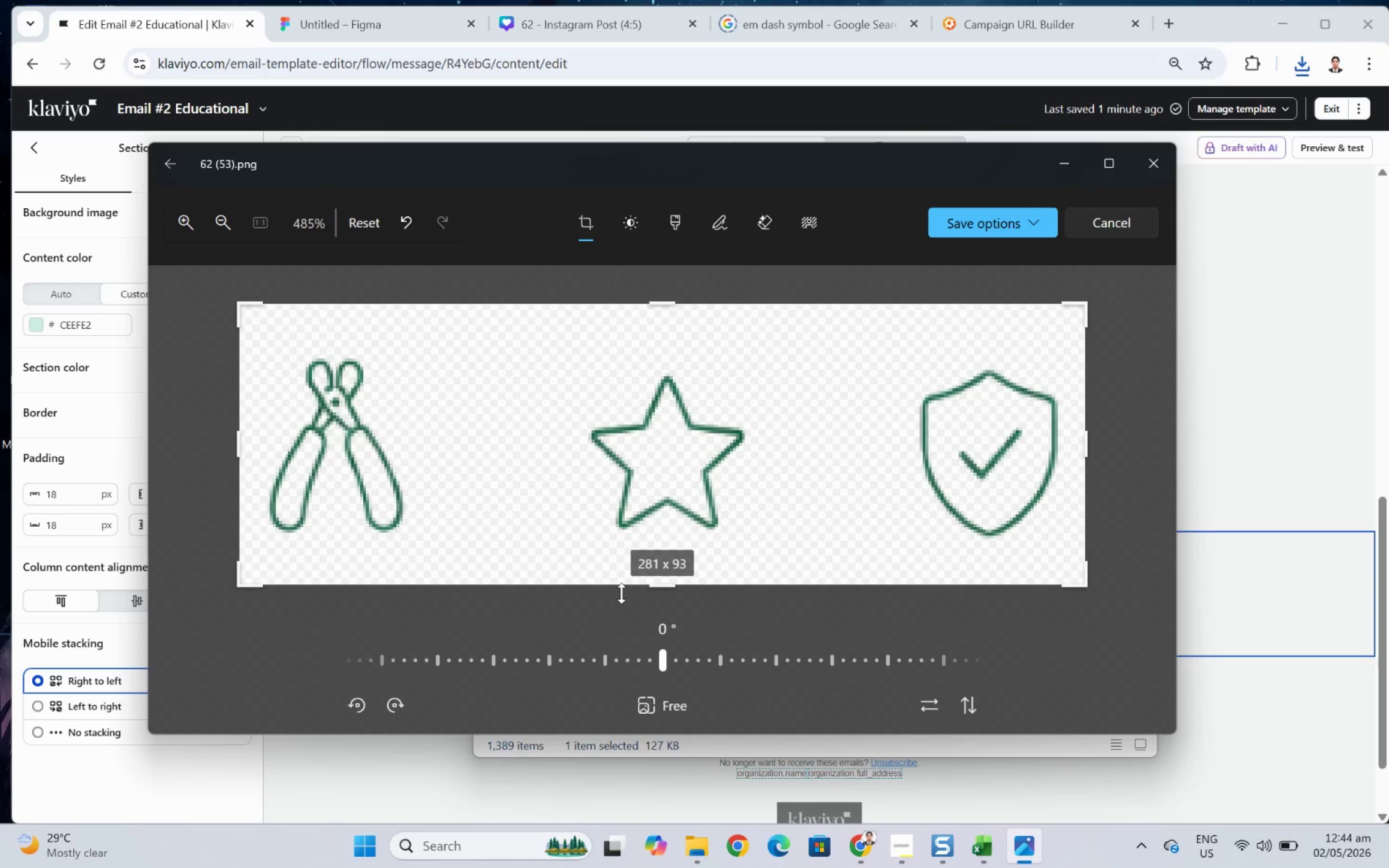 
left_click_drag(start_coordinate=[622, 592], to_coordinate=[642, 563])
 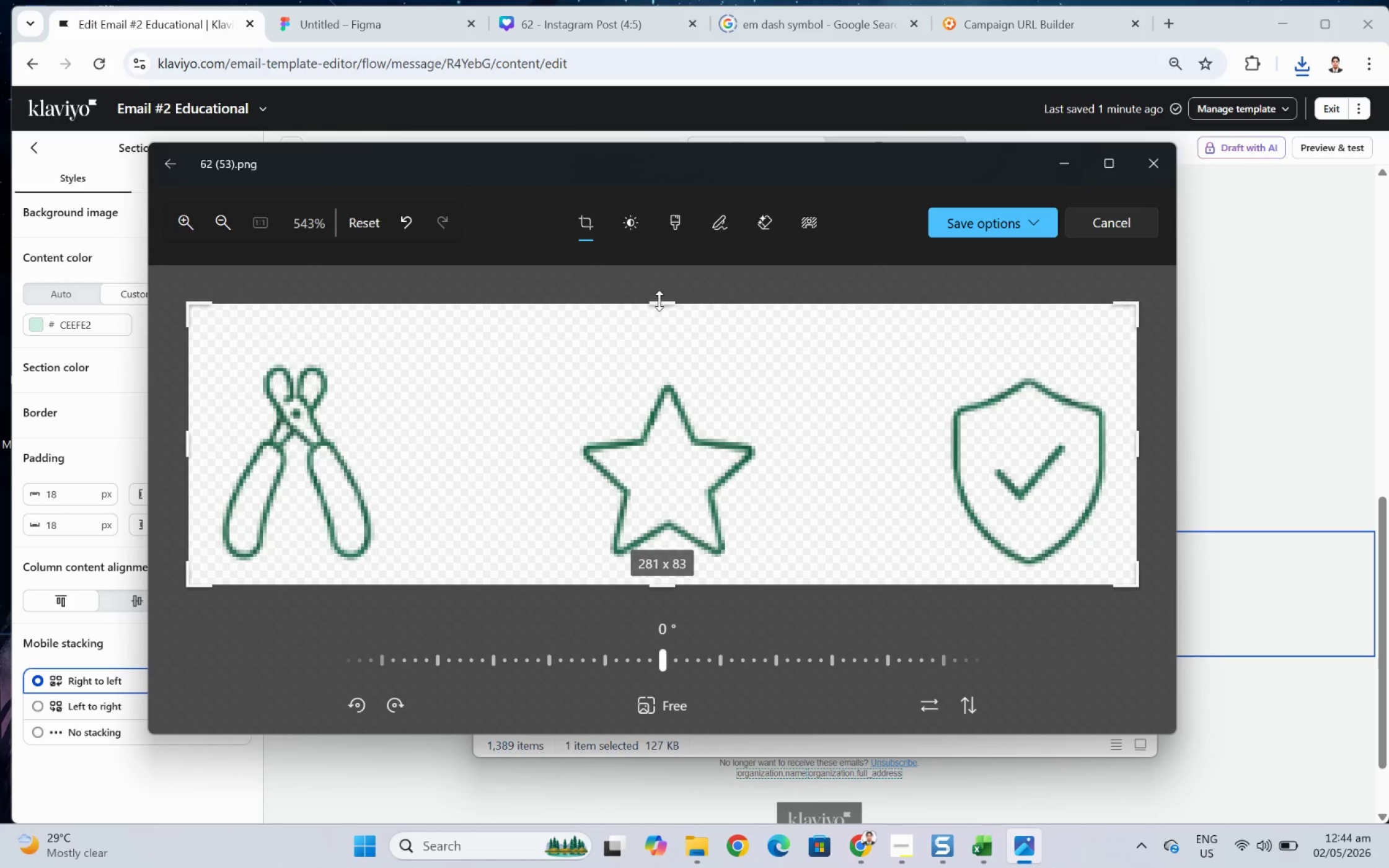 
left_click_drag(start_coordinate=[659, 300], to_coordinate=[657, 354])
 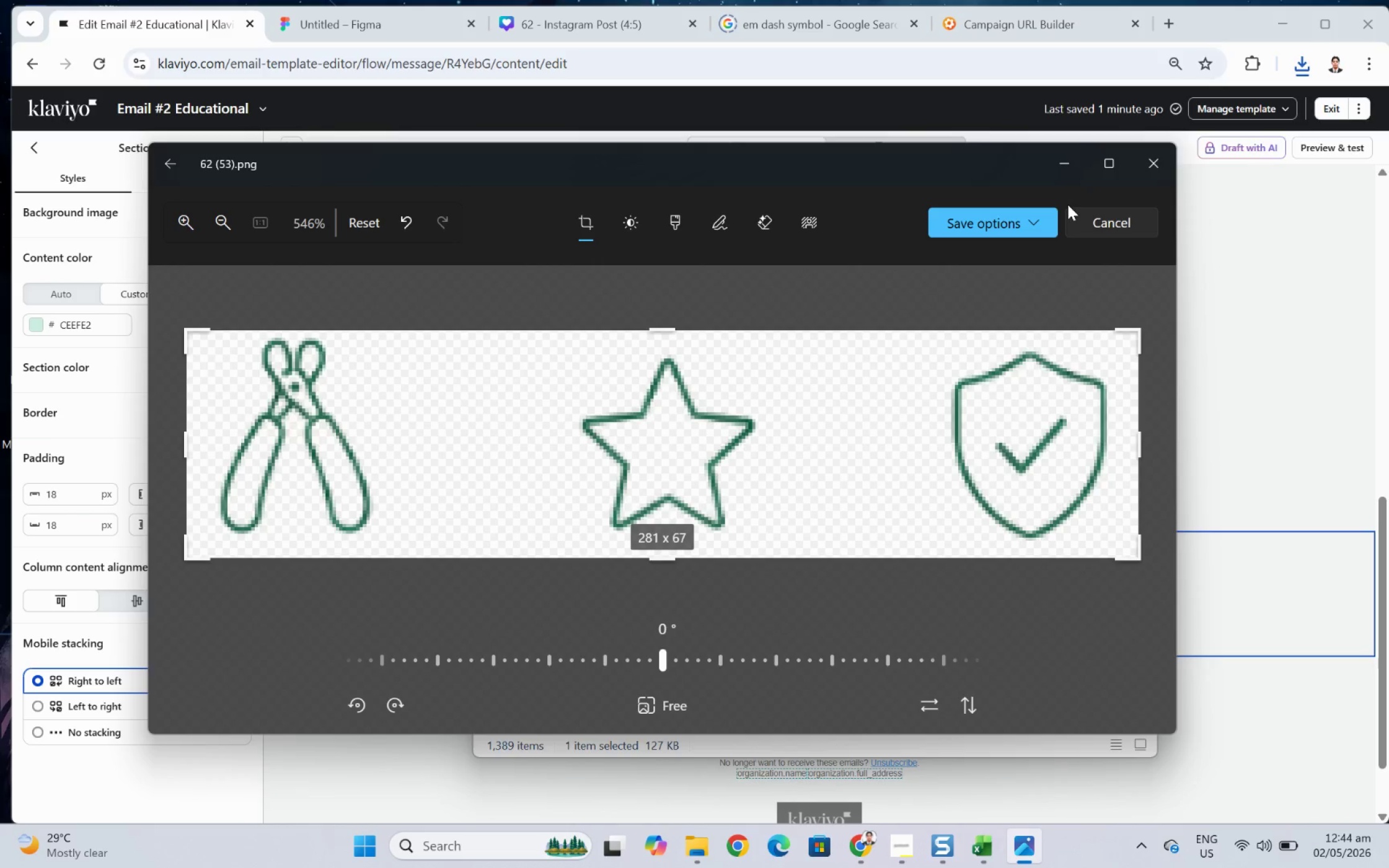 
left_click([1040, 225])
 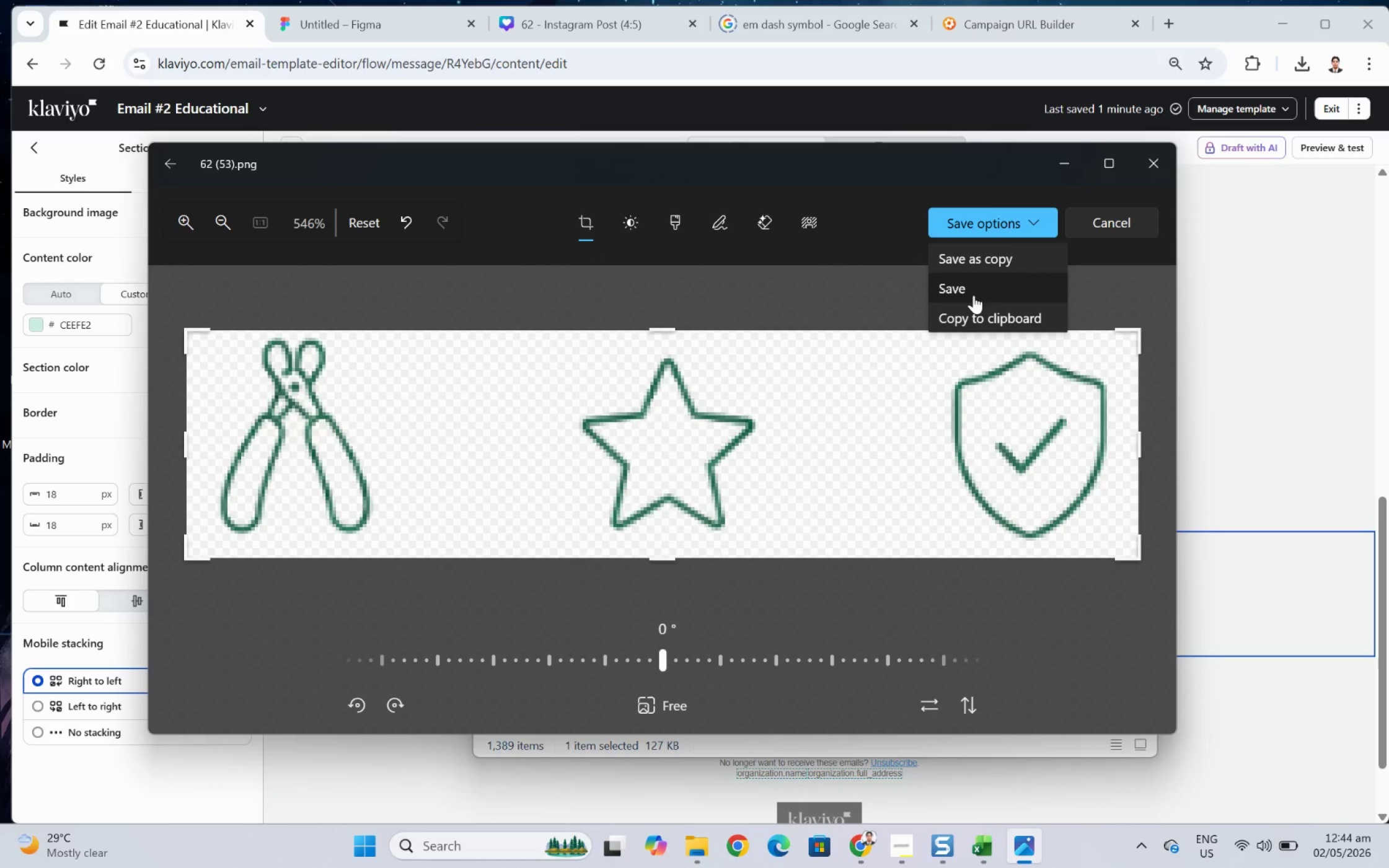 
left_click([973, 295])
 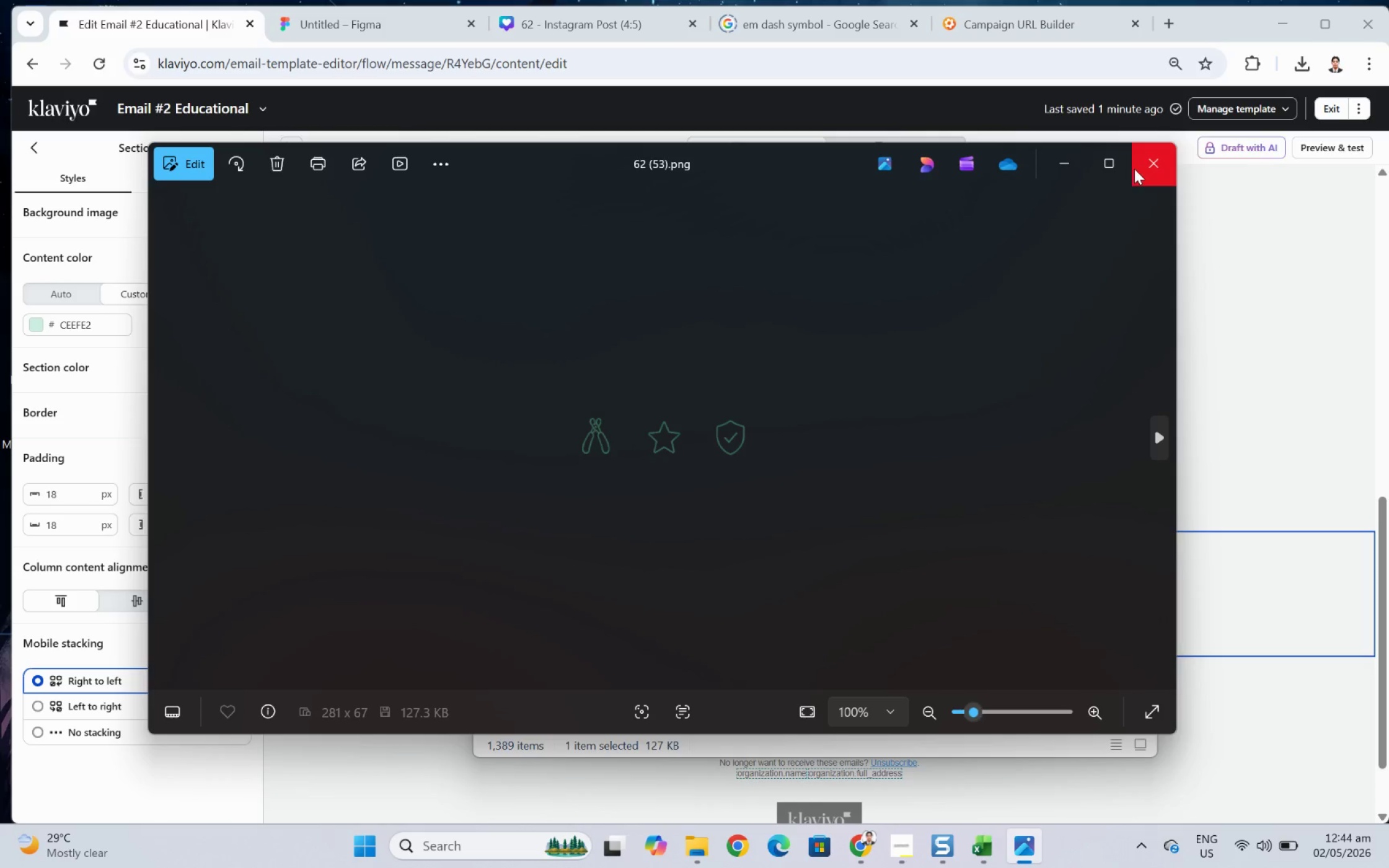 
left_click([1134, 169])
 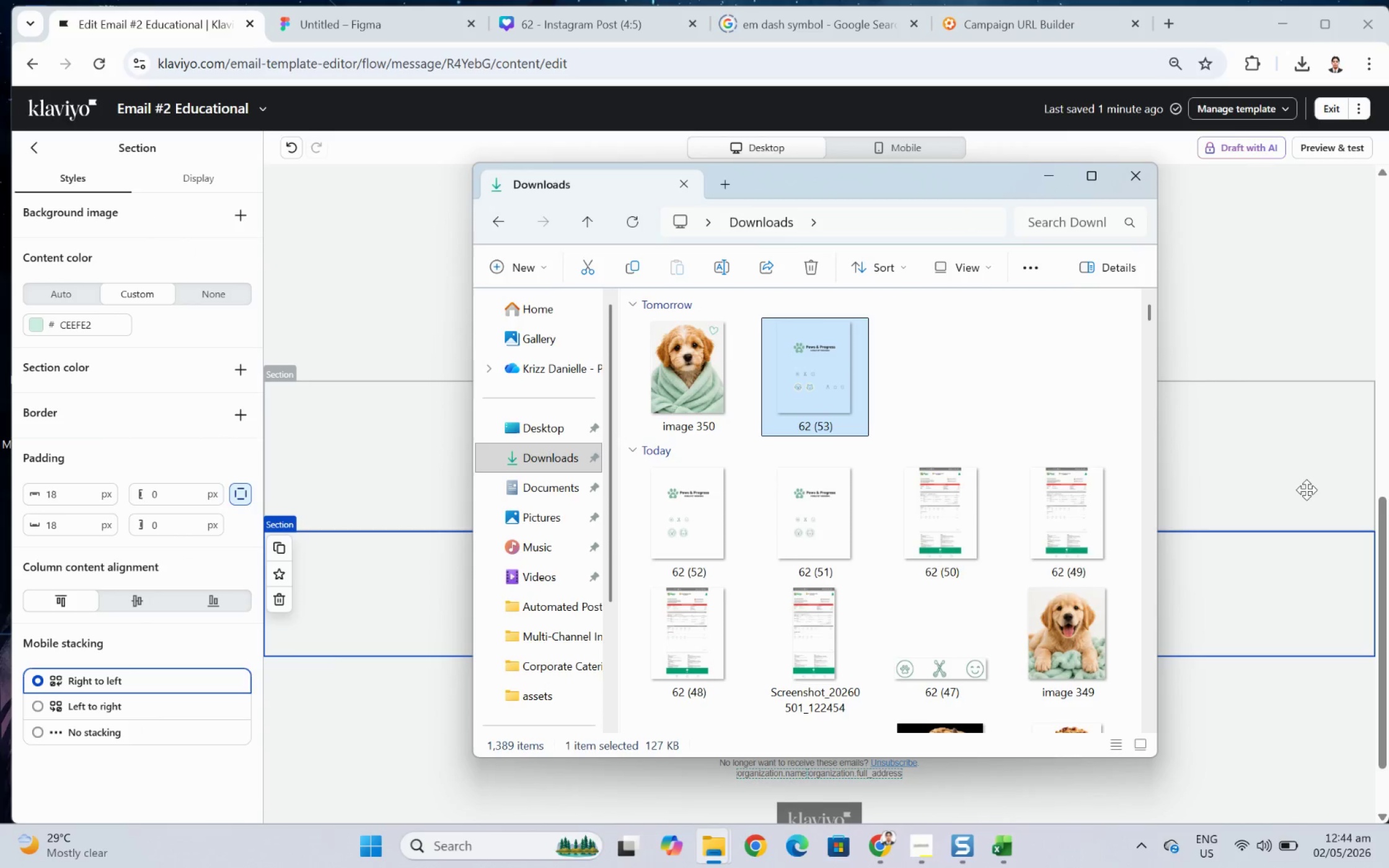 
left_click([1305, 487])
 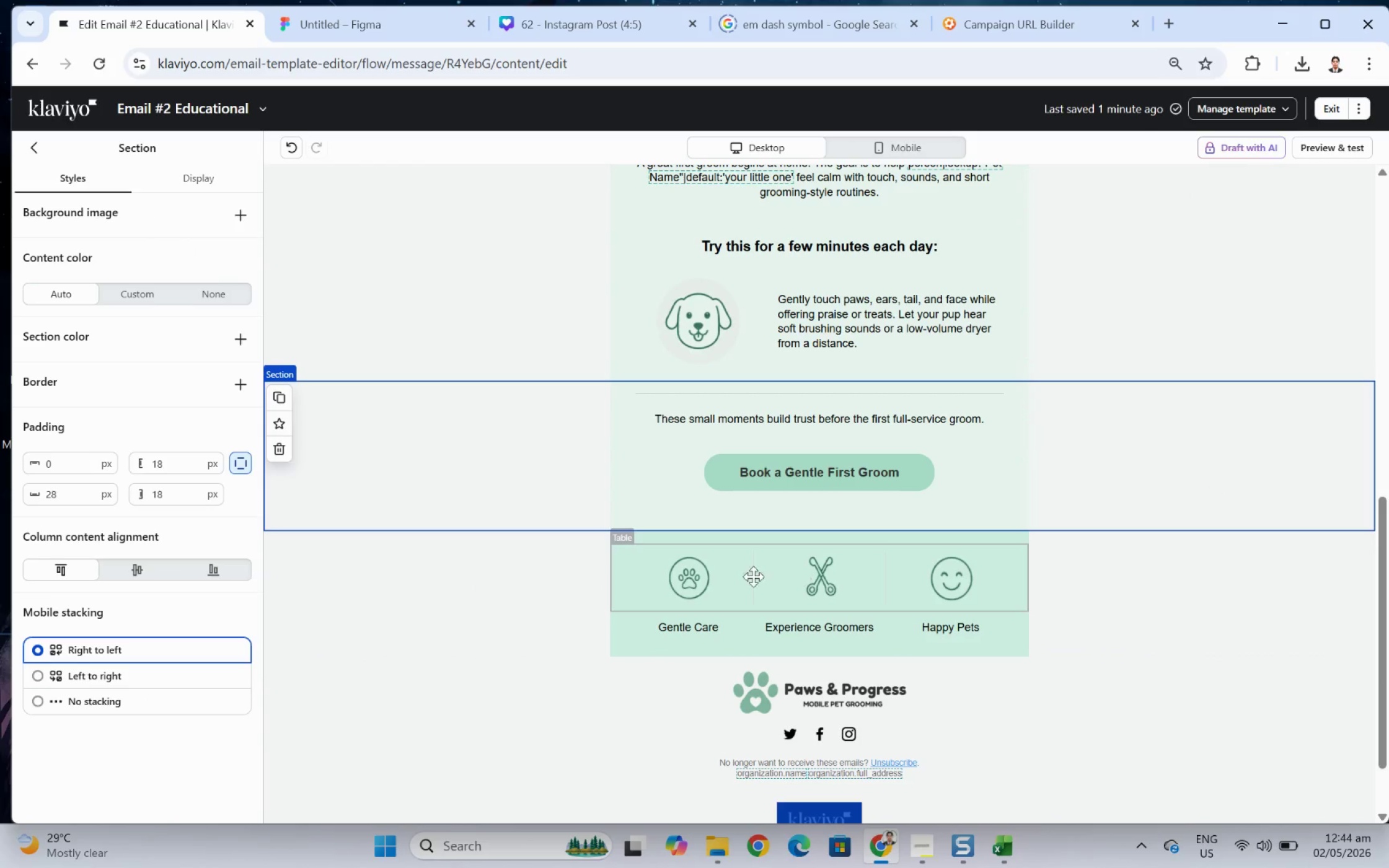 
left_click([690, 579])
 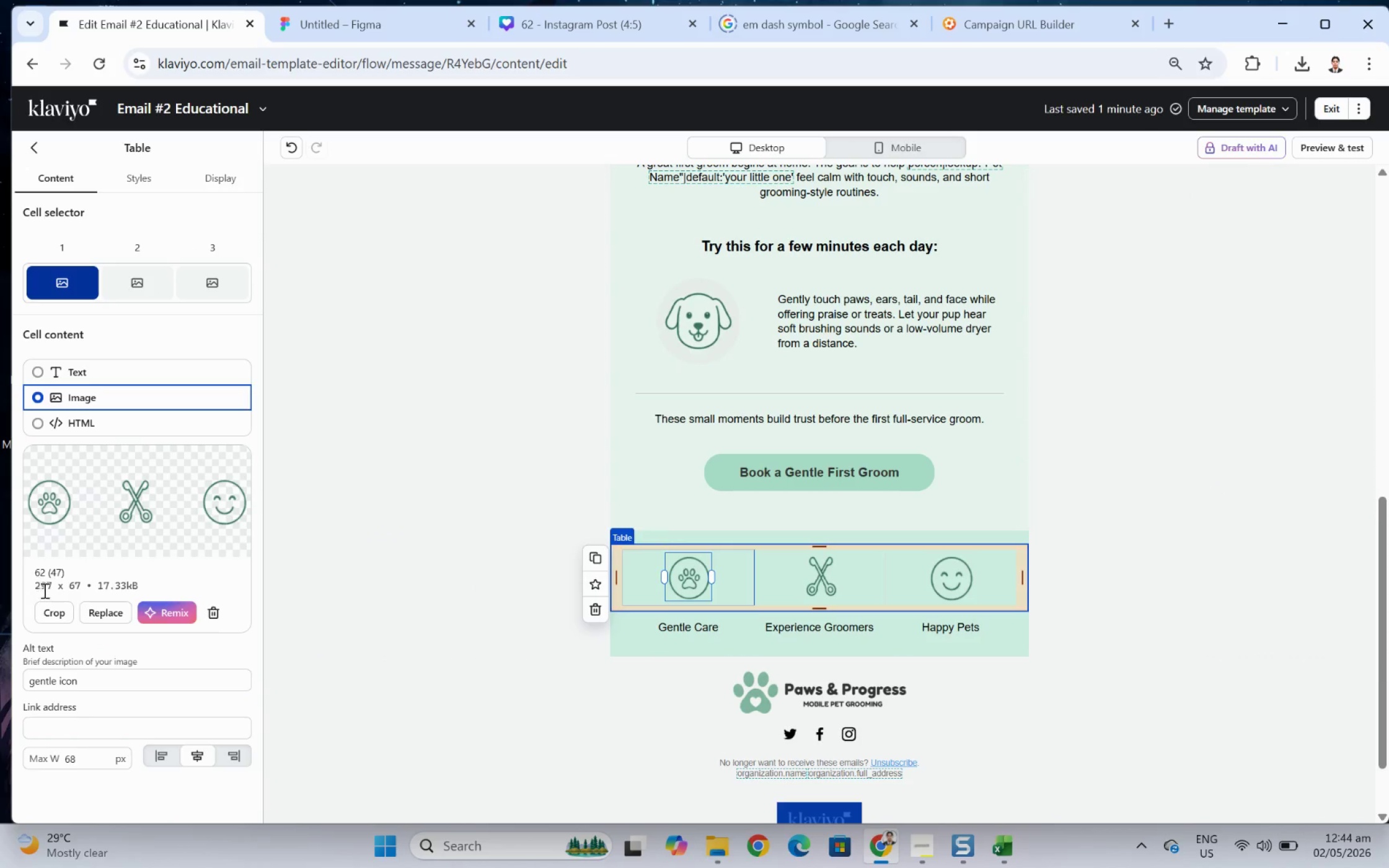 
left_click([63, 608])
 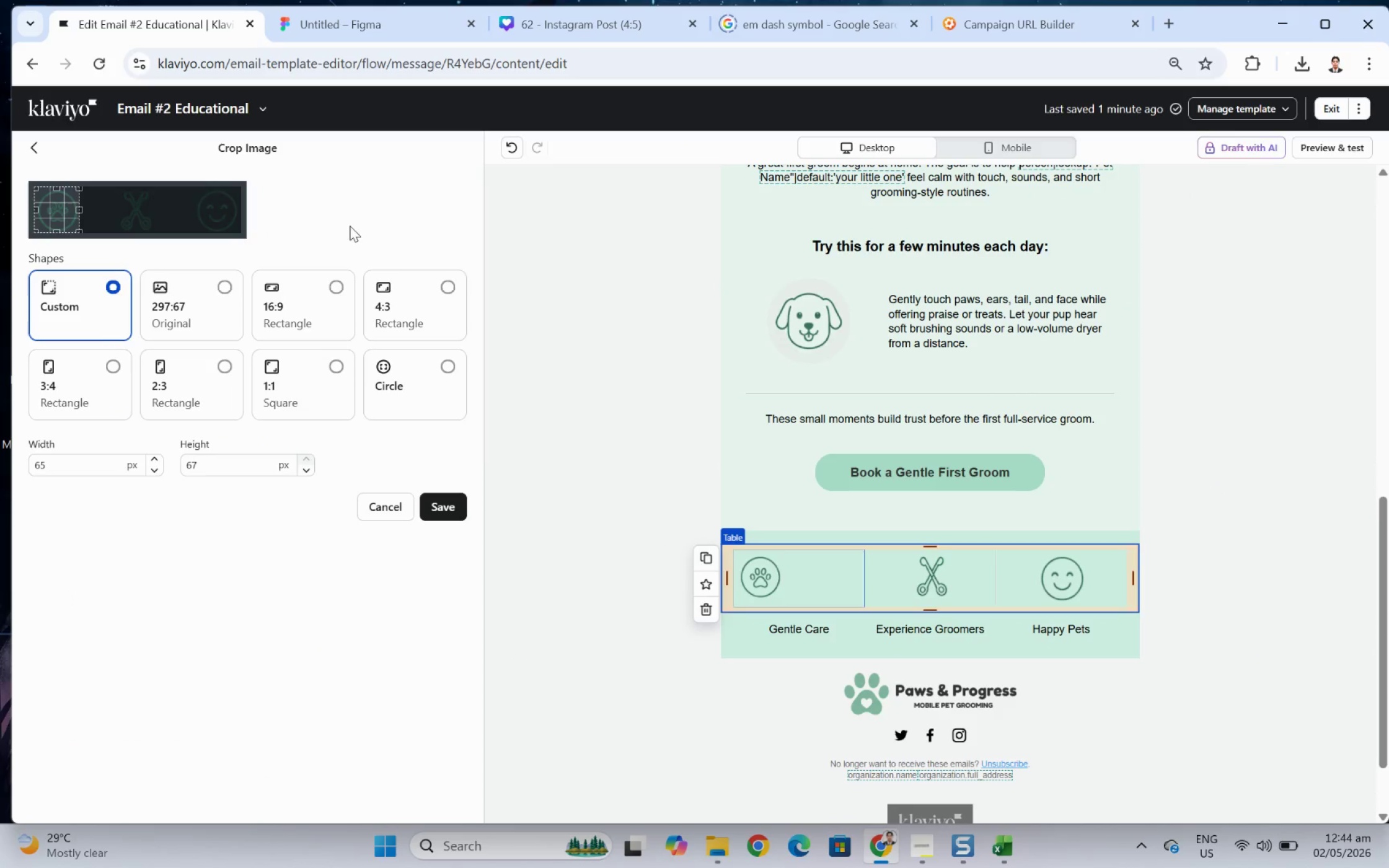 
left_click([398, 503])
 